 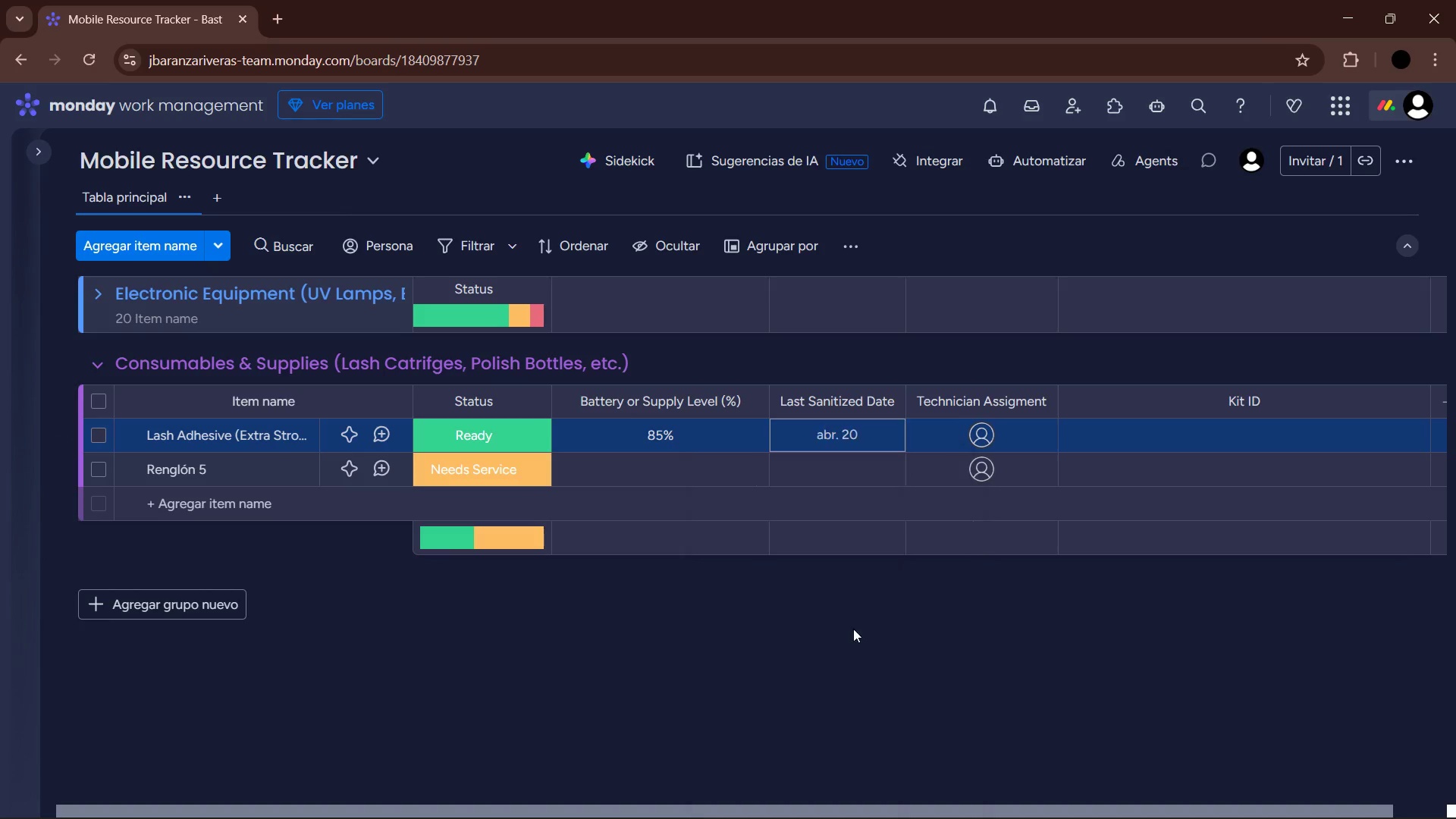 
left_click([987, 424])
 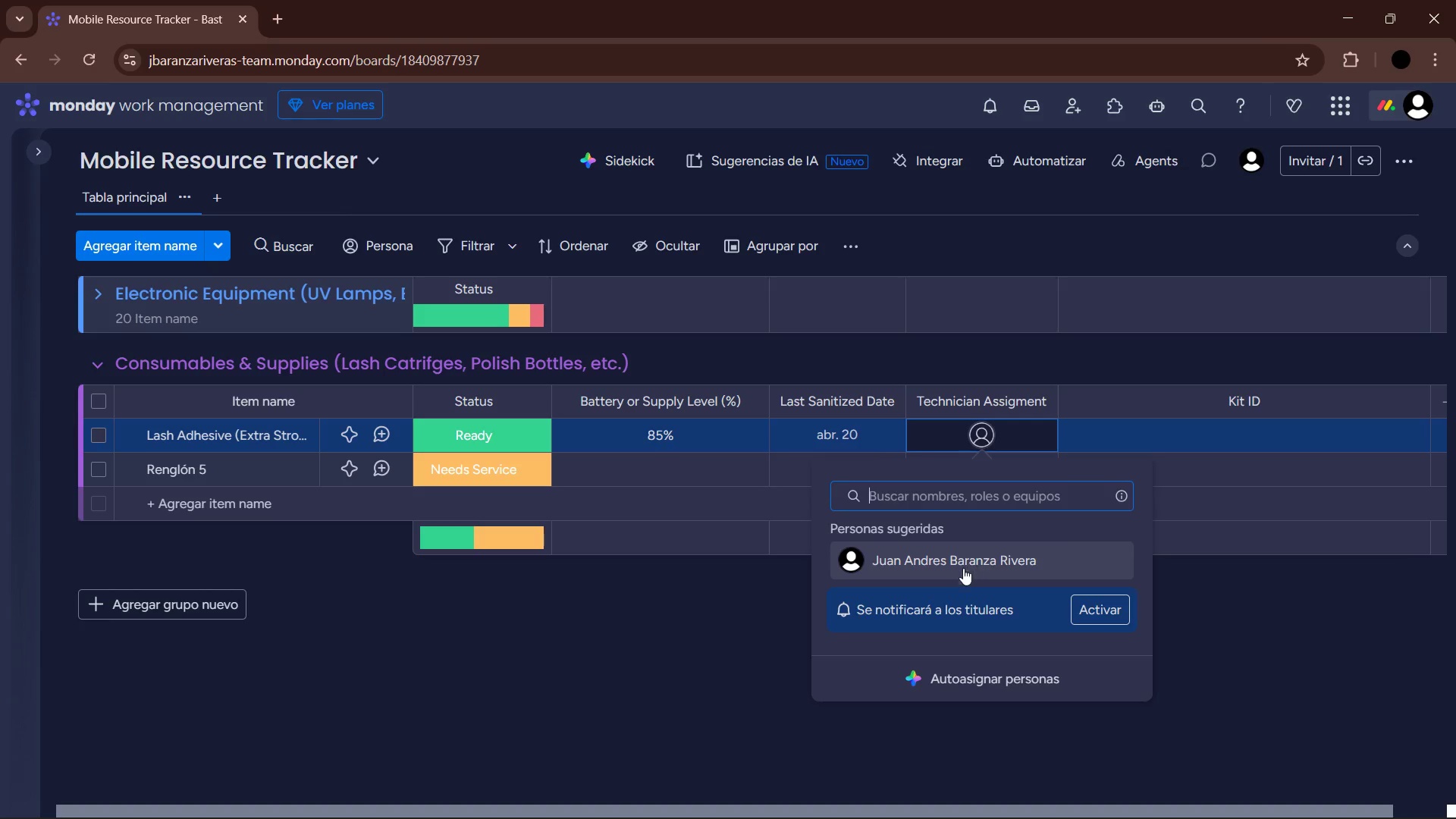 
left_click([946, 572])
 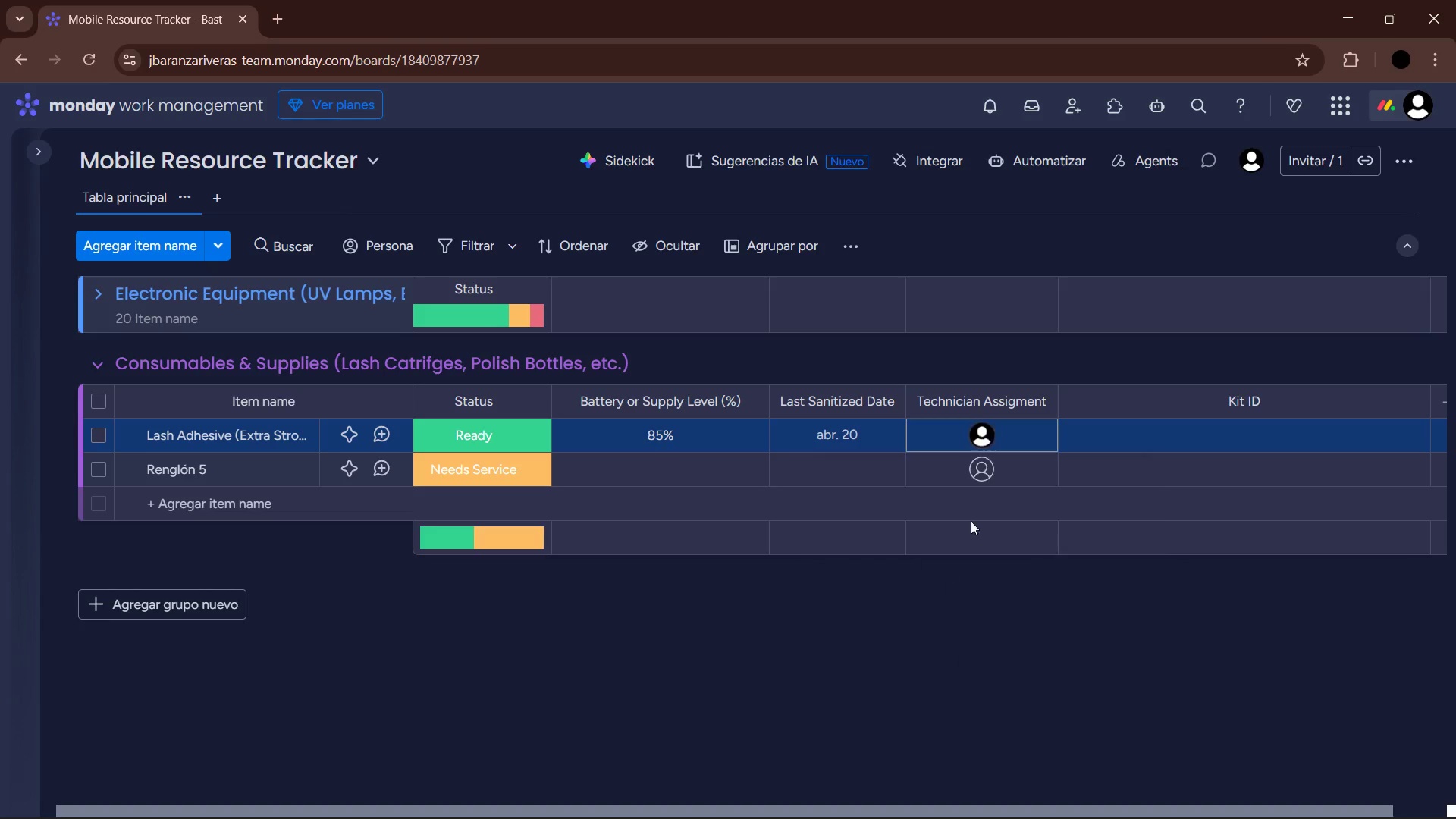 
scroll: coordinate [973, 503], scroll_direction: up, amount: 4.0
 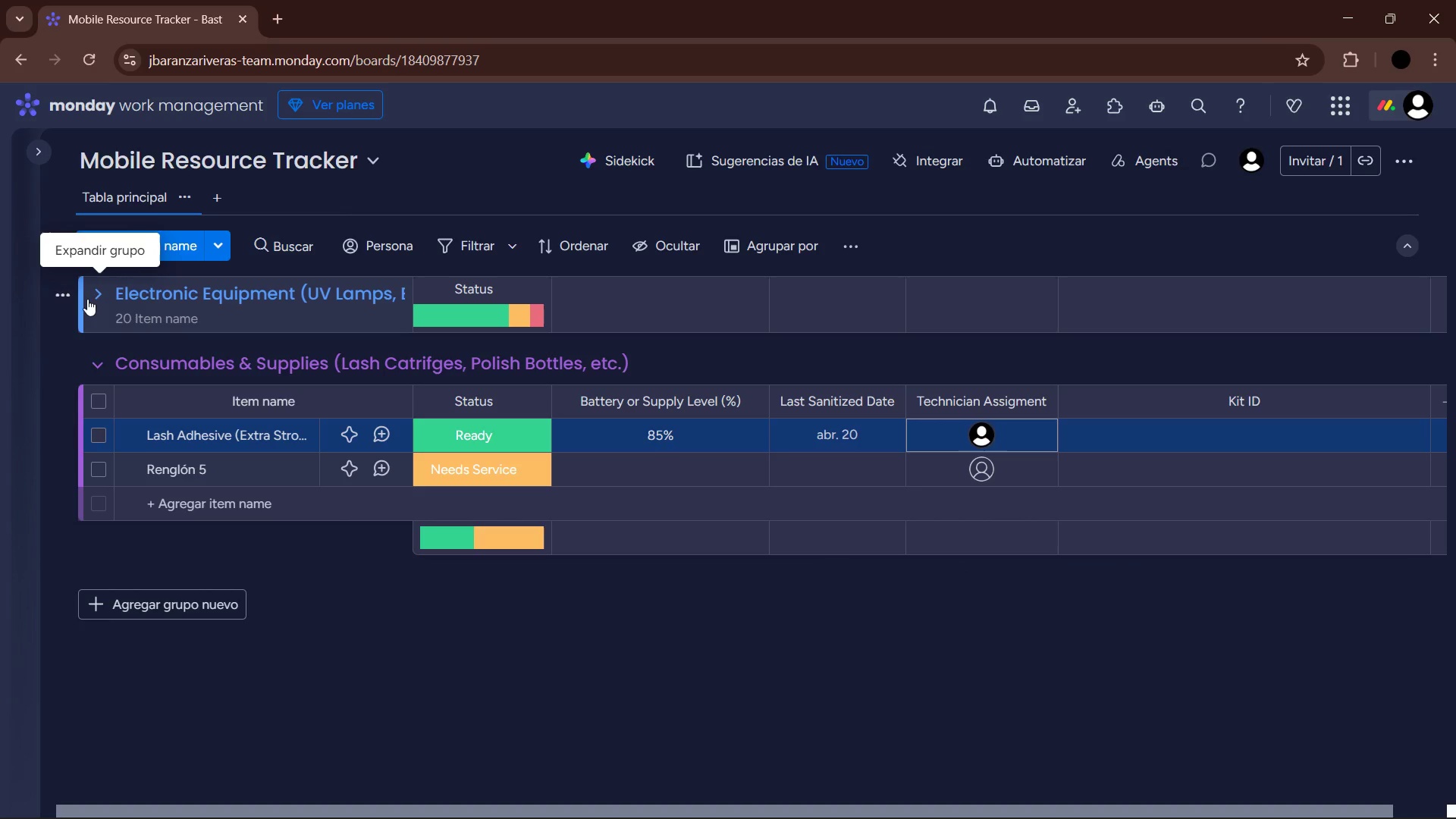 
left_click([98, 296])
 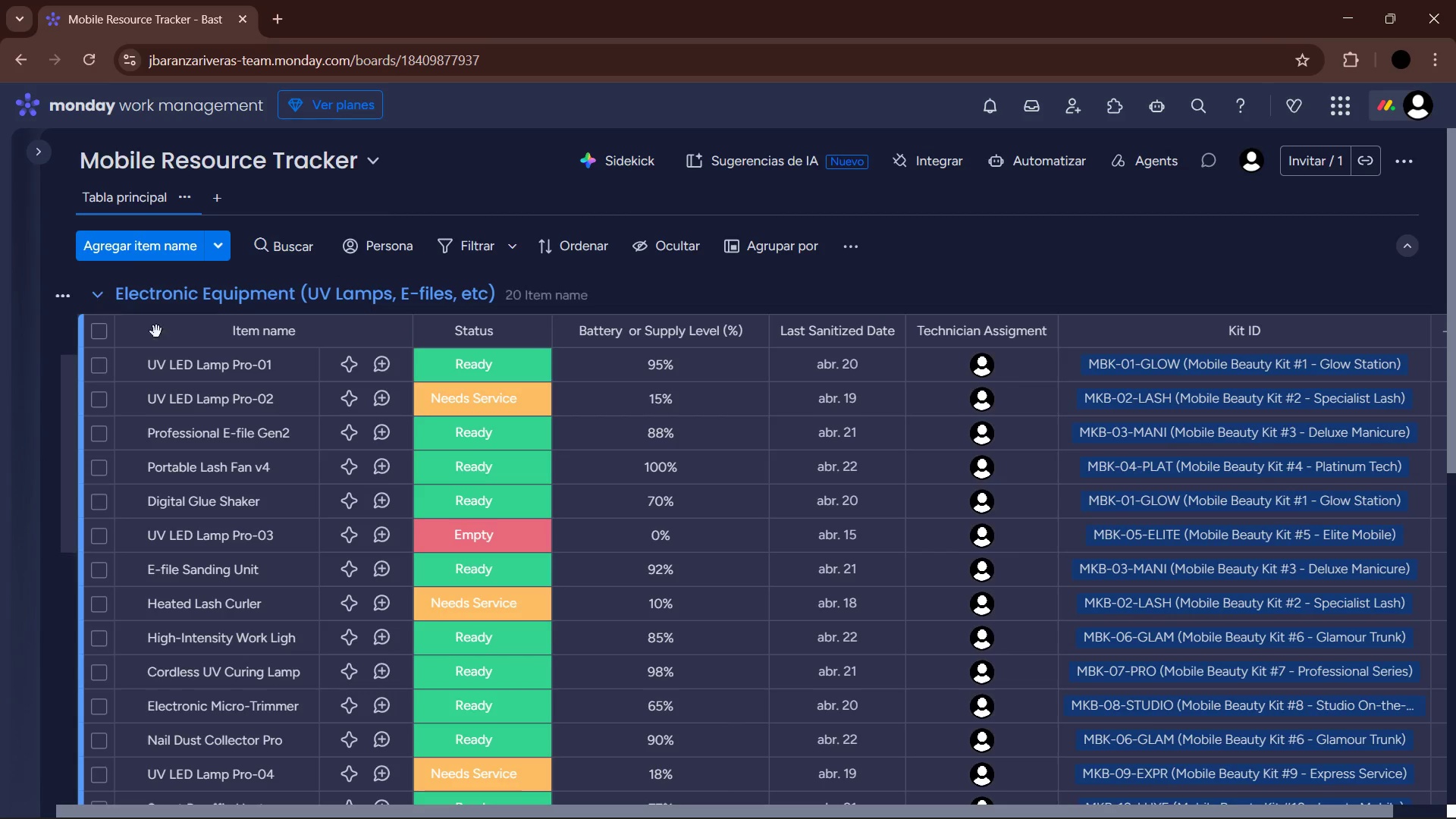 
scroll: coordinate [767, 532], scroll_direction: none, amount: 0.0
 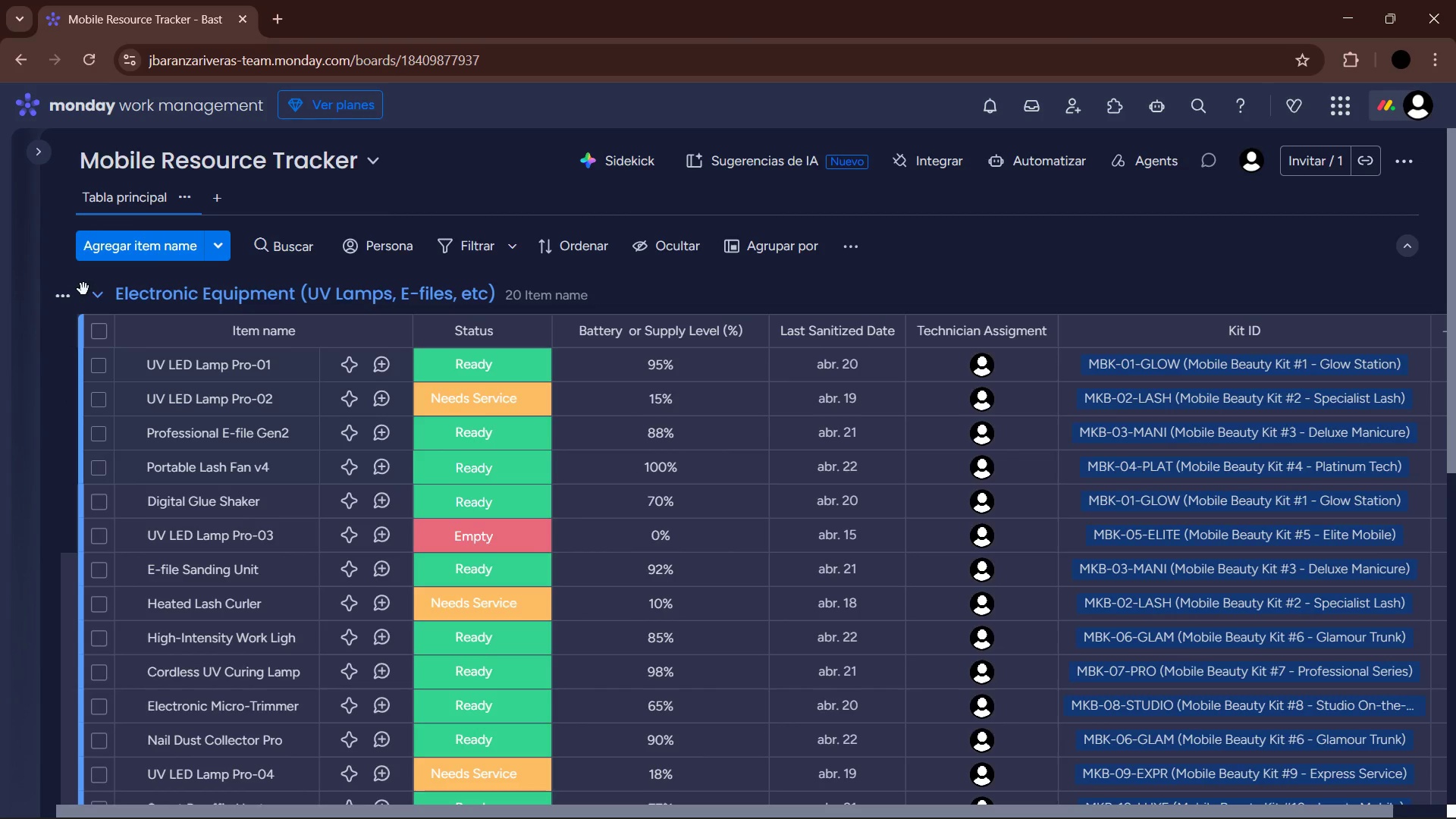 
left_click([102, 291])
 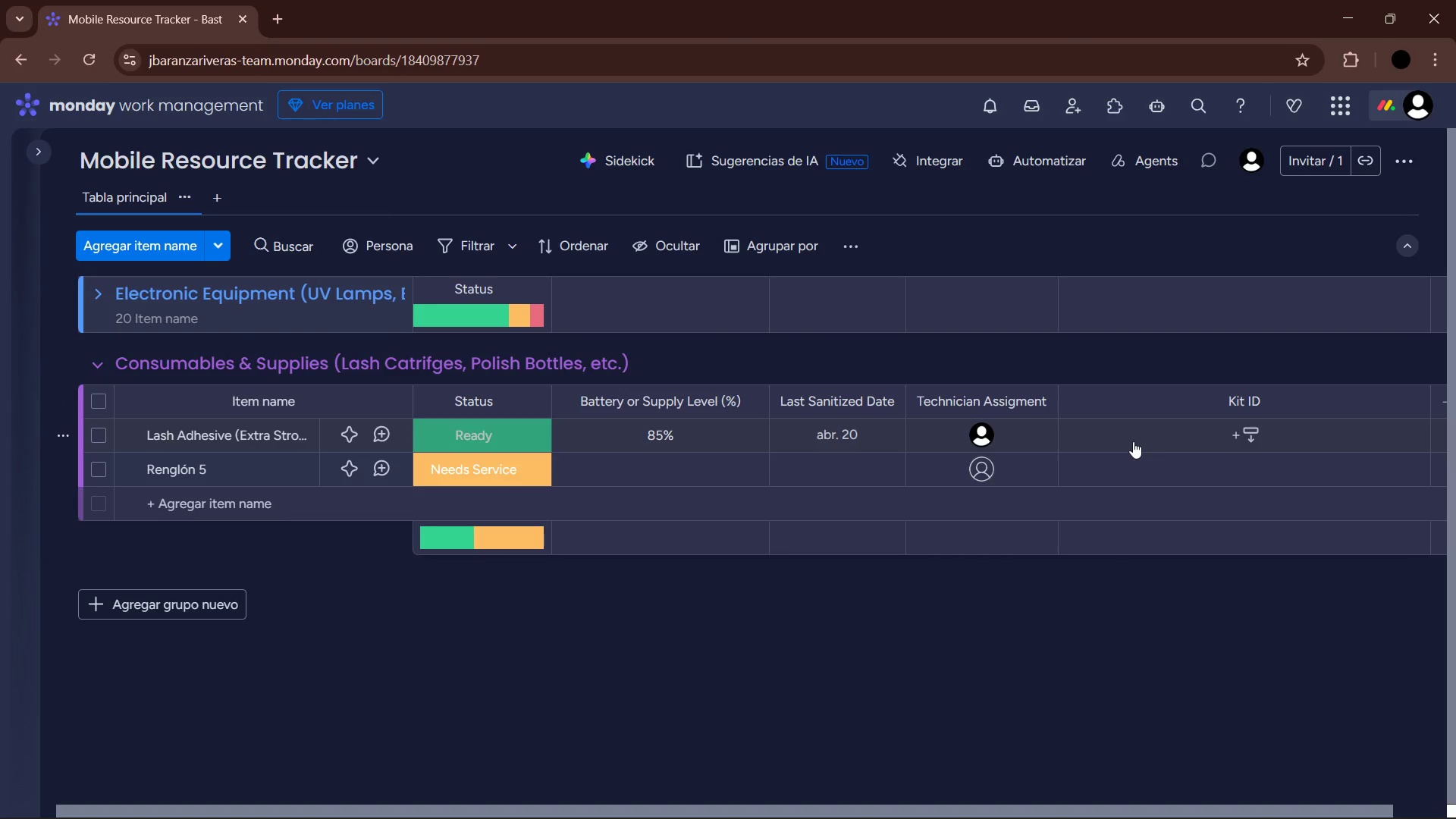 
left_click([1133, 441])
 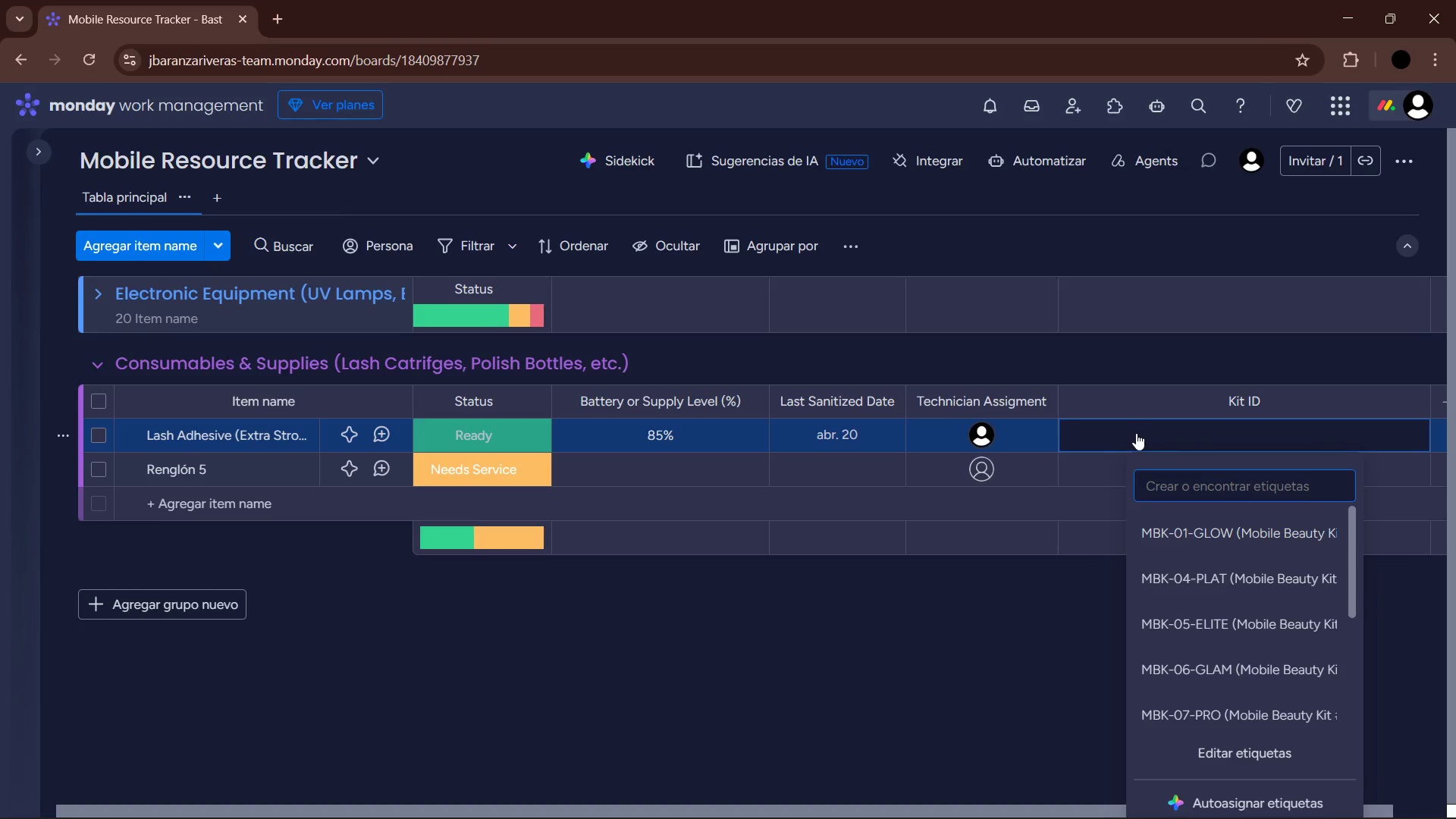 
wait(7.22)
 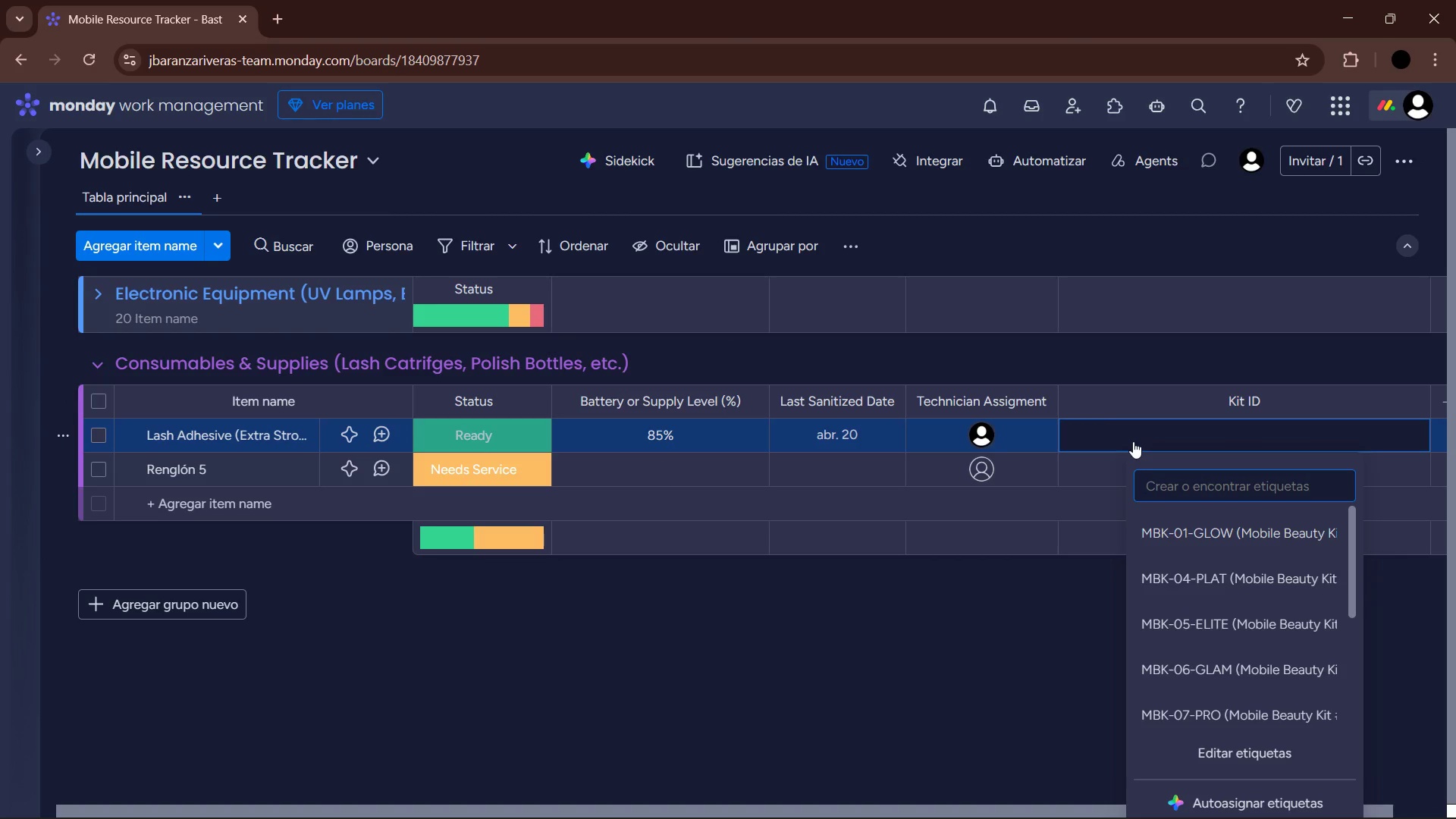 
left_click([183, 468])
 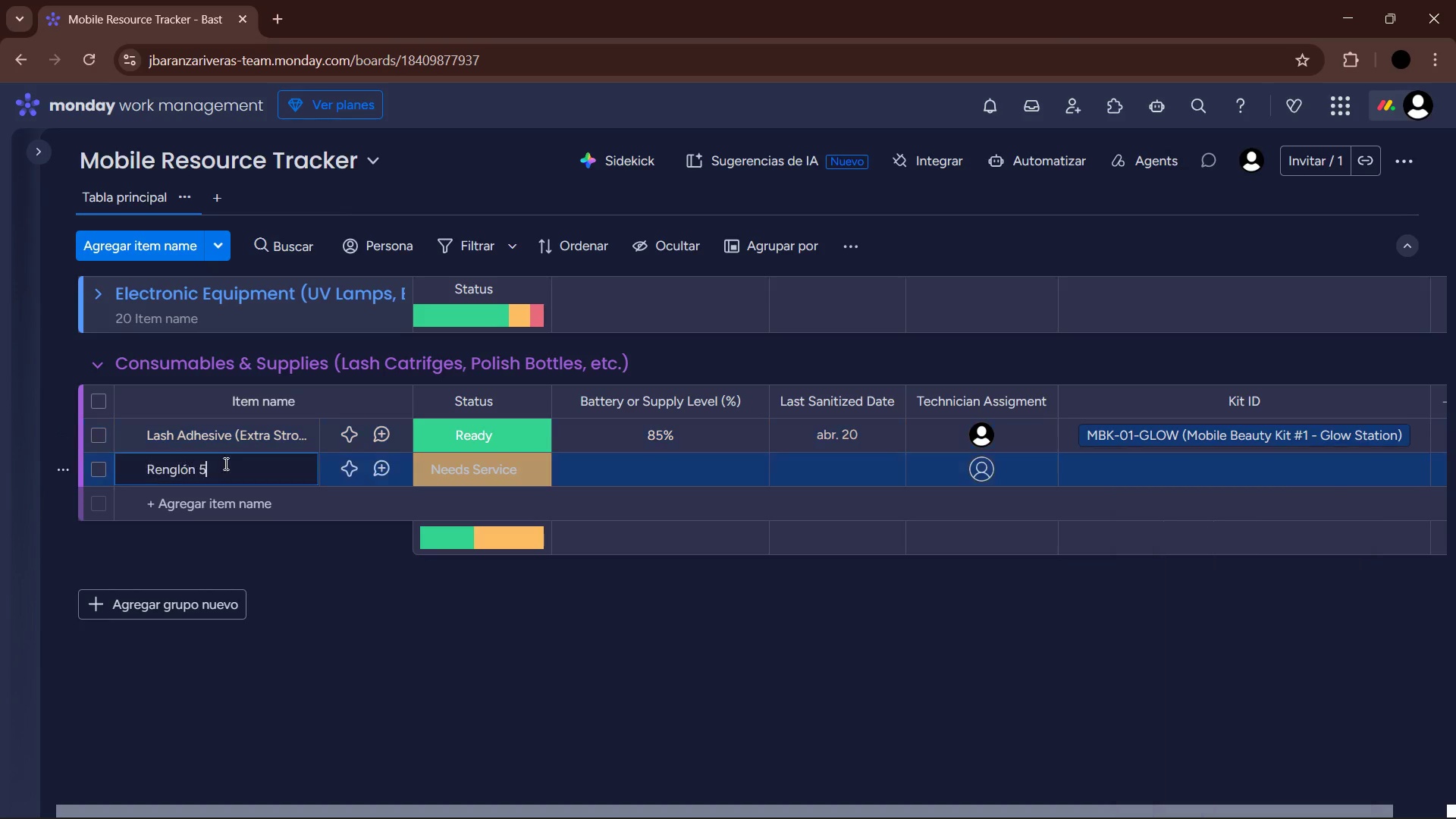 
left_click_drag(start_coordinate=[224, 463], to_coordinate=[120, 469])
 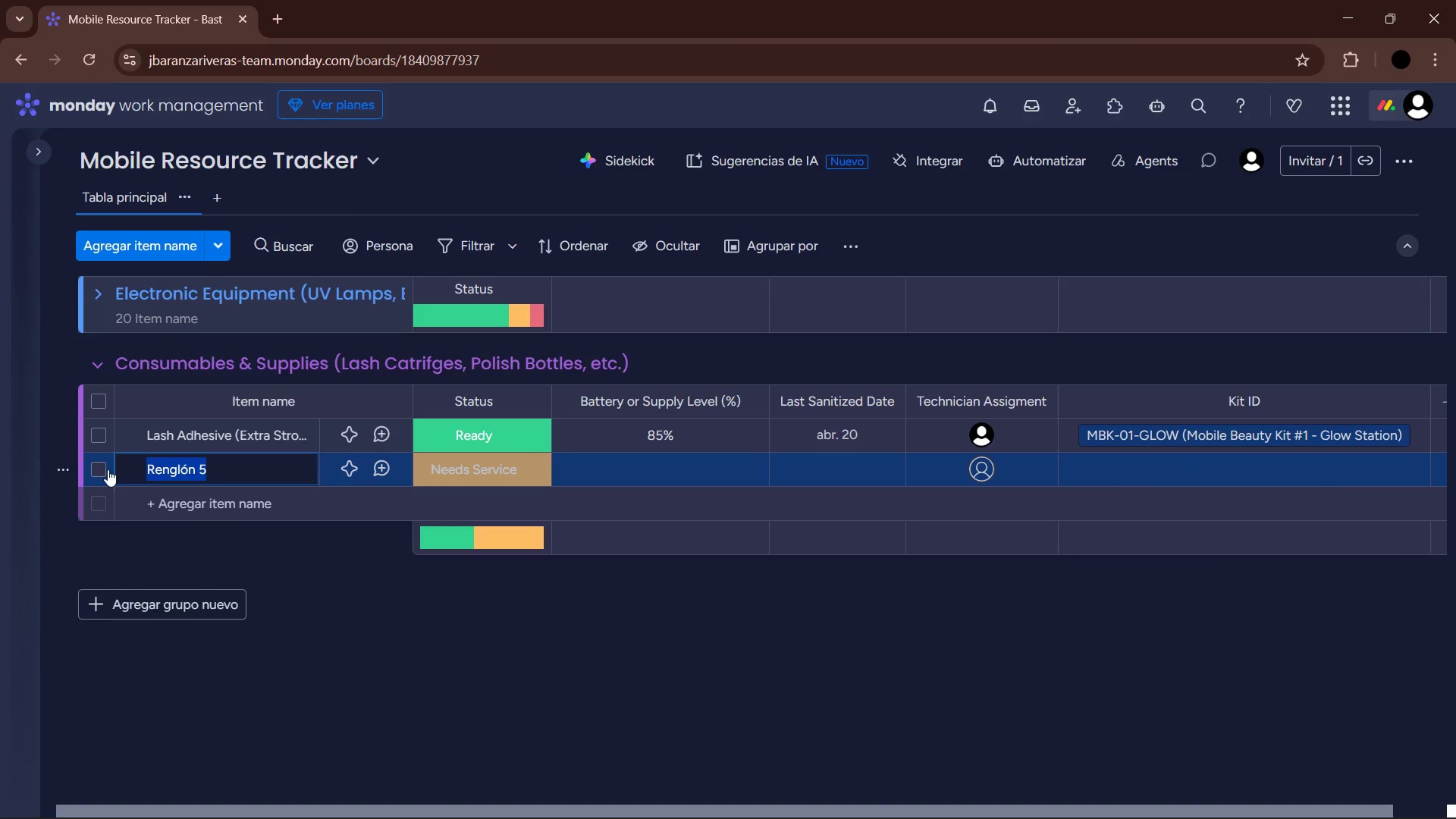 
wait(5.25)
 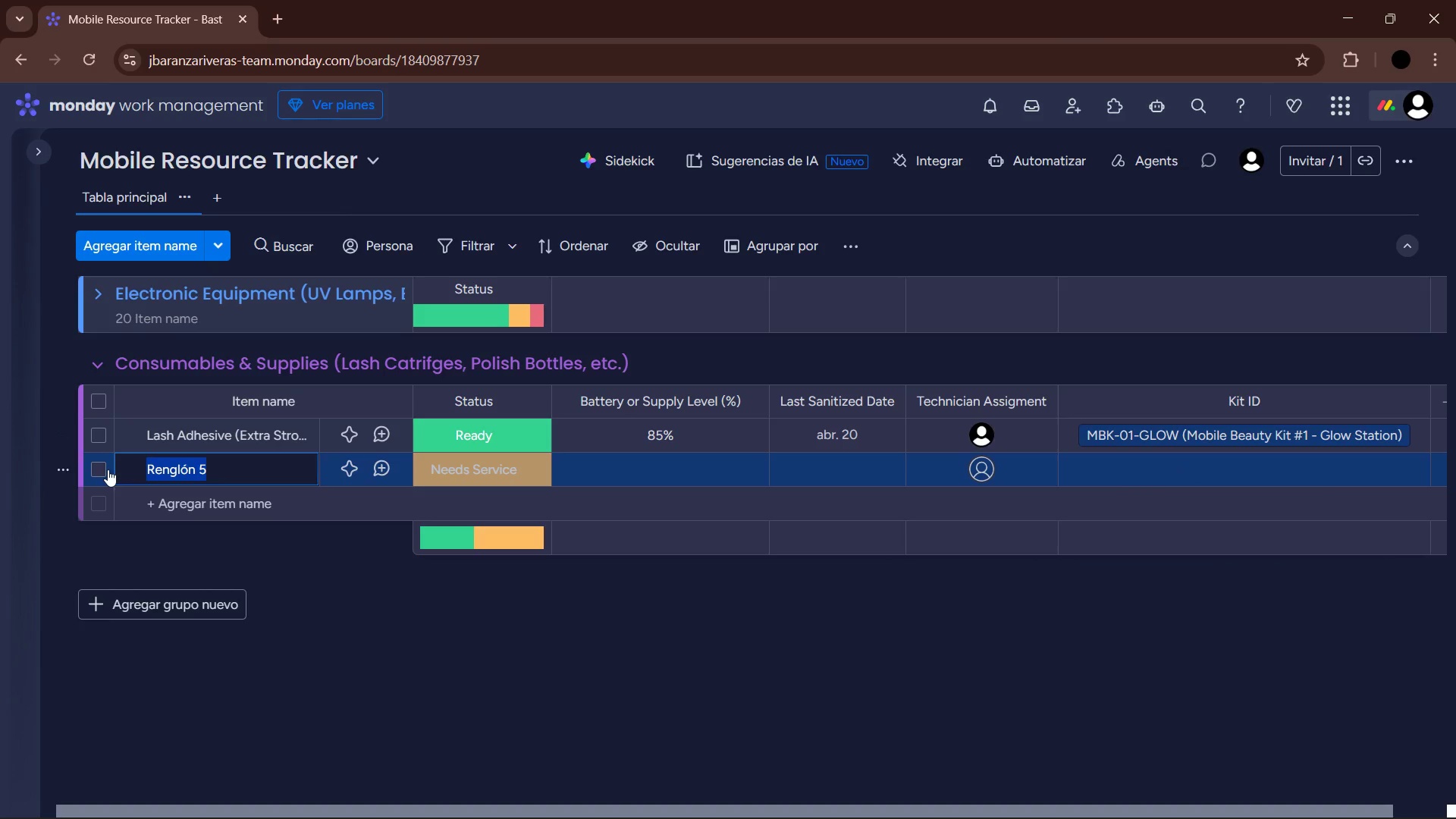 
type(Gel Polish )
 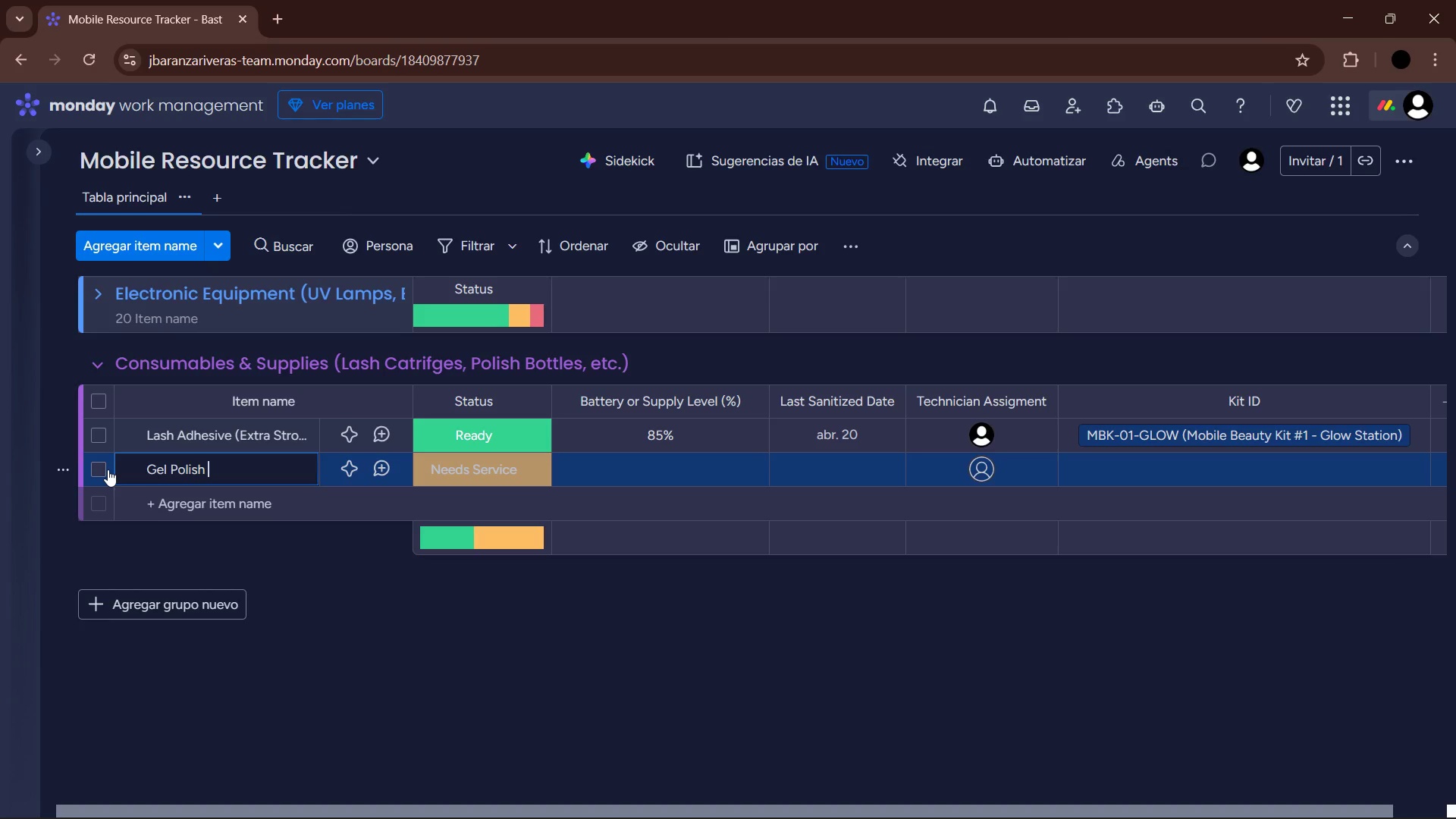 
type(.)
key(Backspace)
type(-, M)
key(Backspace)
key(Backspace)
key(Backspace)
type( Midnight Noir)
 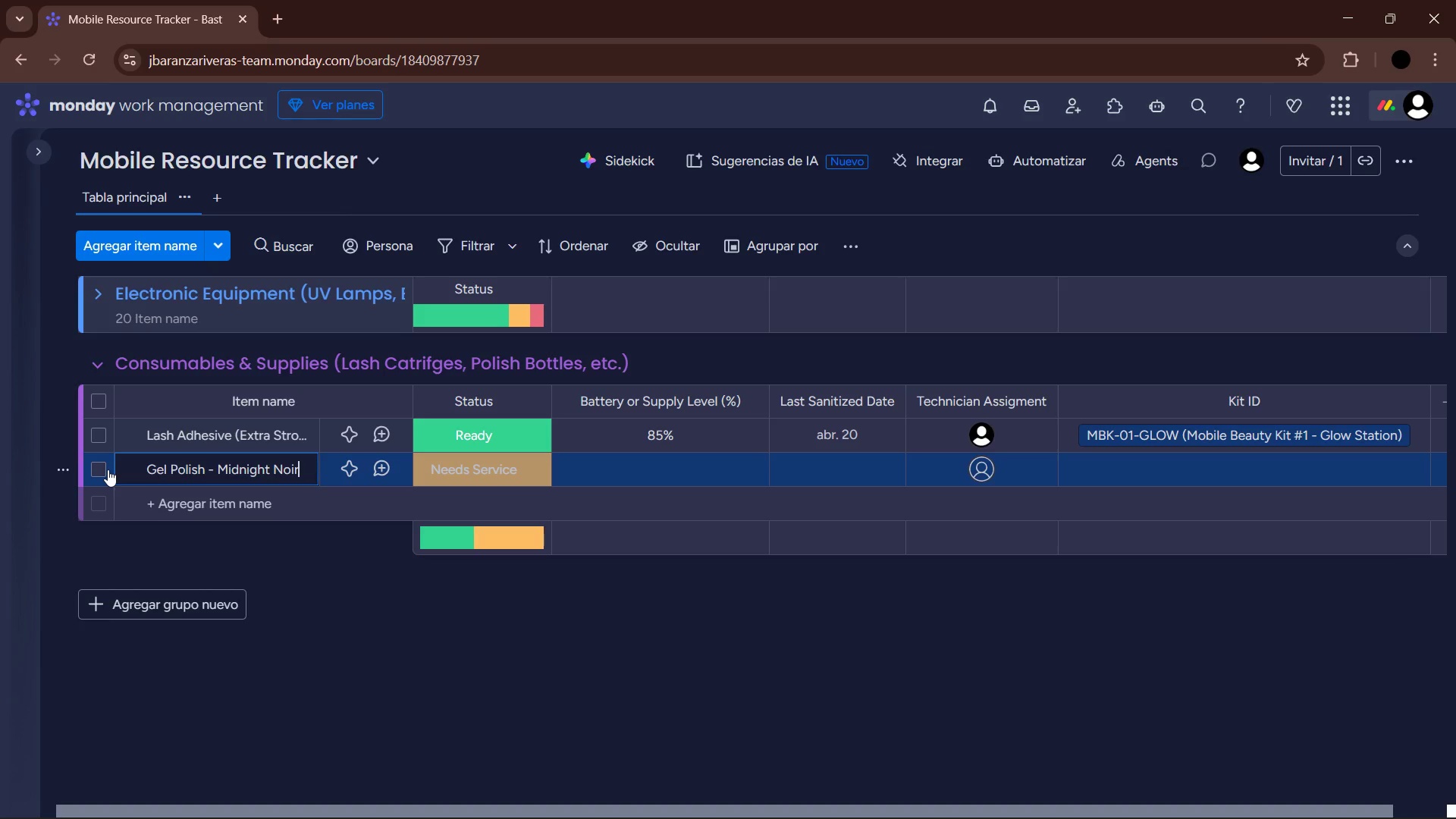 
key(Enter)
 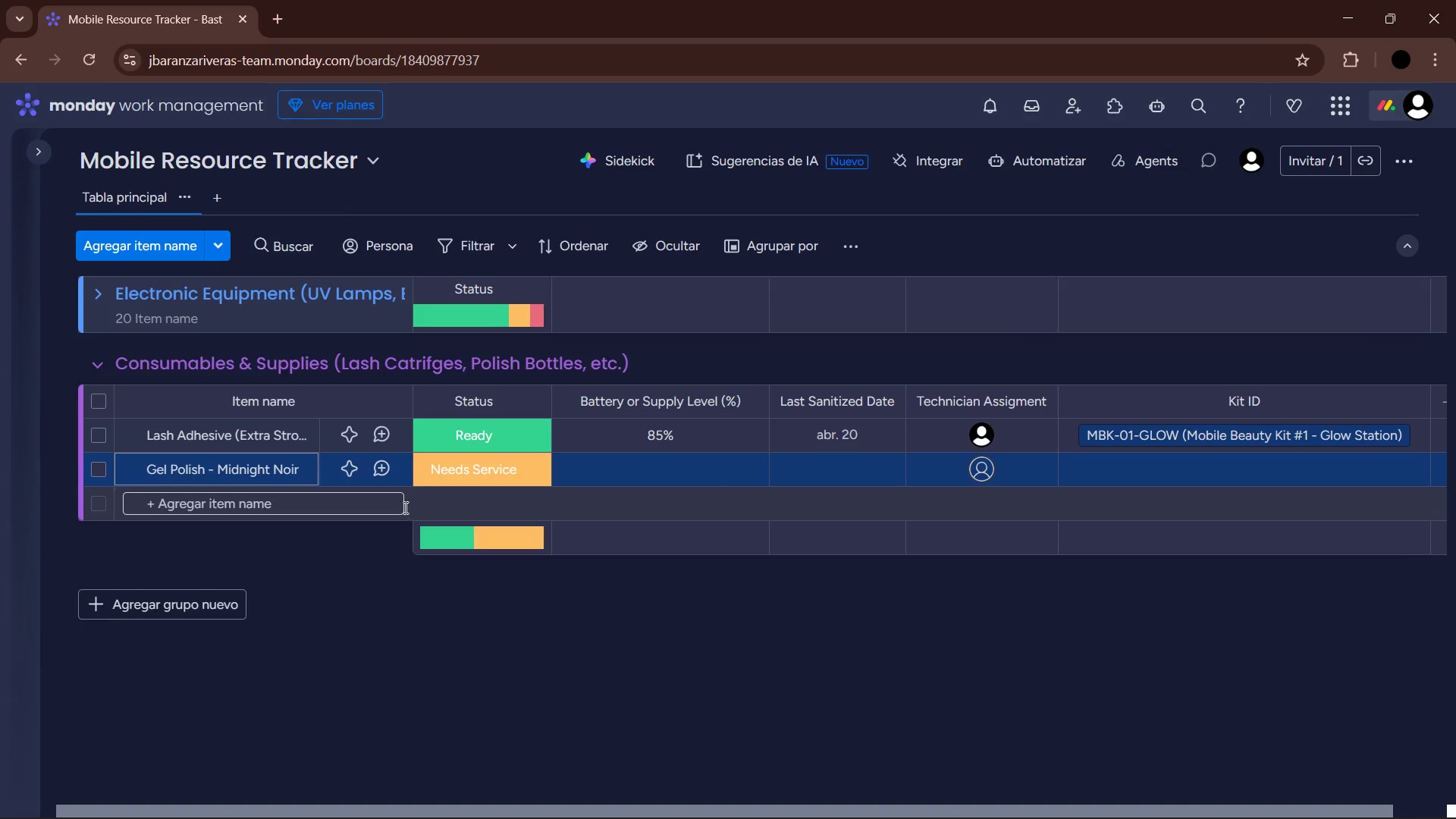 
left_click([660, 468])
 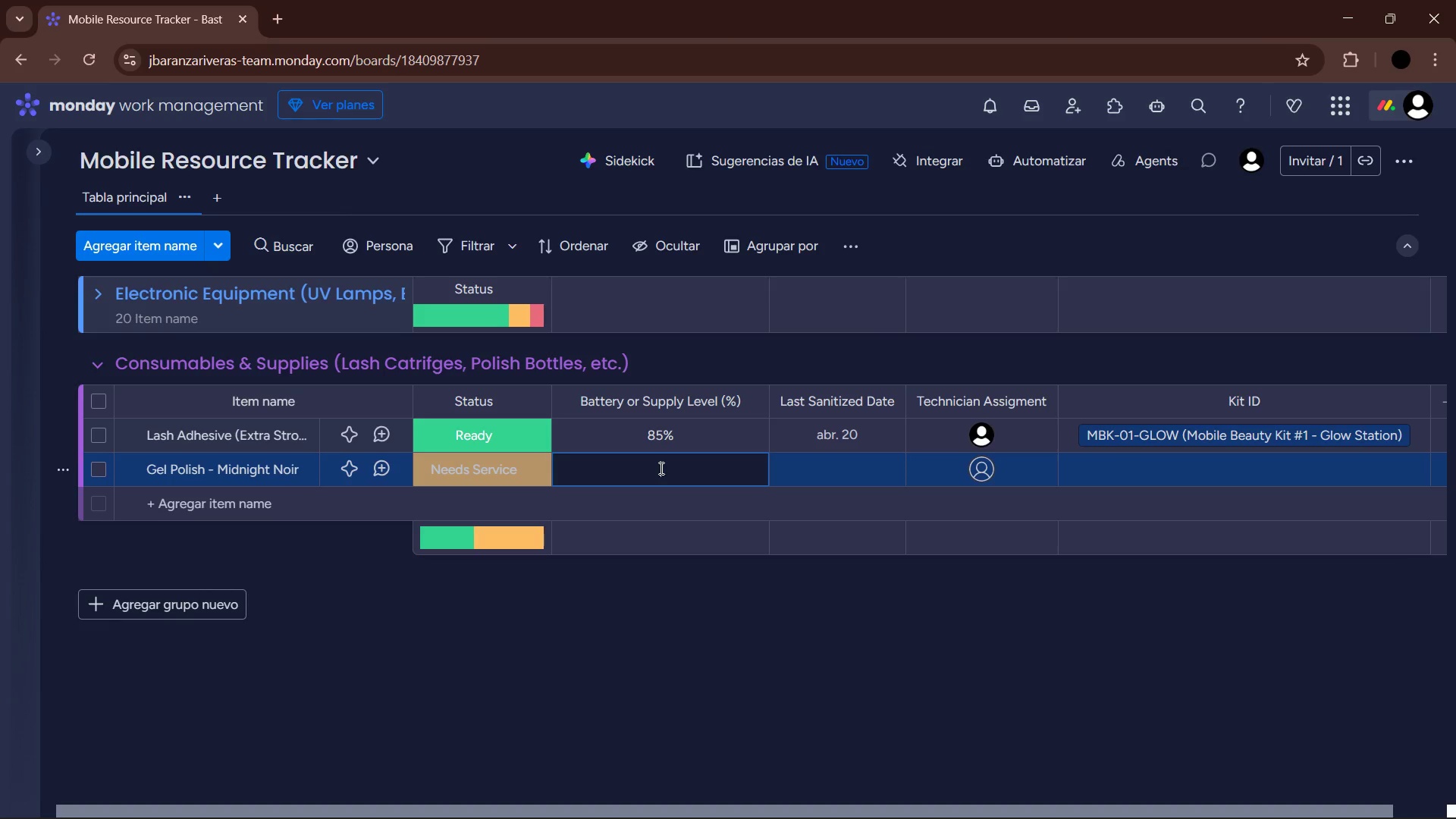 
key(Numpad1)
 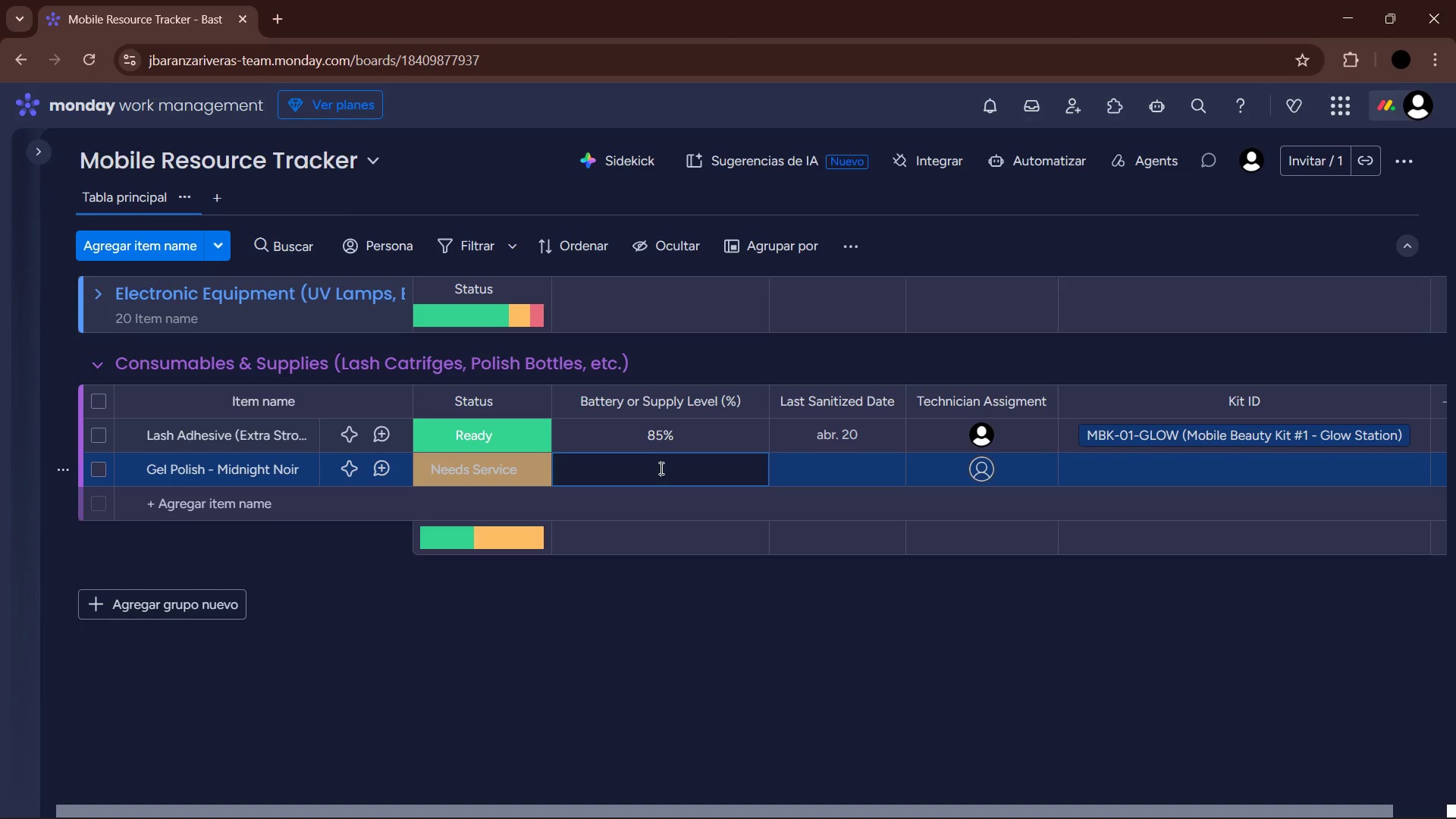 
key(Numpad5)
 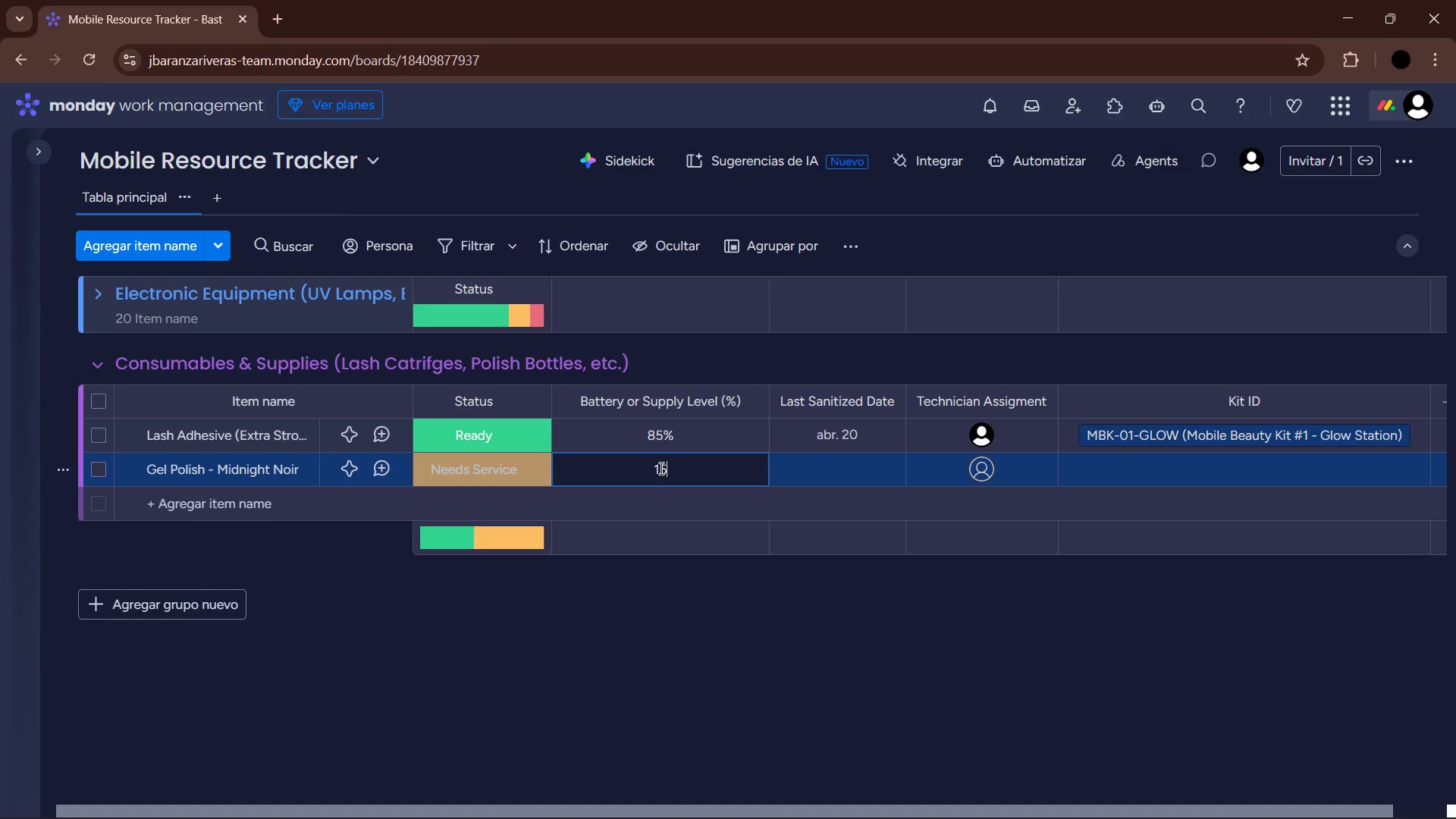 
key(Enter)
 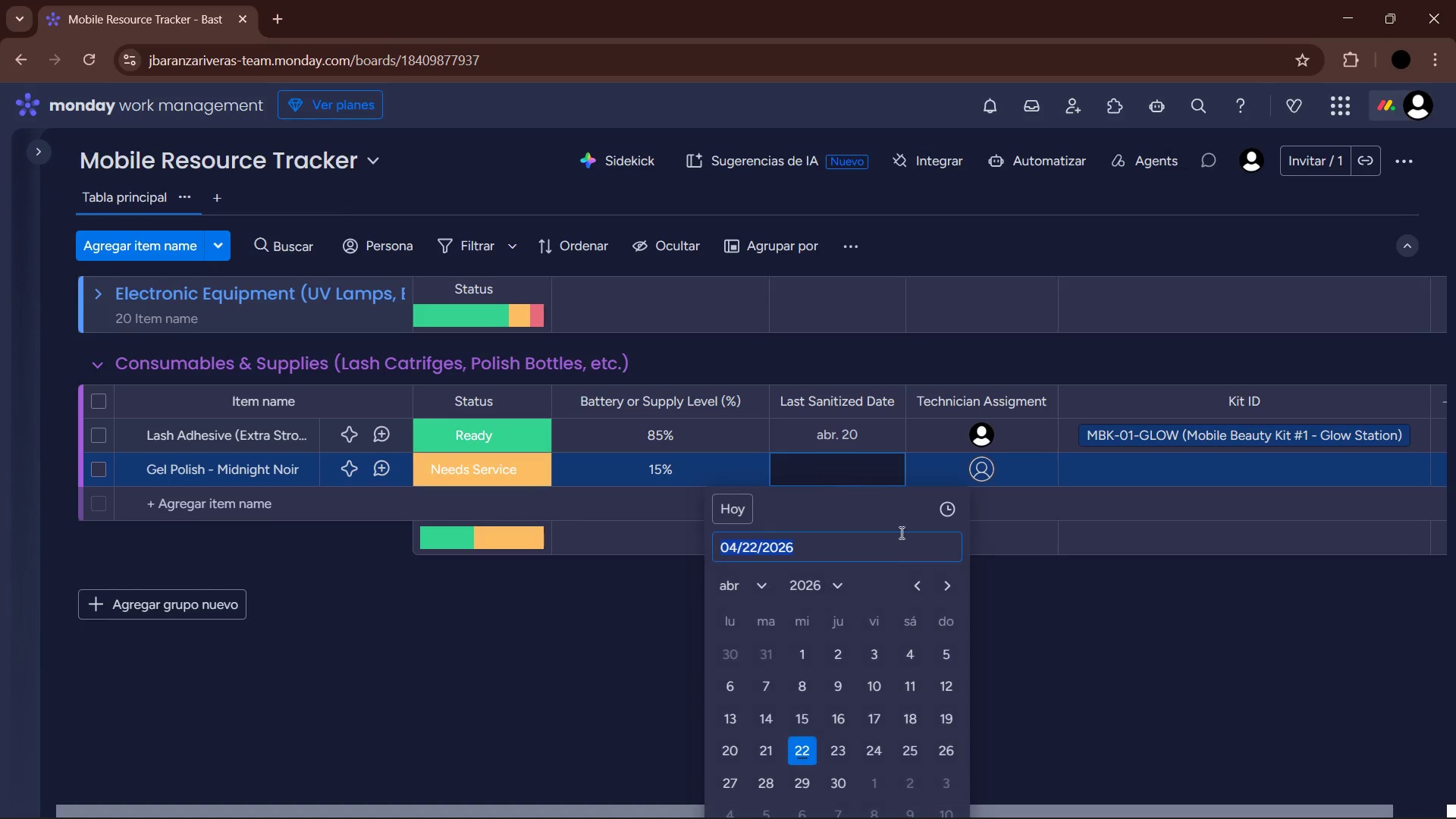 
wait(5.23)
 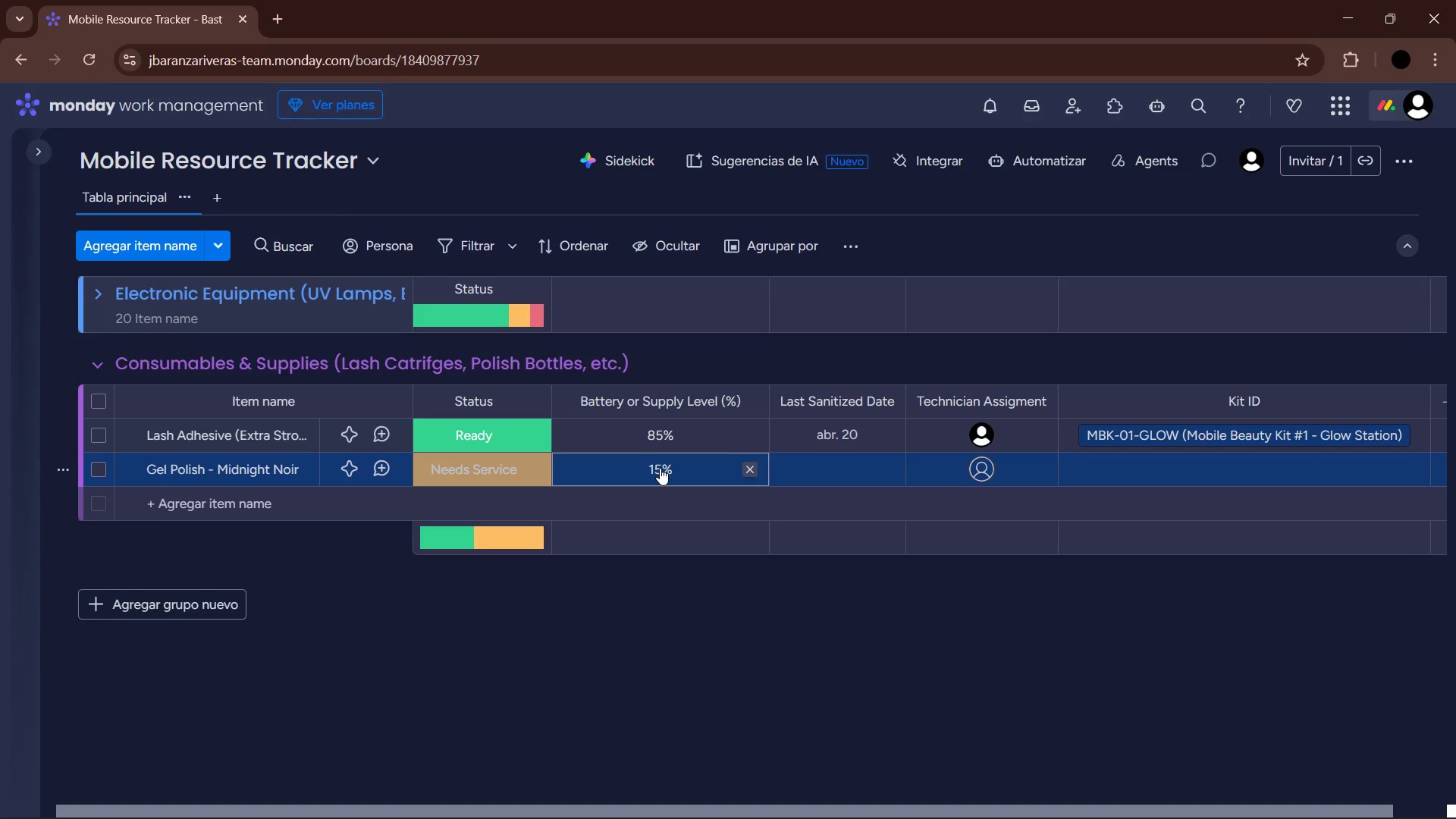 
left_click([952, 721])
 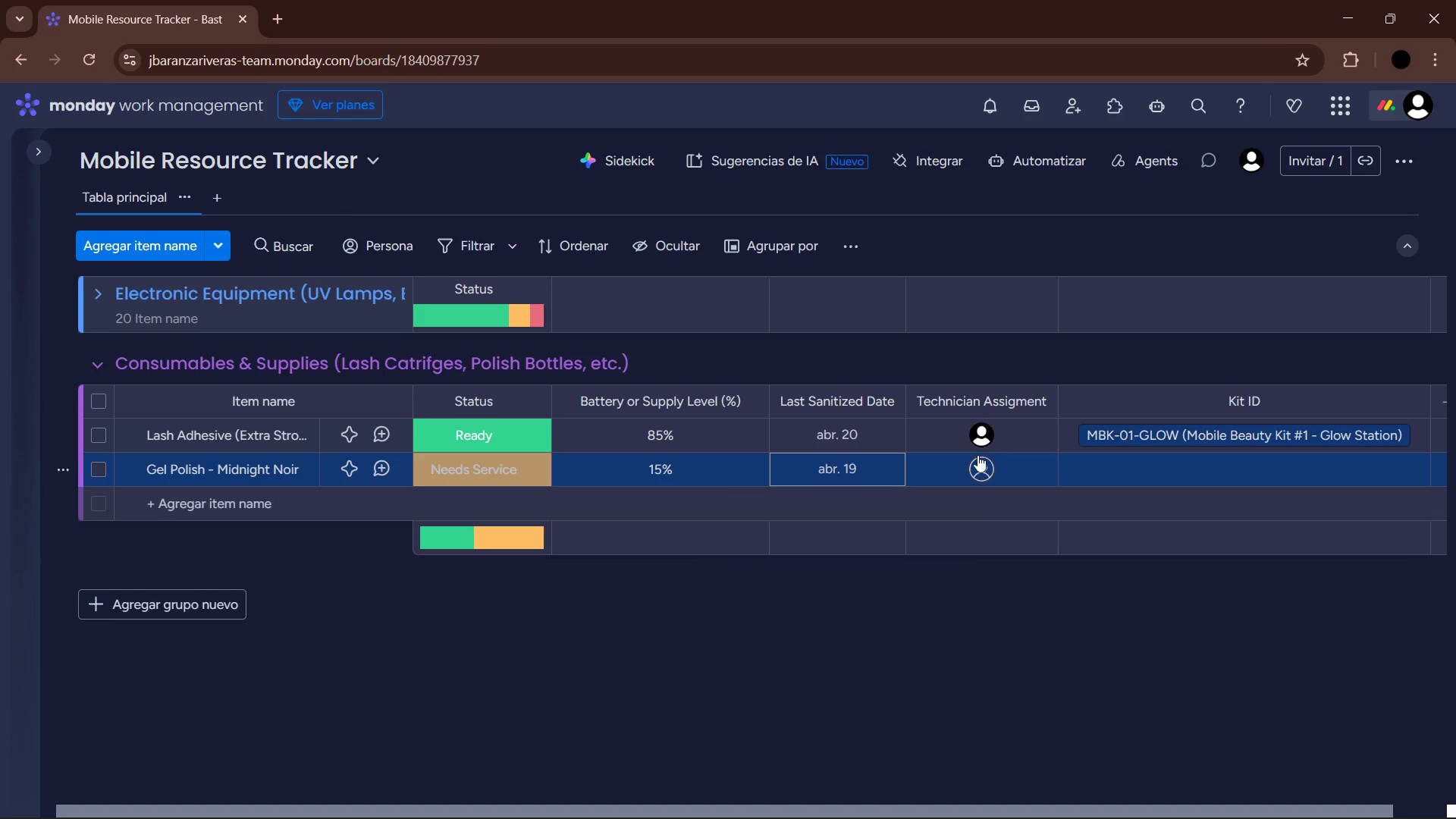 
left_click([977, 454])
 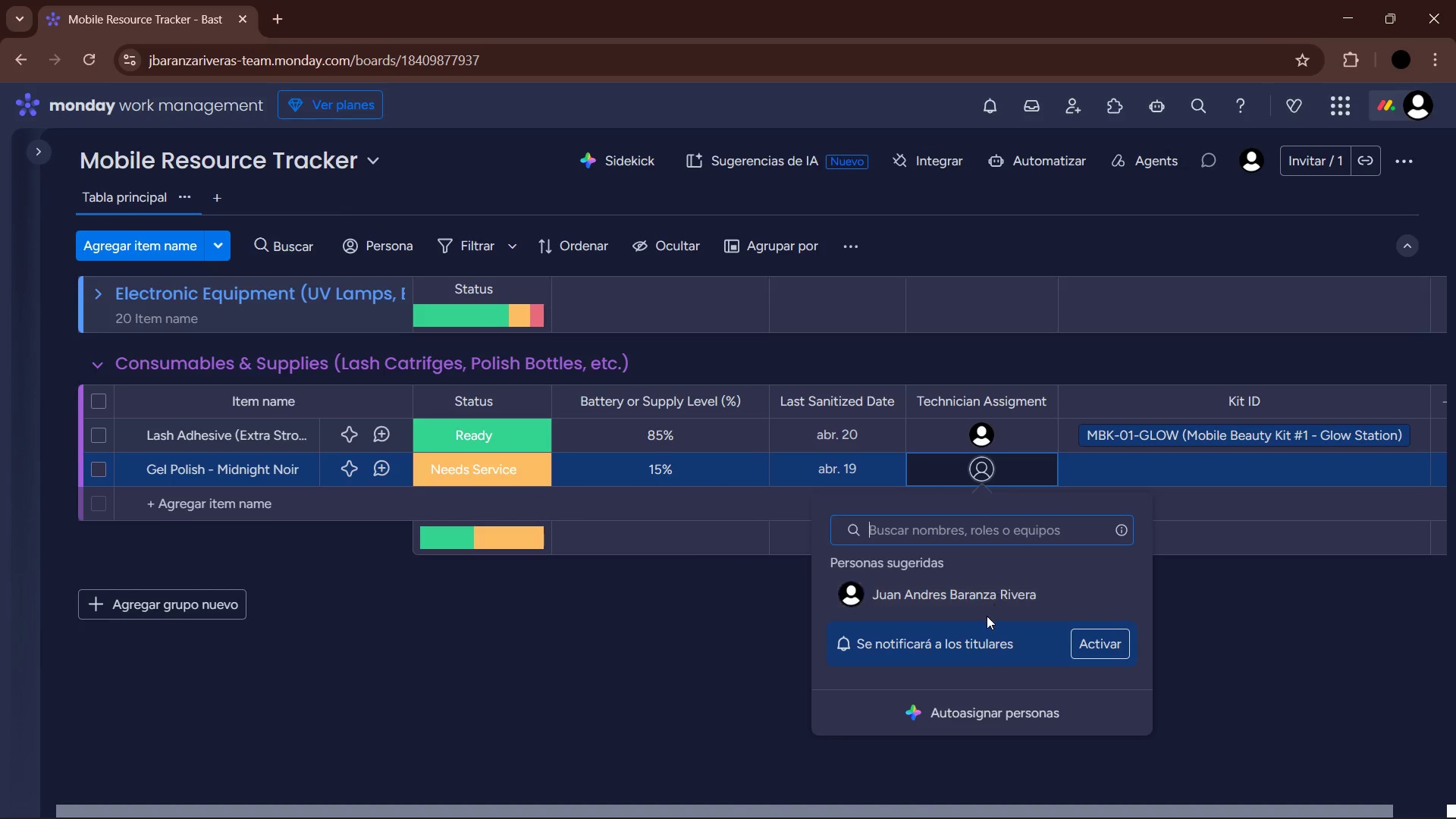 
left_click([983, 597])
 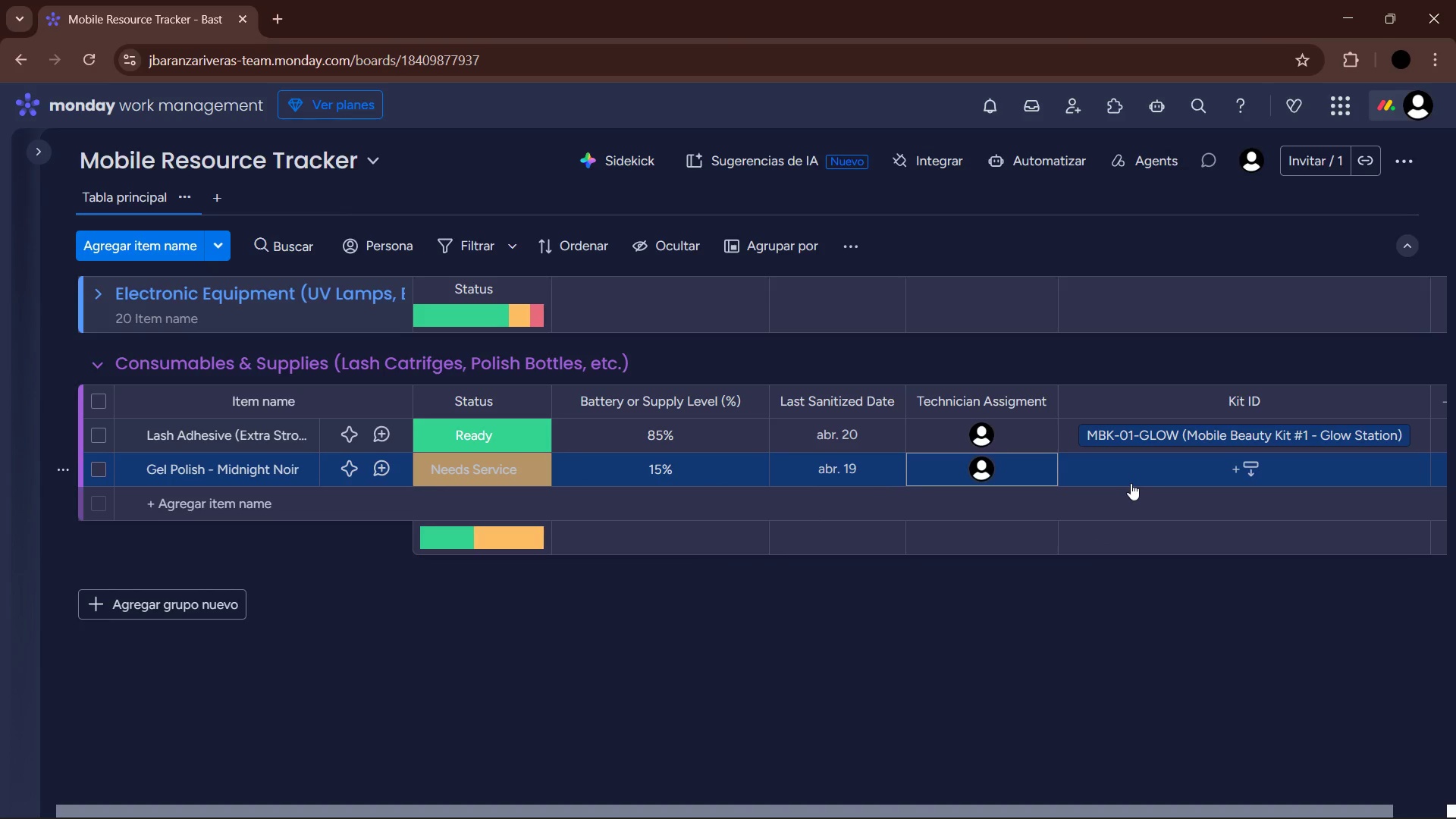 
left_click([1134, 475])
 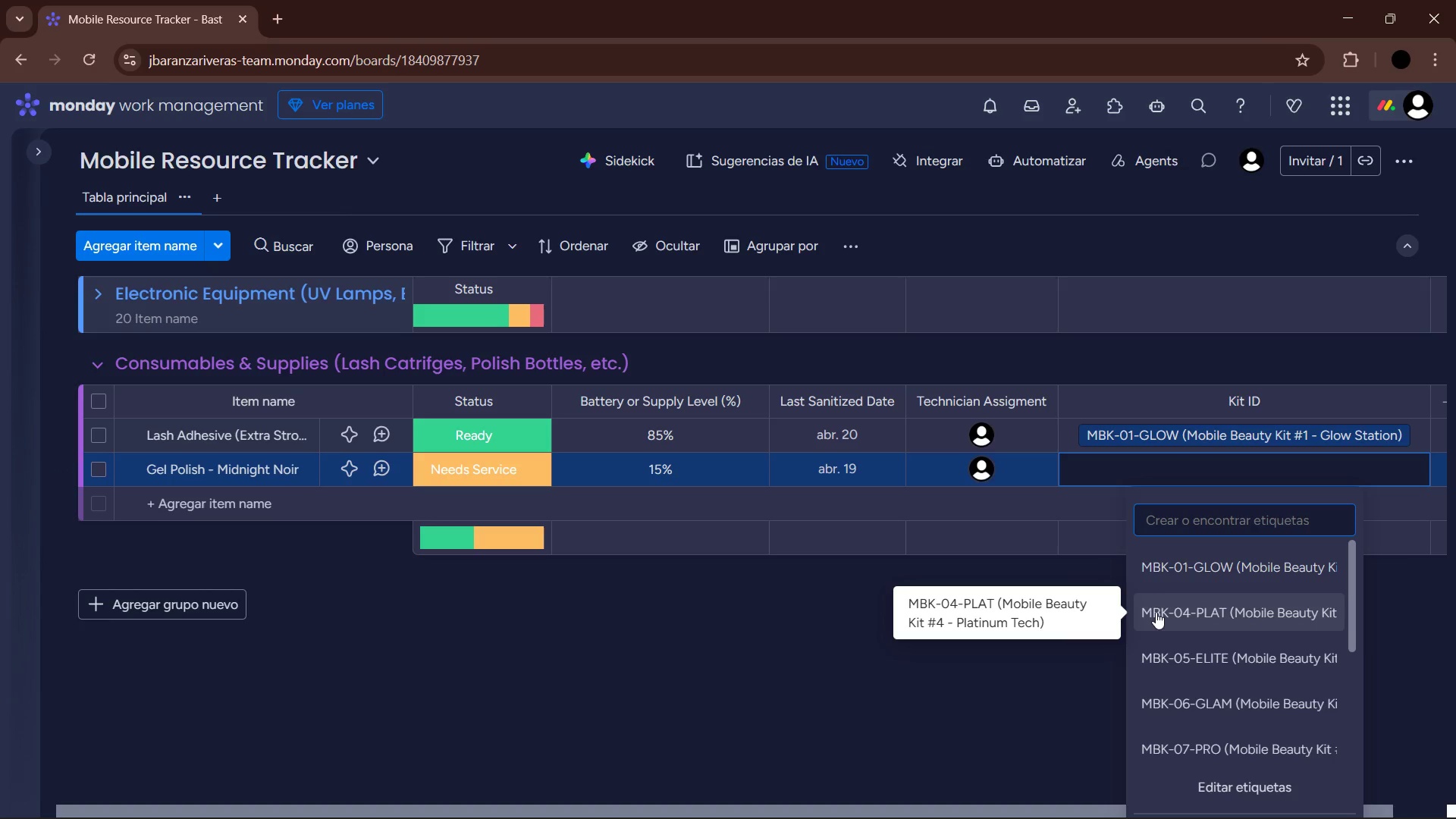 
scroll: coordinate [1174, 628], scroll_direction: down, amount: 2.0
 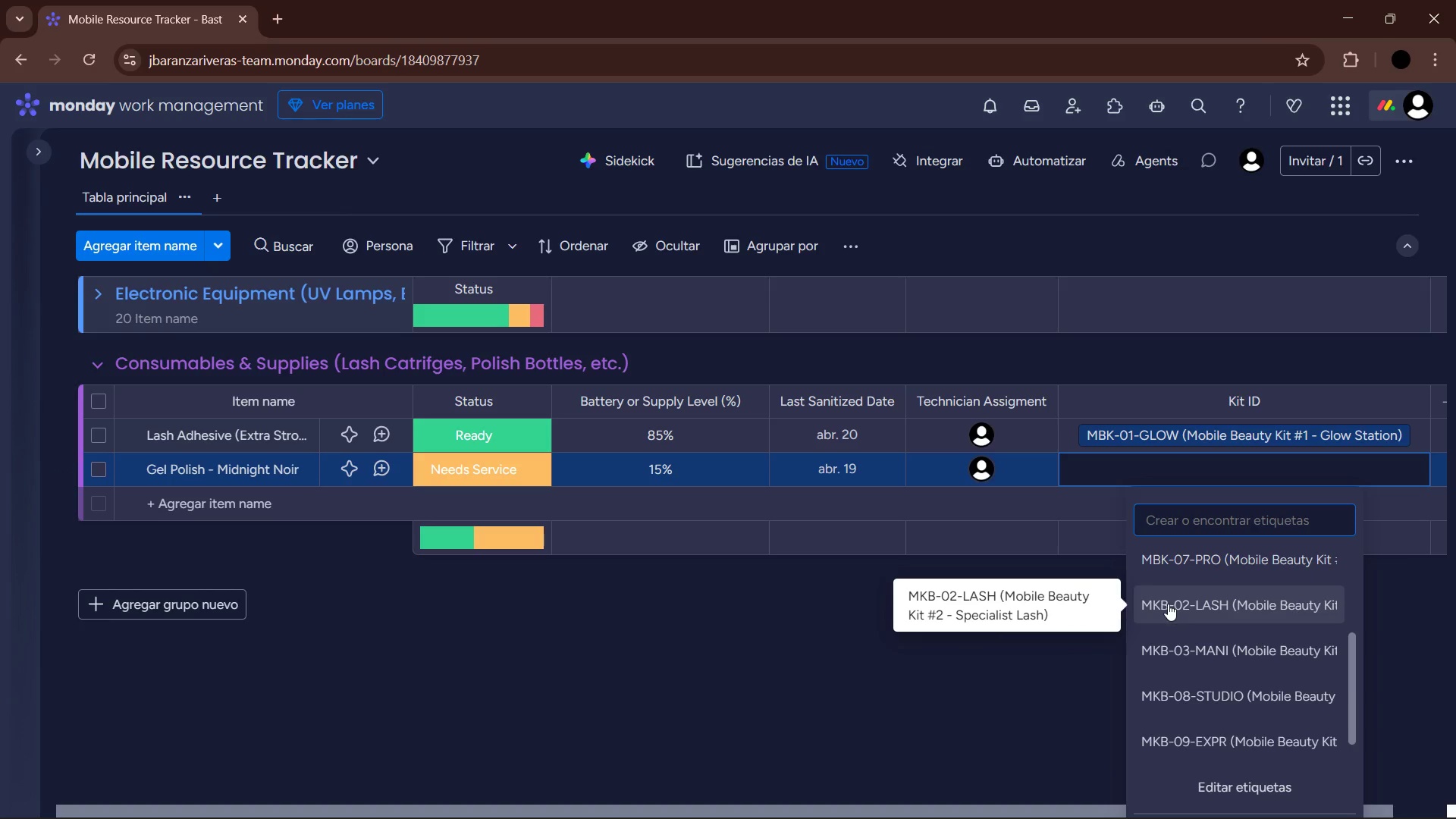 
left_click([1168, 604])
 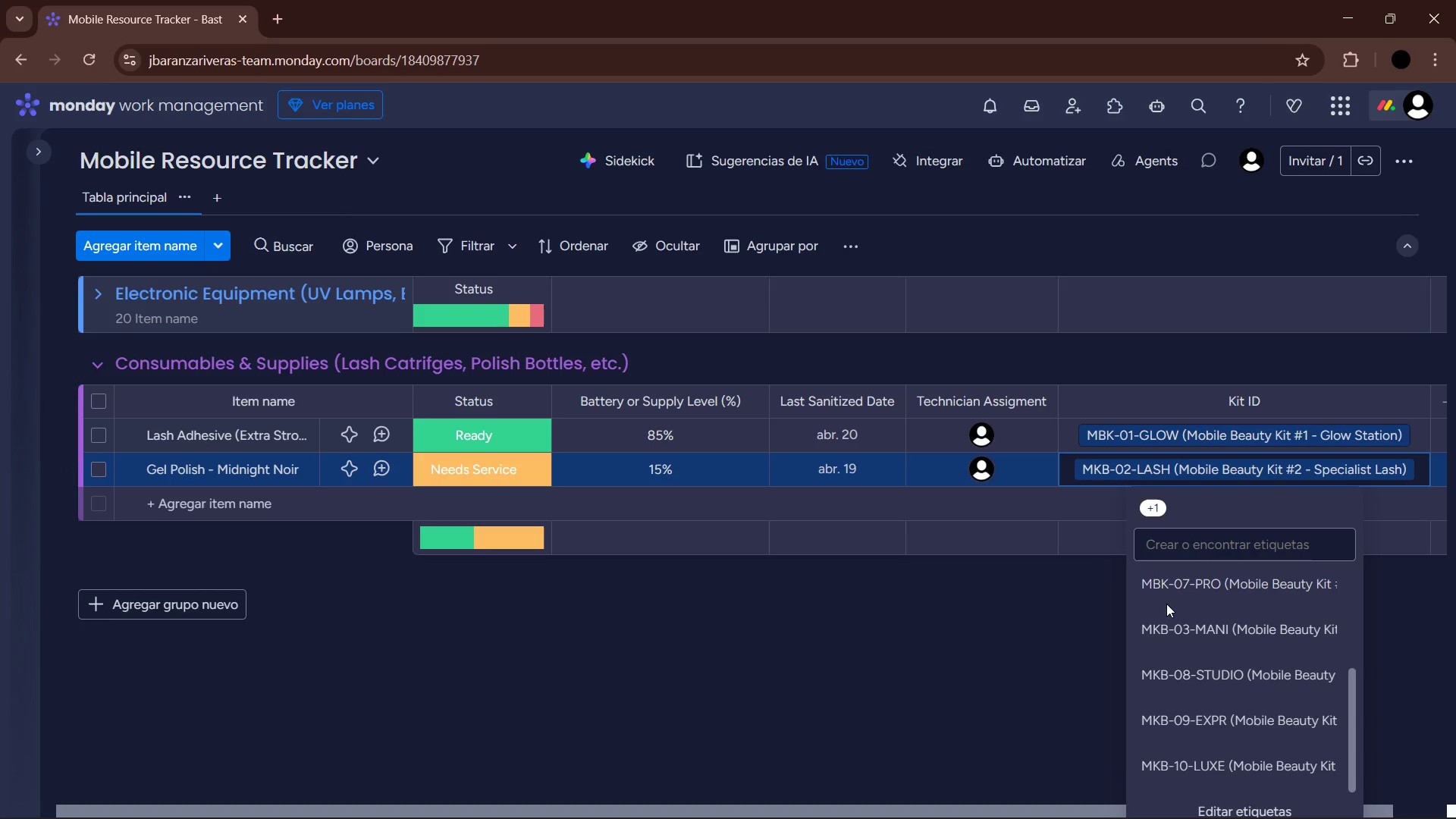 
left_click([827, 616])
 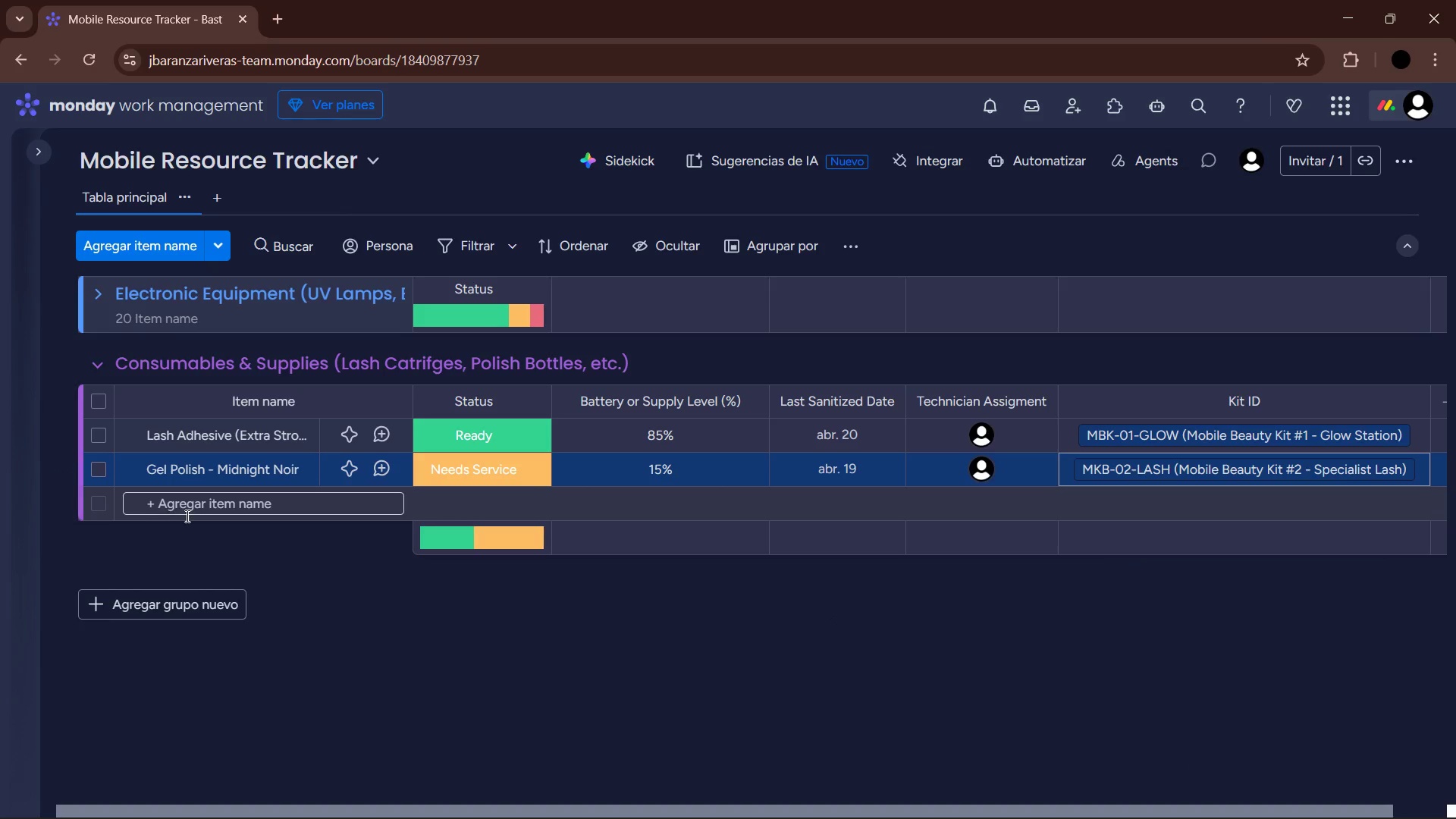 
left_click([187, 513])
 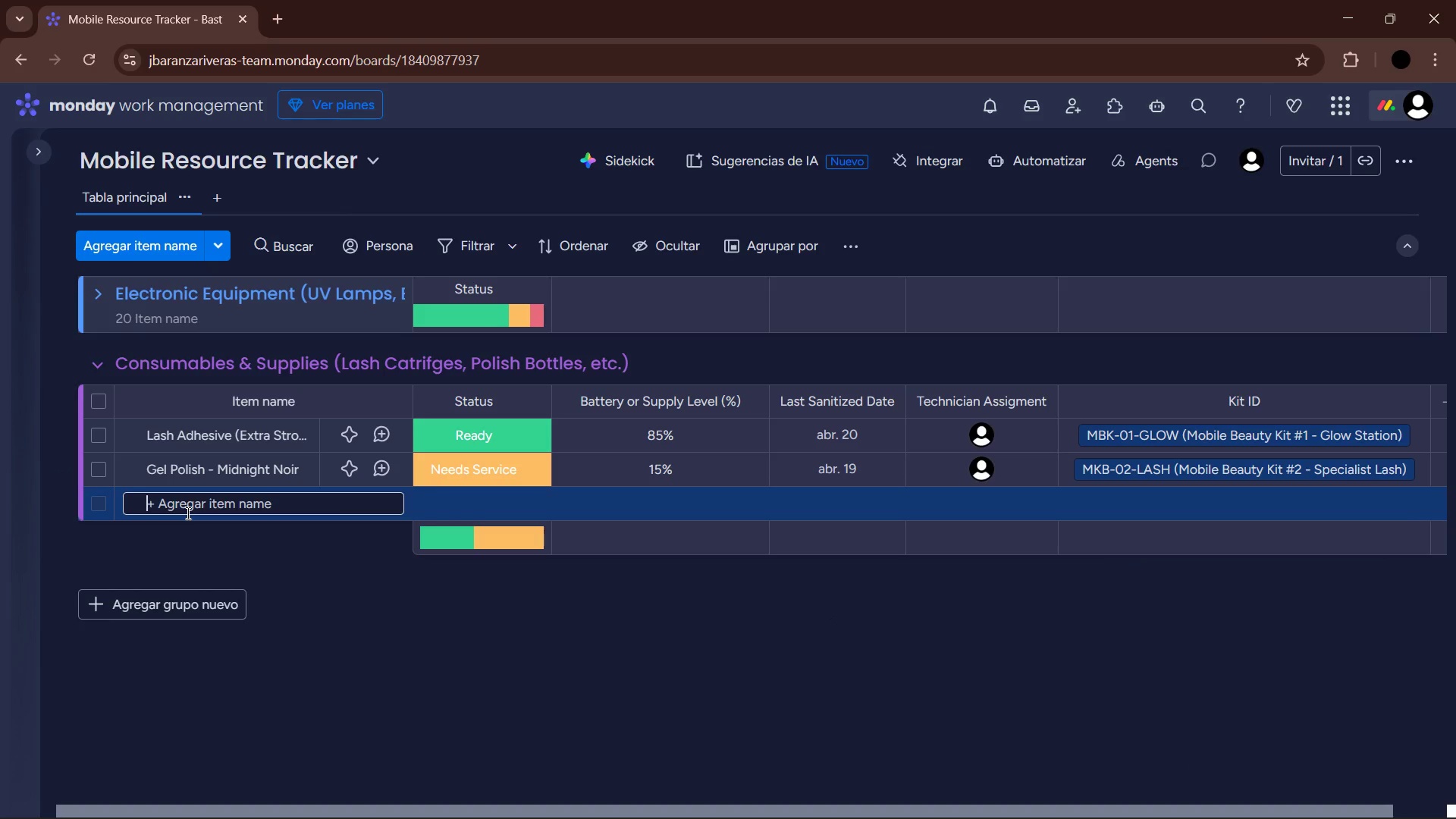 
type(Silk P)
key(Backspace)
type(Lash Tray)
 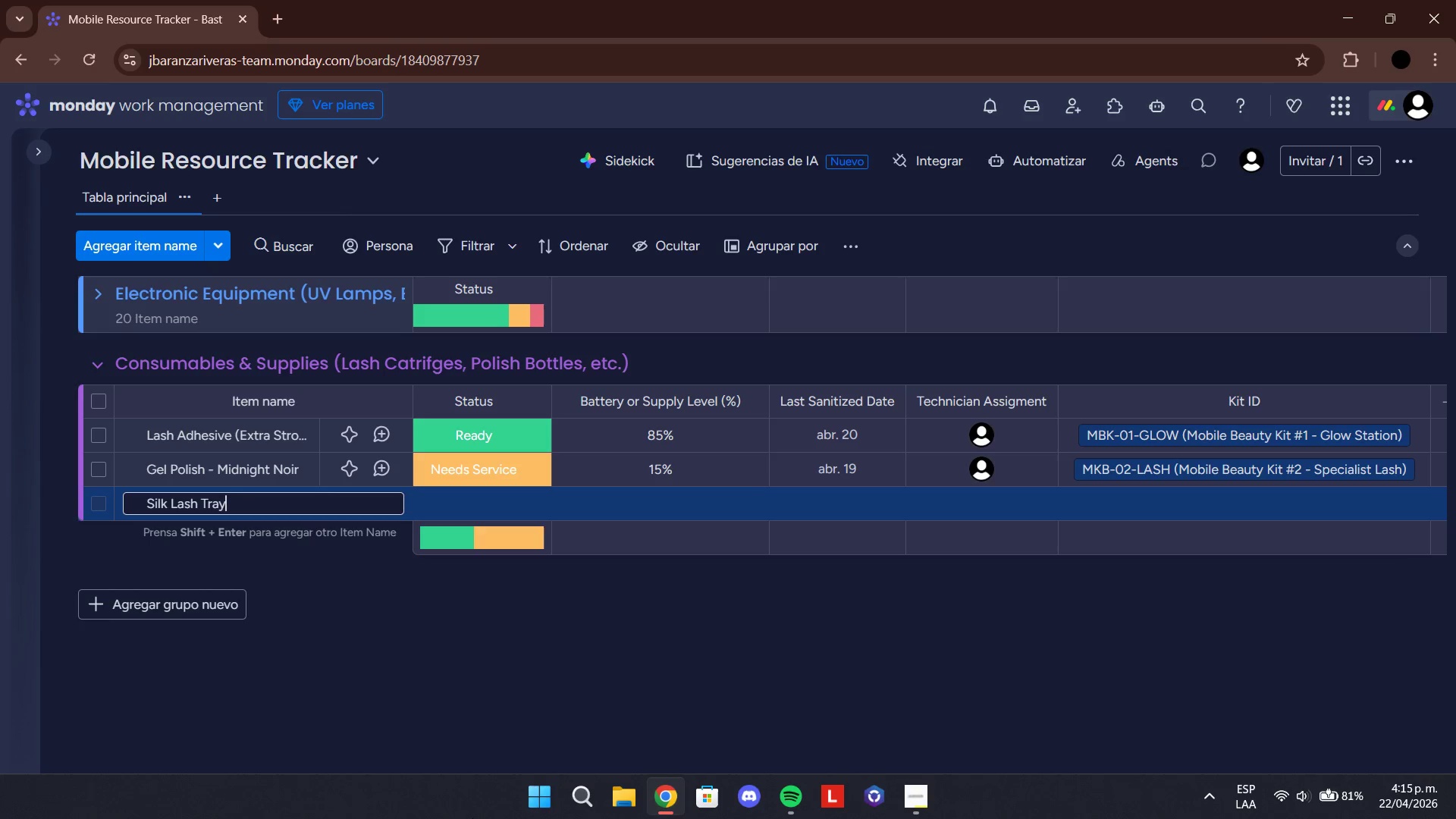 
wait(74.58)
 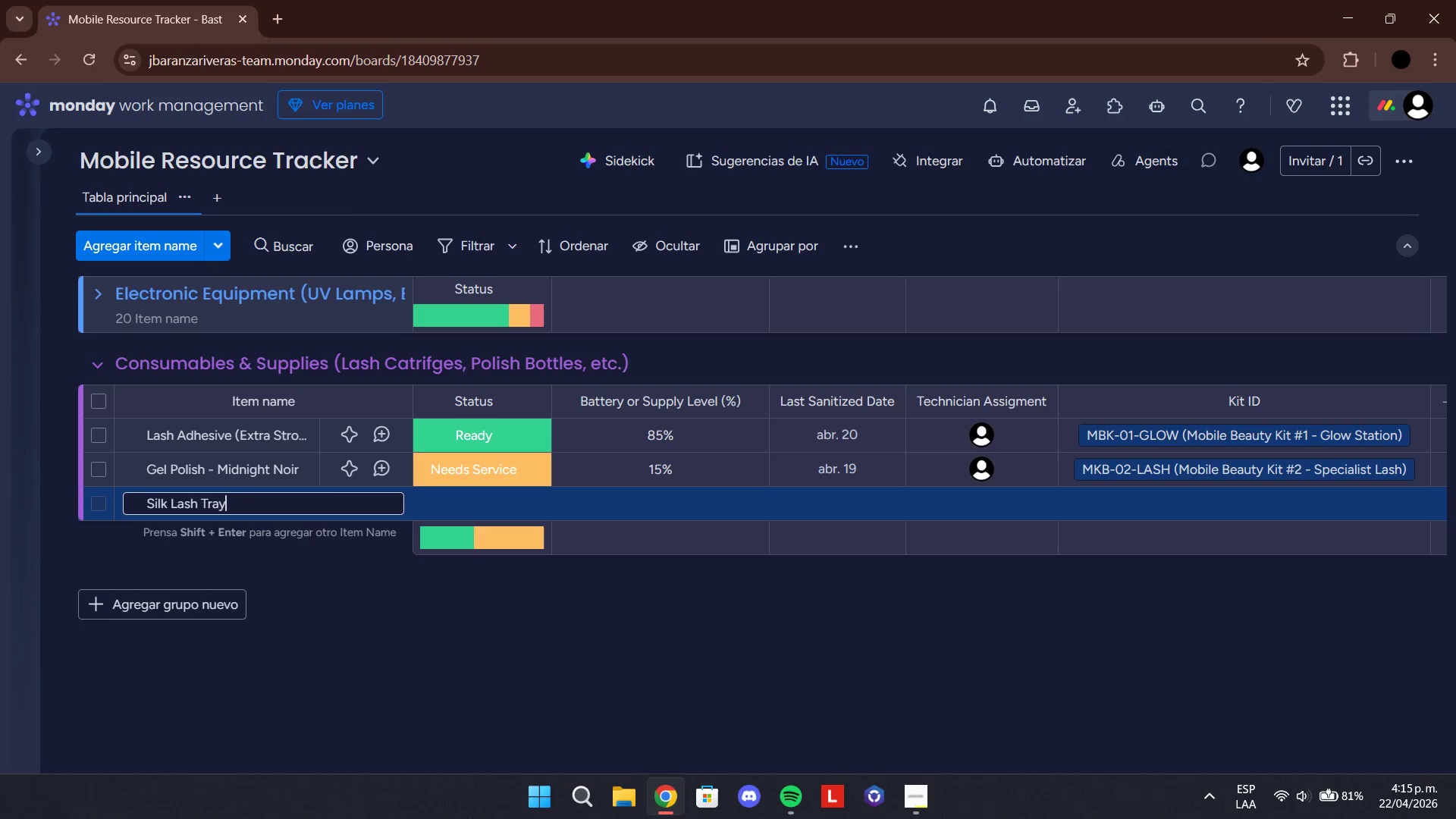 
left_click([292, 492])
 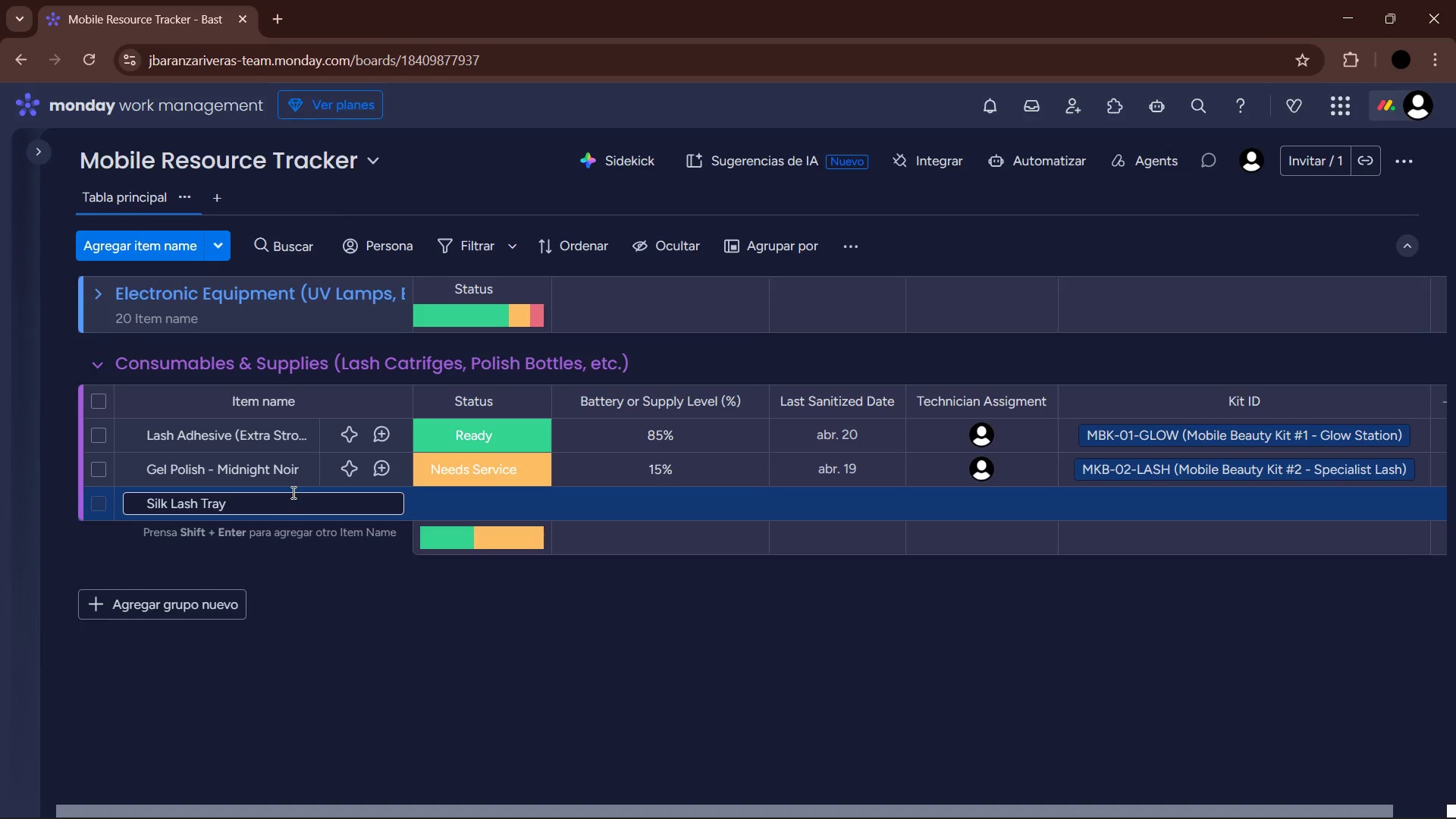 
type( *Mixed()
 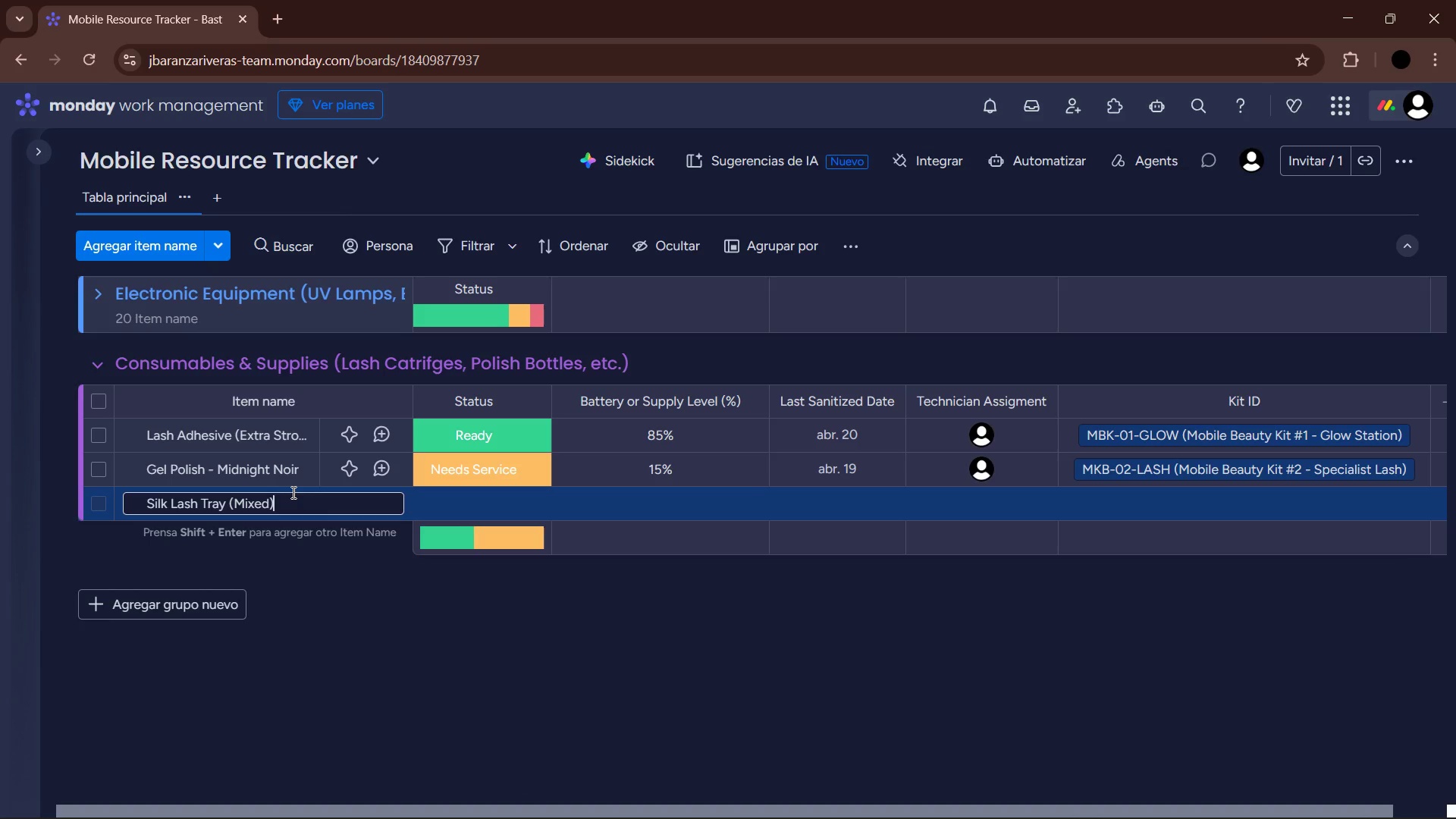 
wait(51.36)
 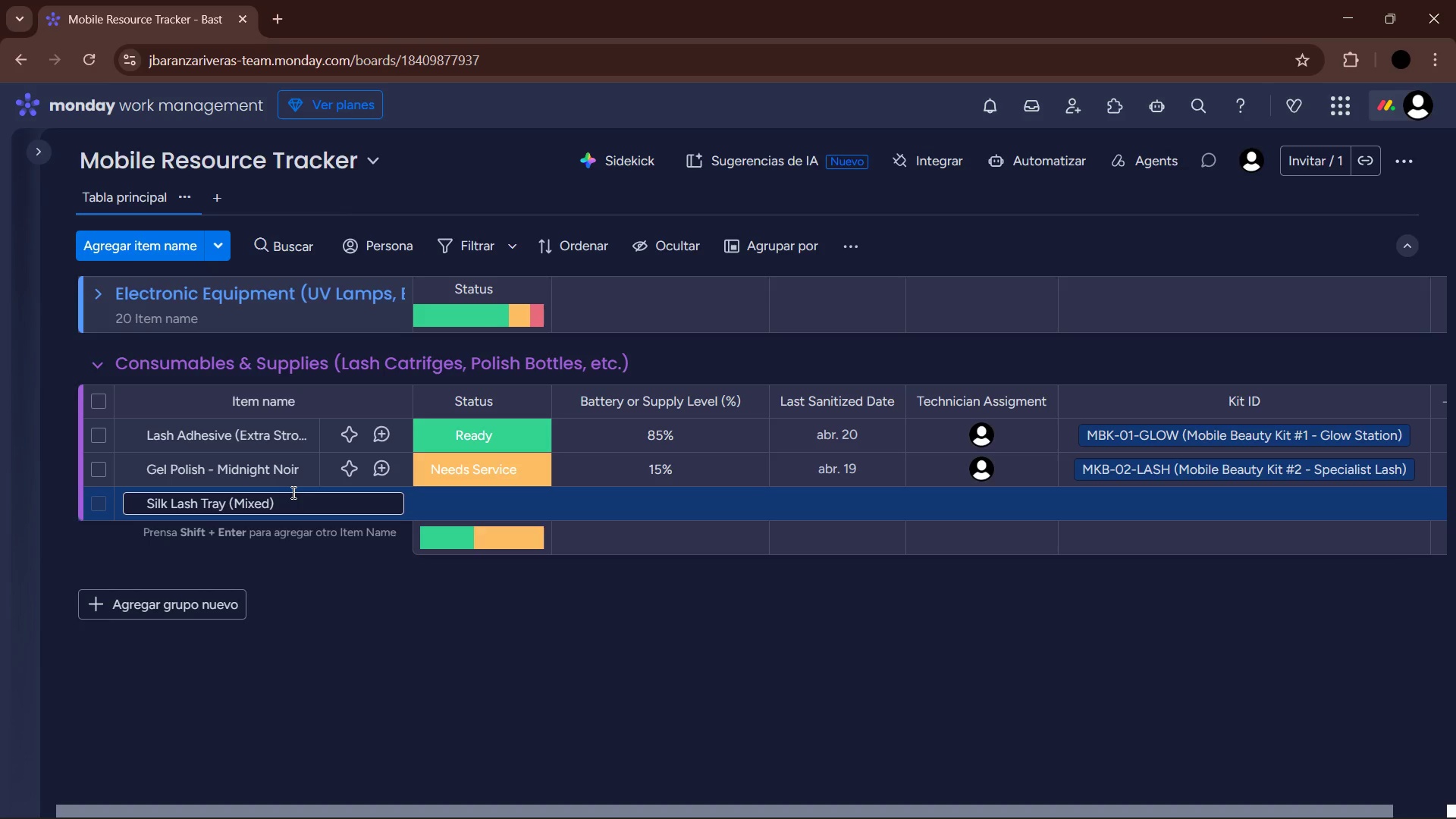 
left_click([472, 485])
 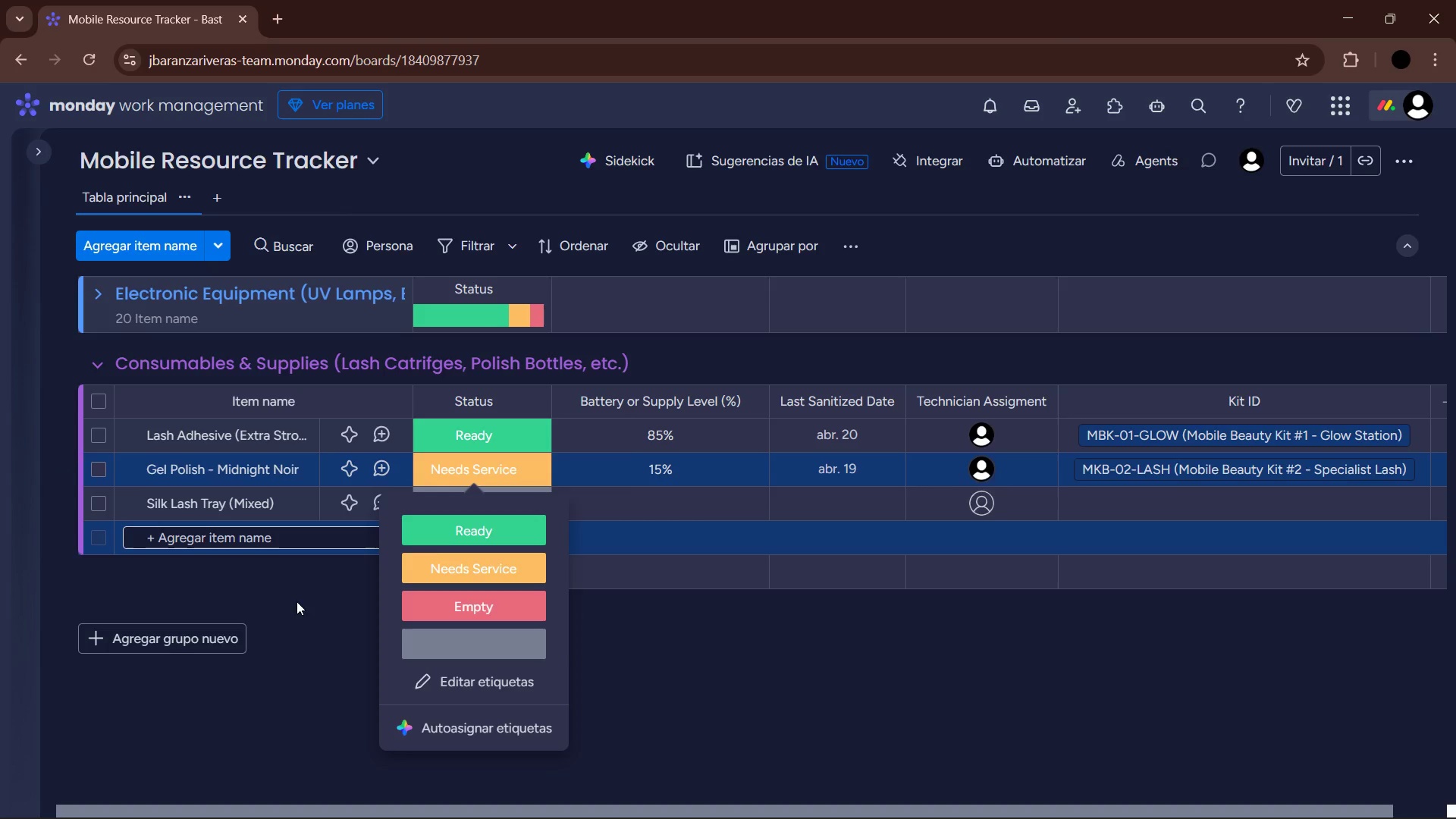 
double_click([455, 504])
 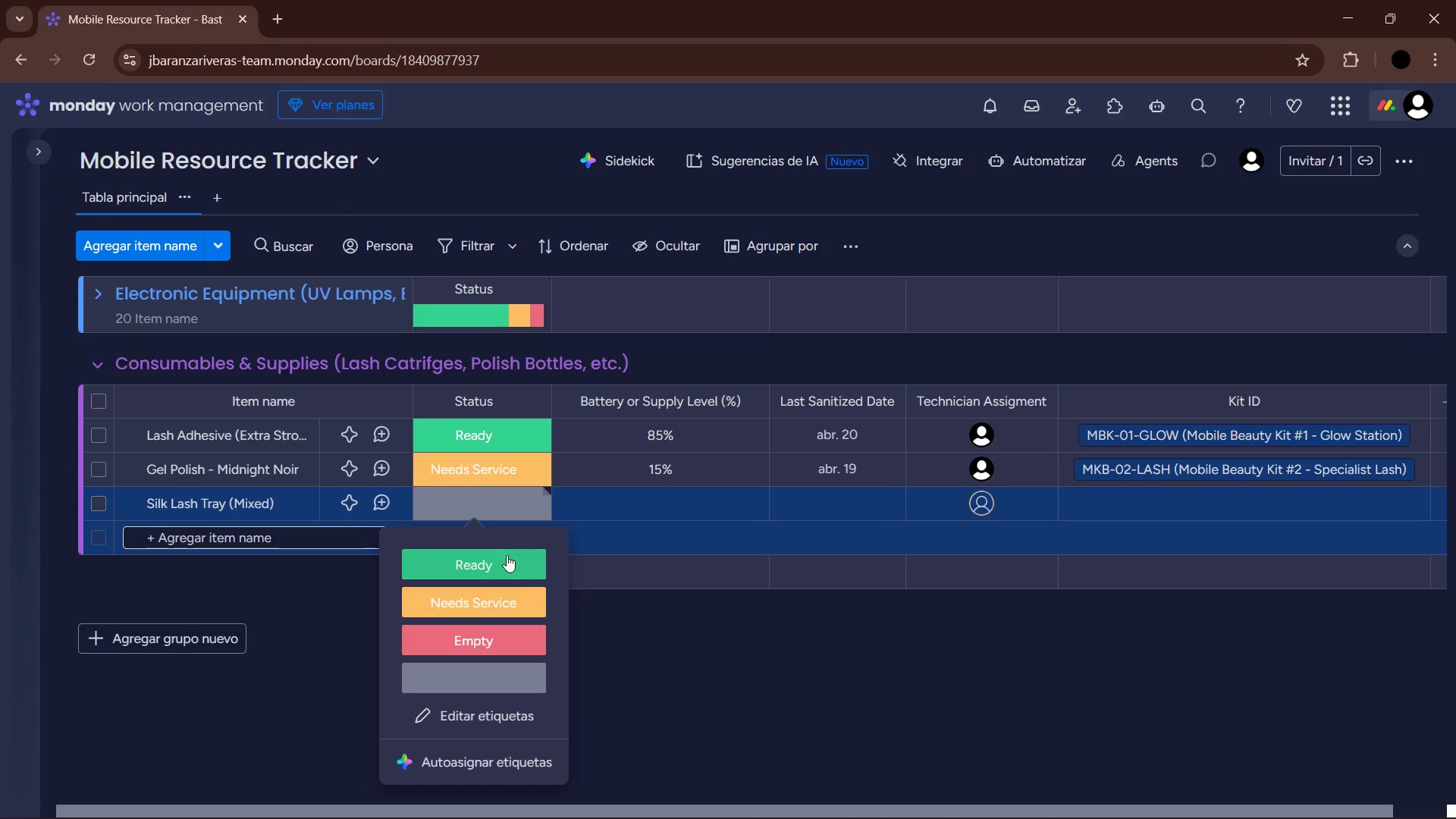 
left_click([502, 563])
 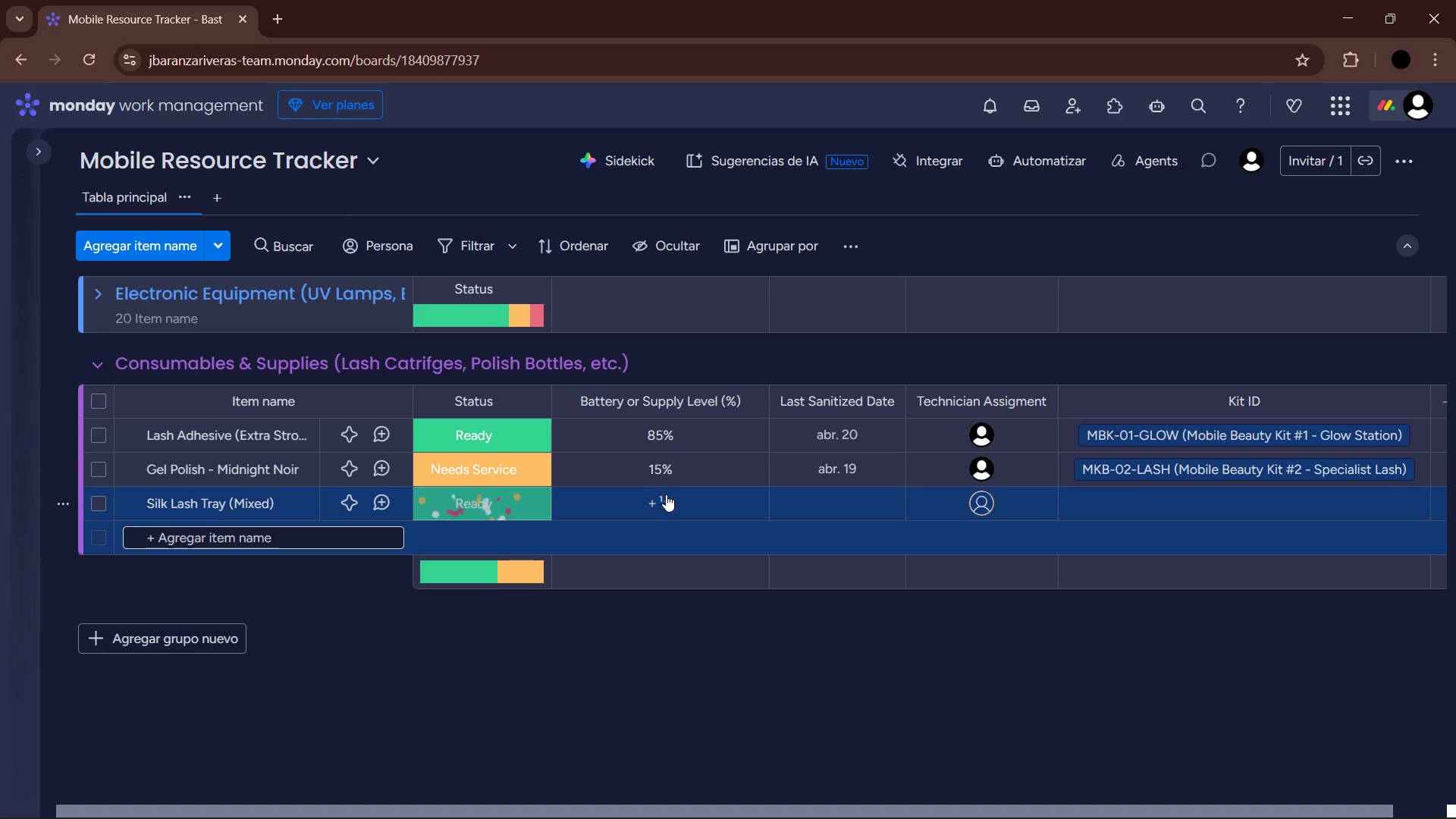 
left_click([666, 494])
 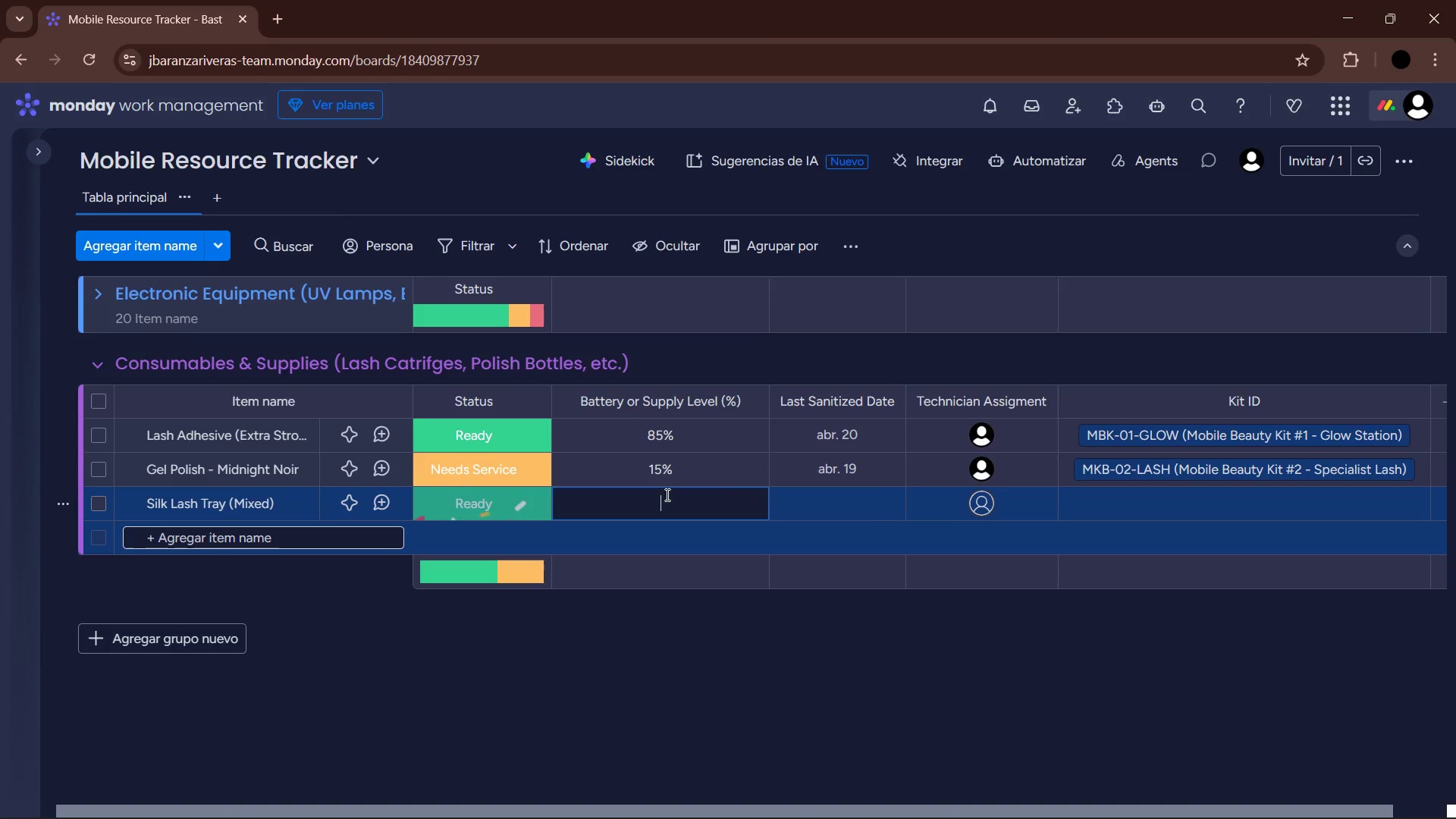 
key(Numpad9)
 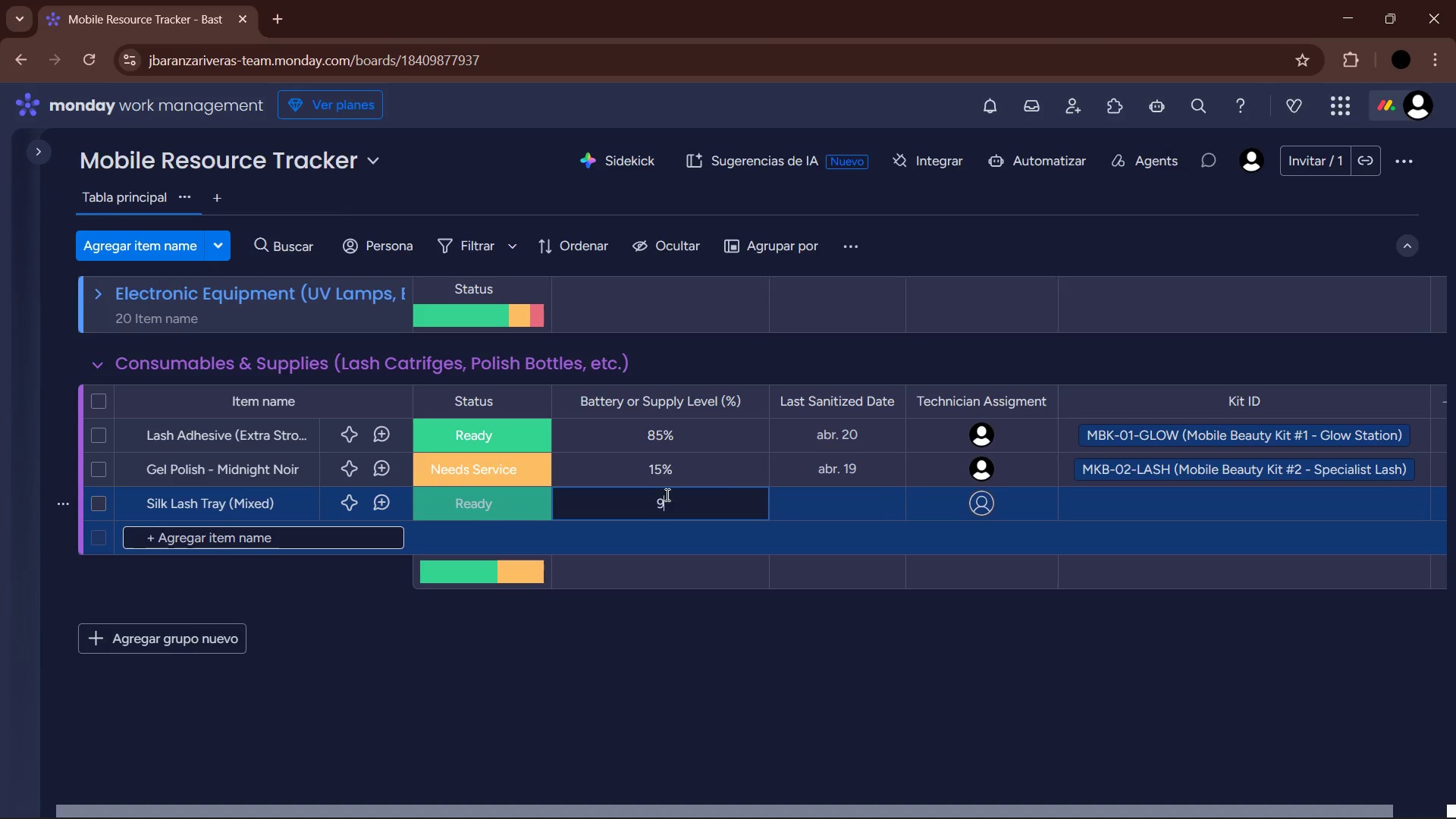 
key(Numpad0)
 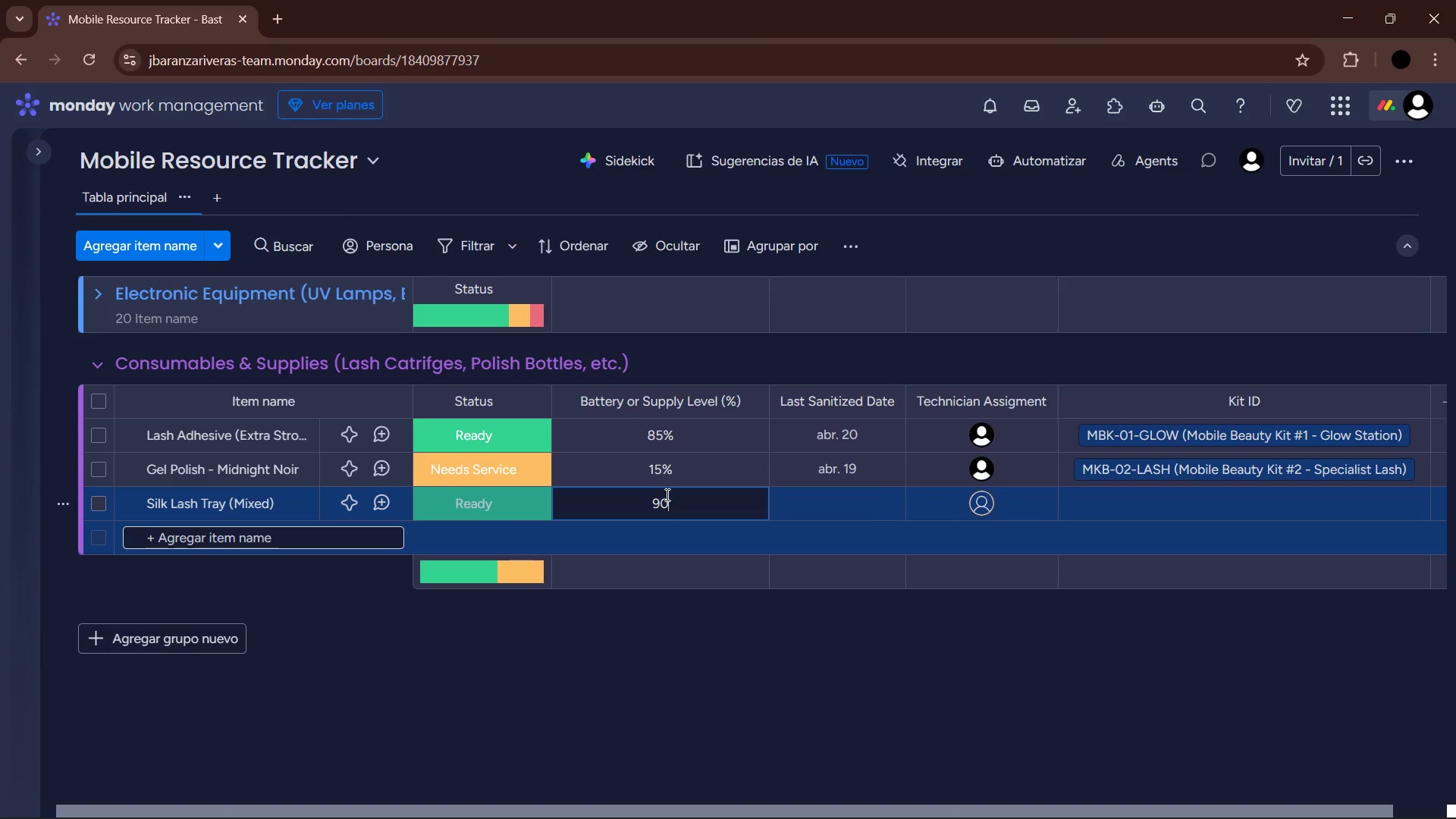 
key(Enter)
 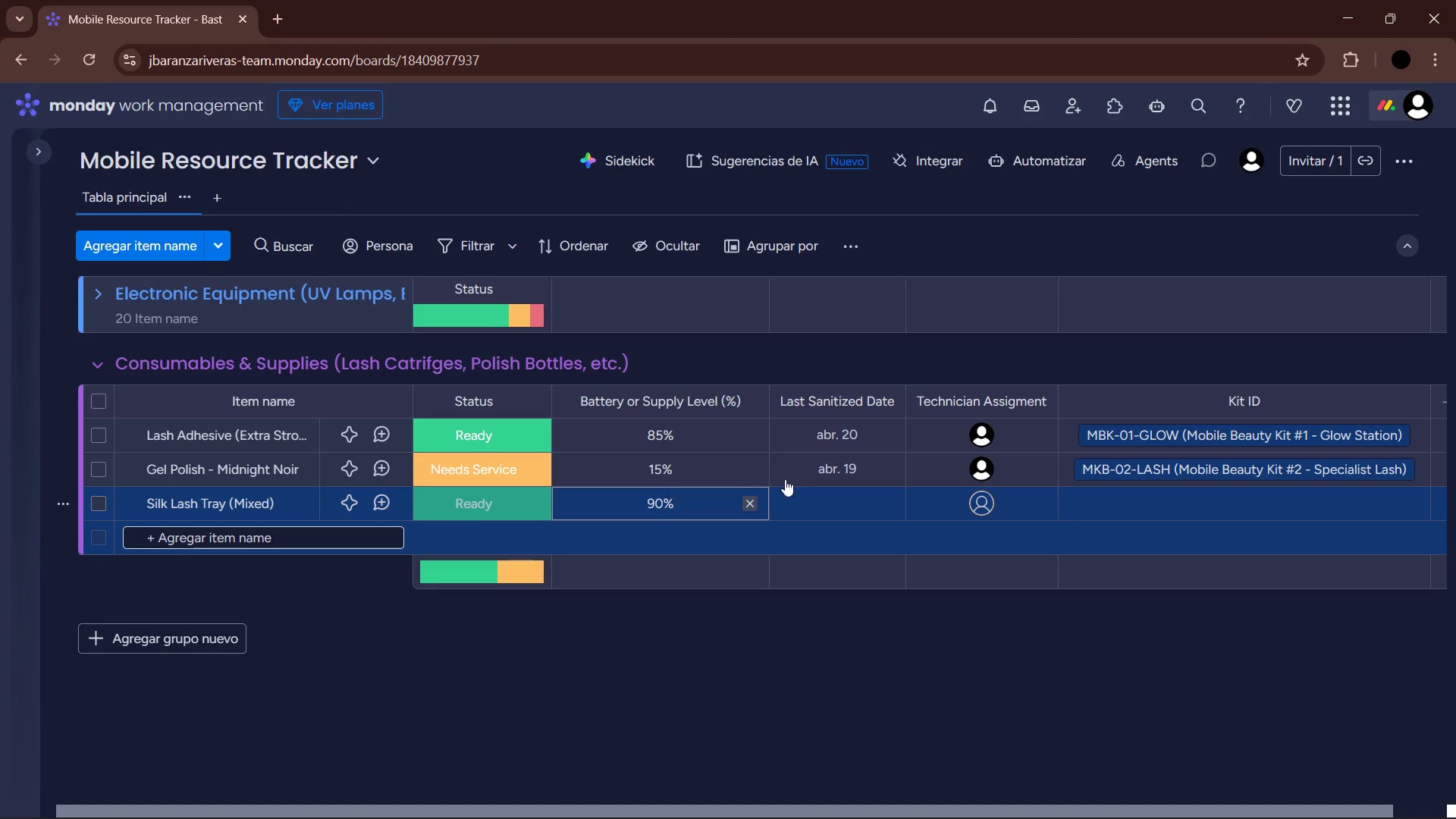 
left_click([840, 497])
 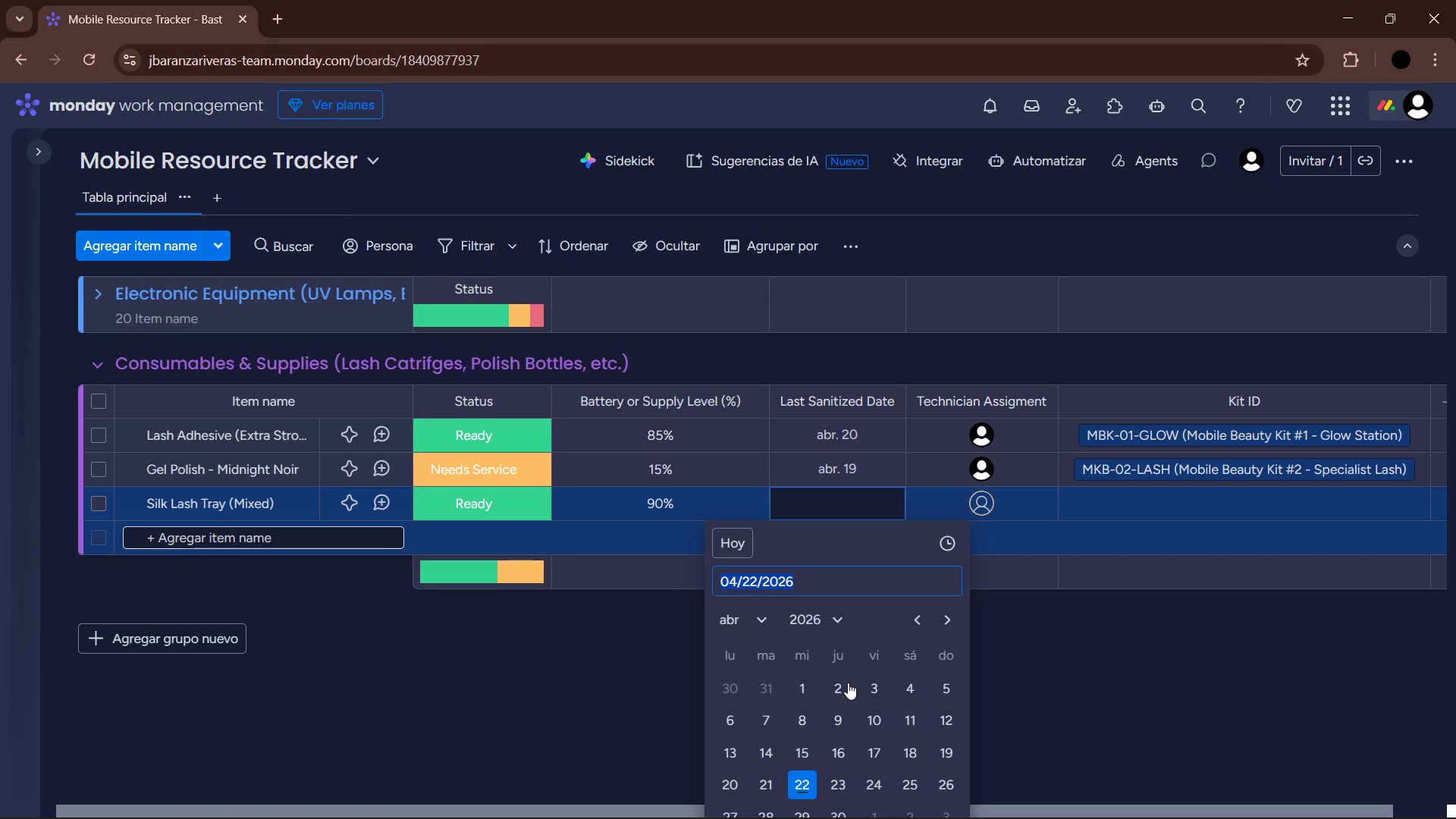 
wait(5.92)
 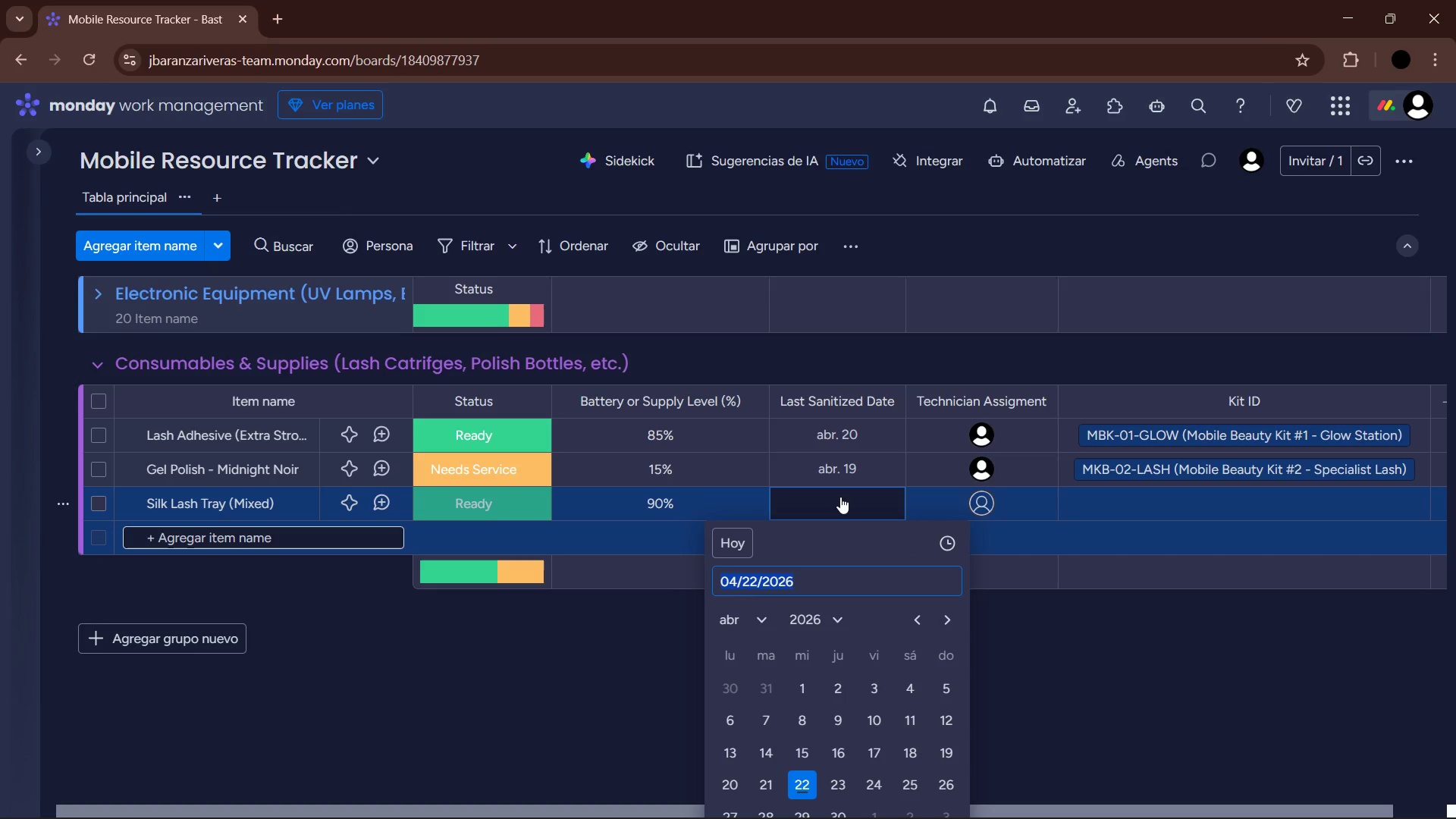 
left_click([733, 789])
 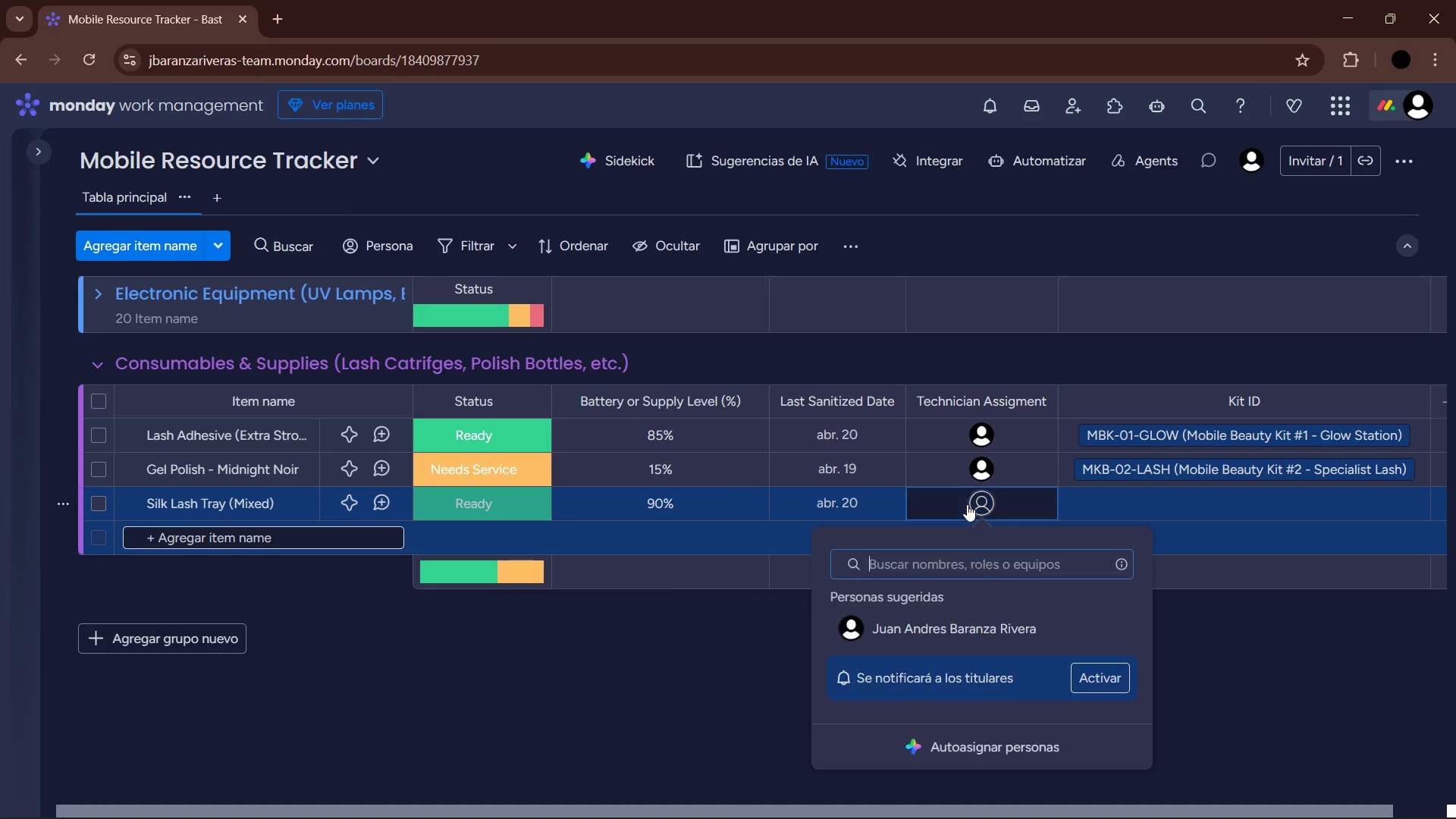 
left_click([967, 623])
 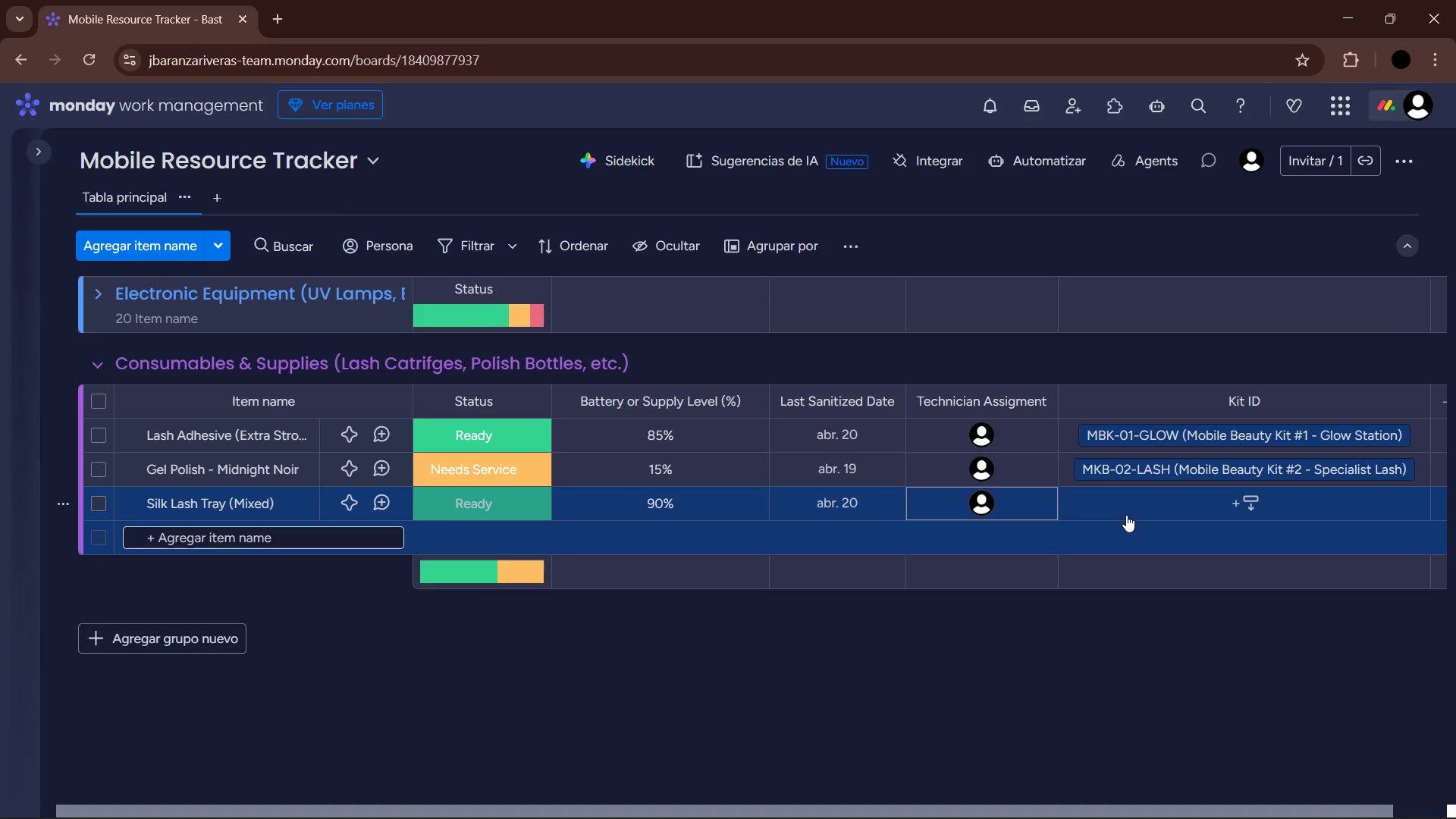 
left_click([1133, 511])
 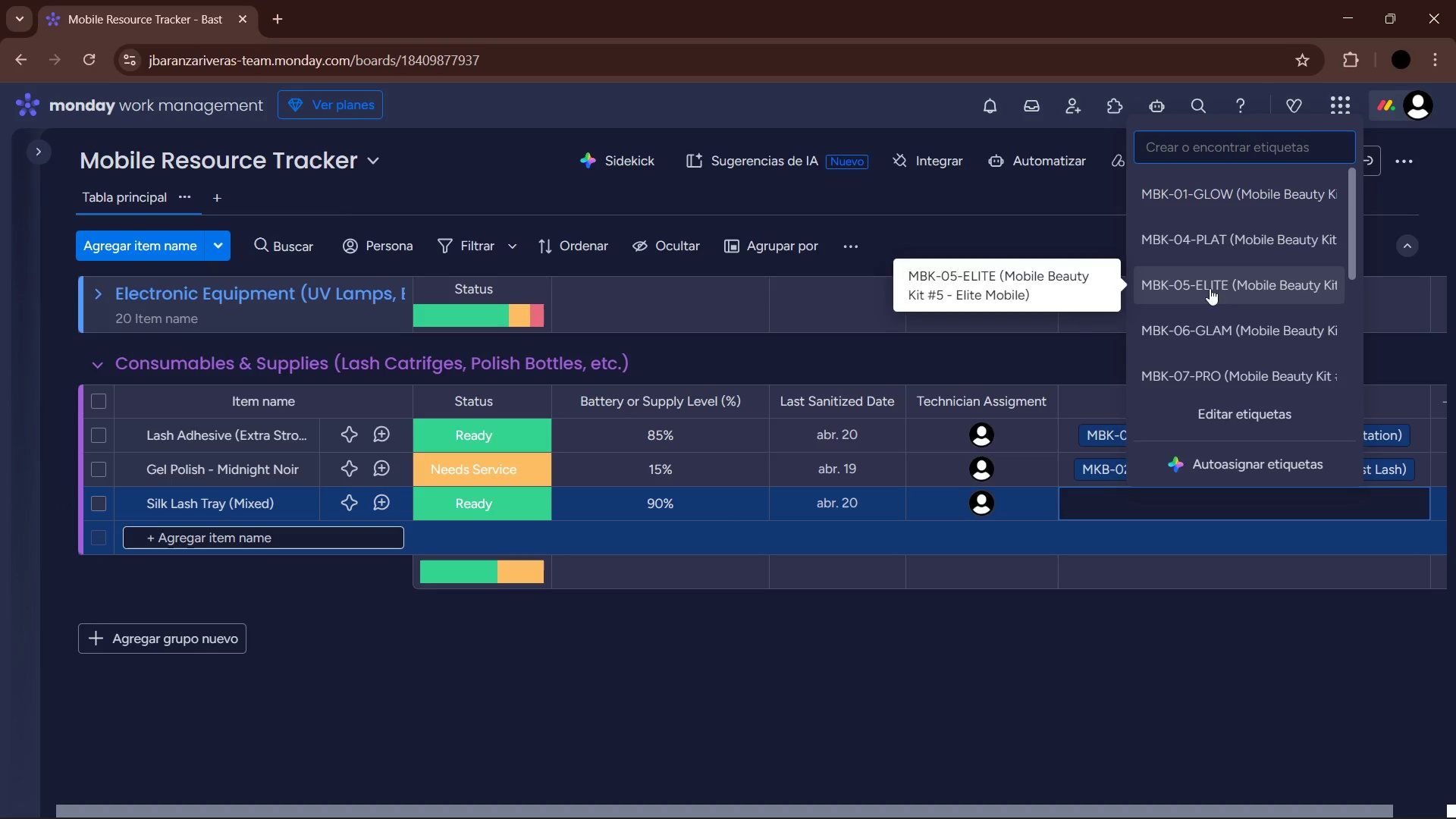 
scroll: coordinate [1221, 257], scroll_direction: down, amount: 2.0
 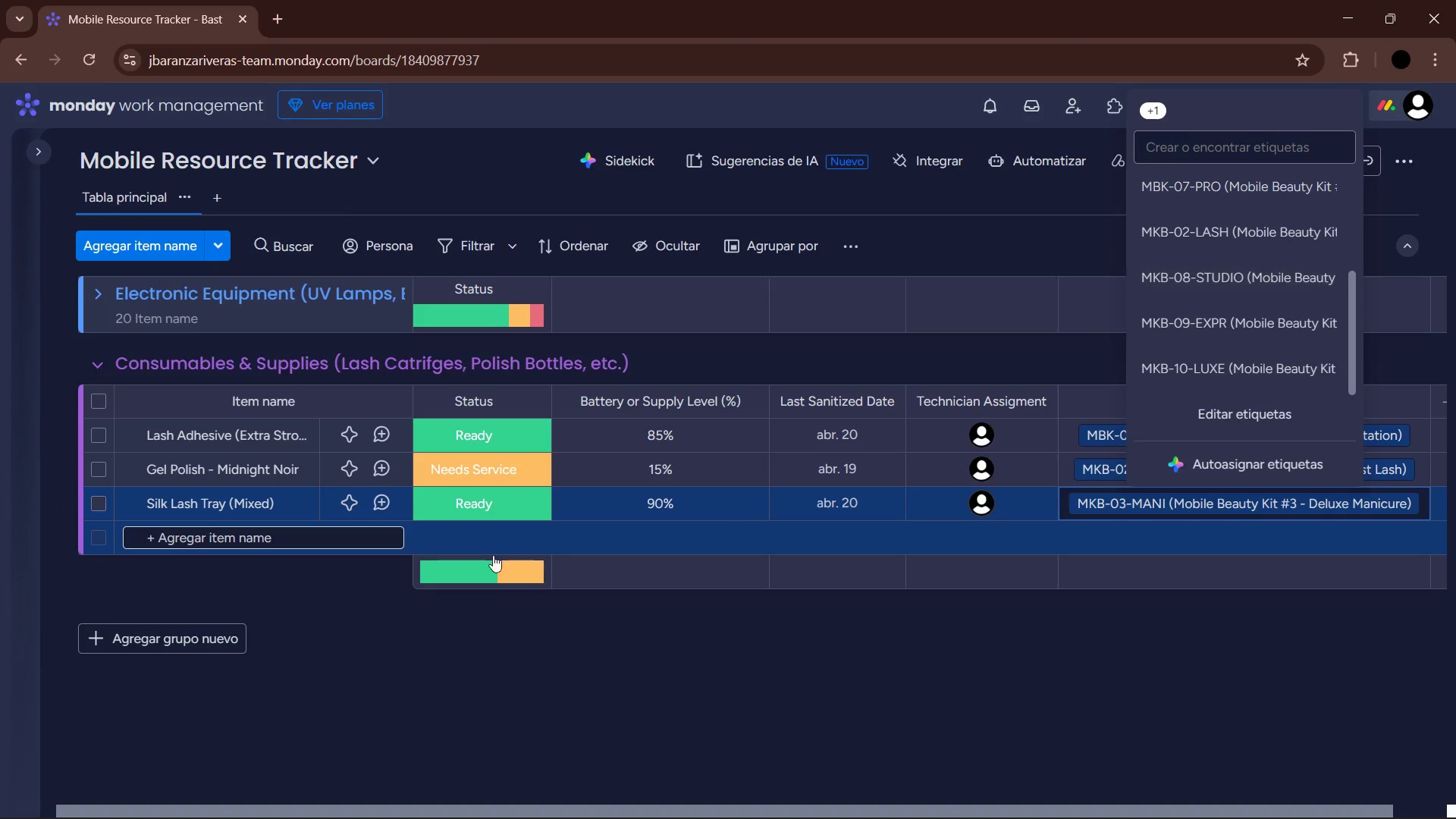 
left_click([359, 541])
 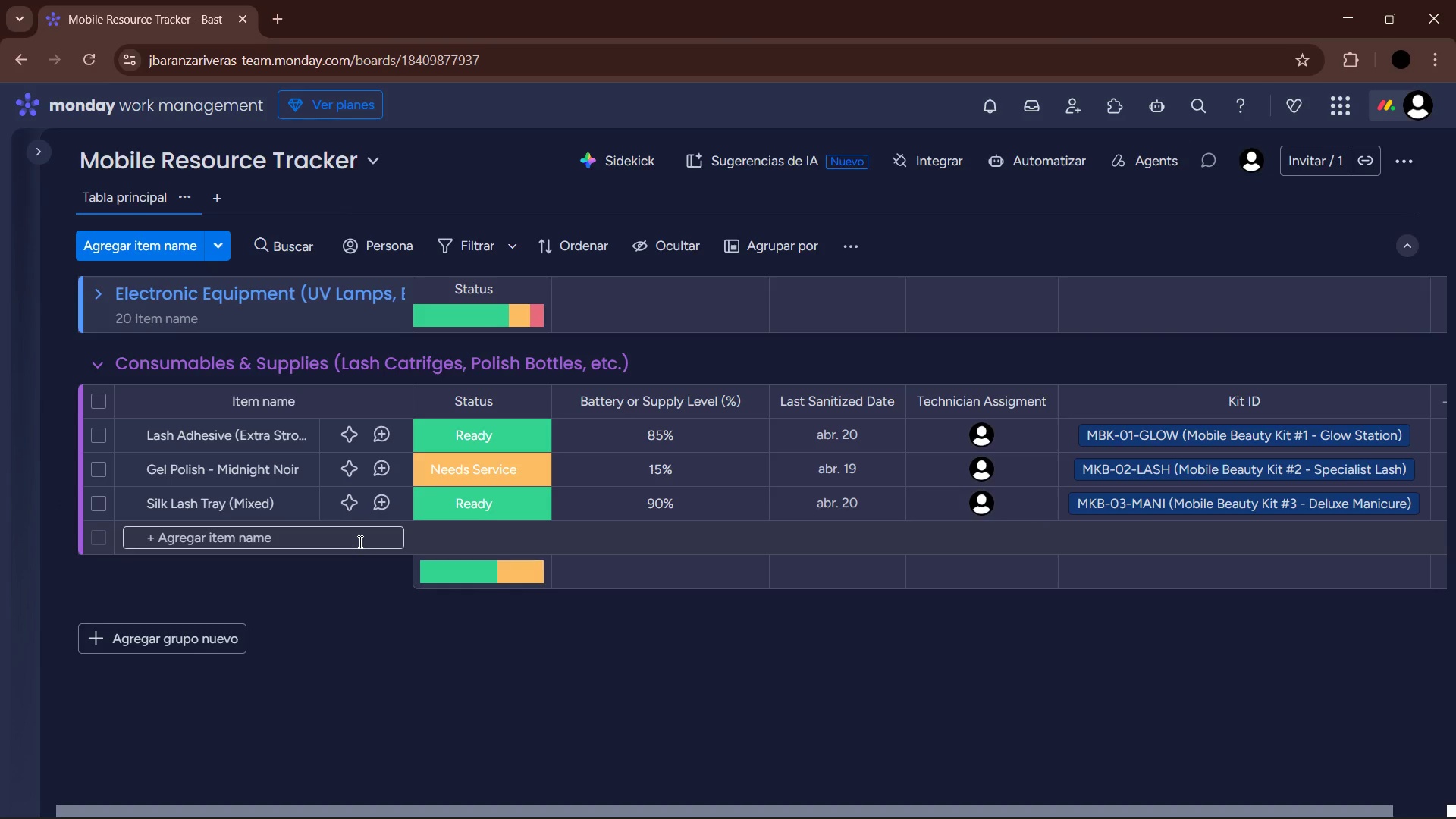 
left_click([359, 541])
 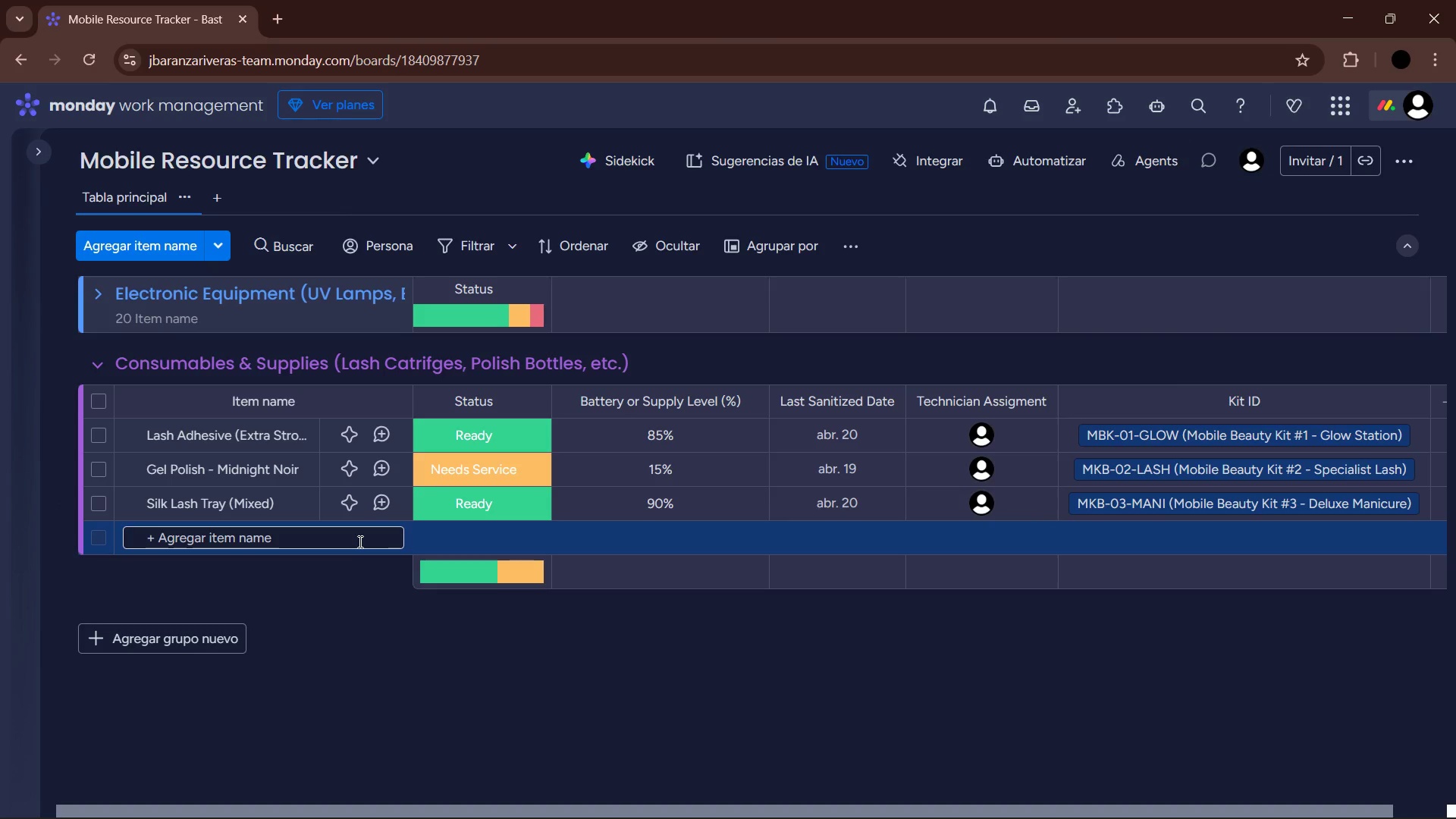 
type(Nail Polisher)
key(Backspace)
key(Backspace)
type( - Midnight Noir )
 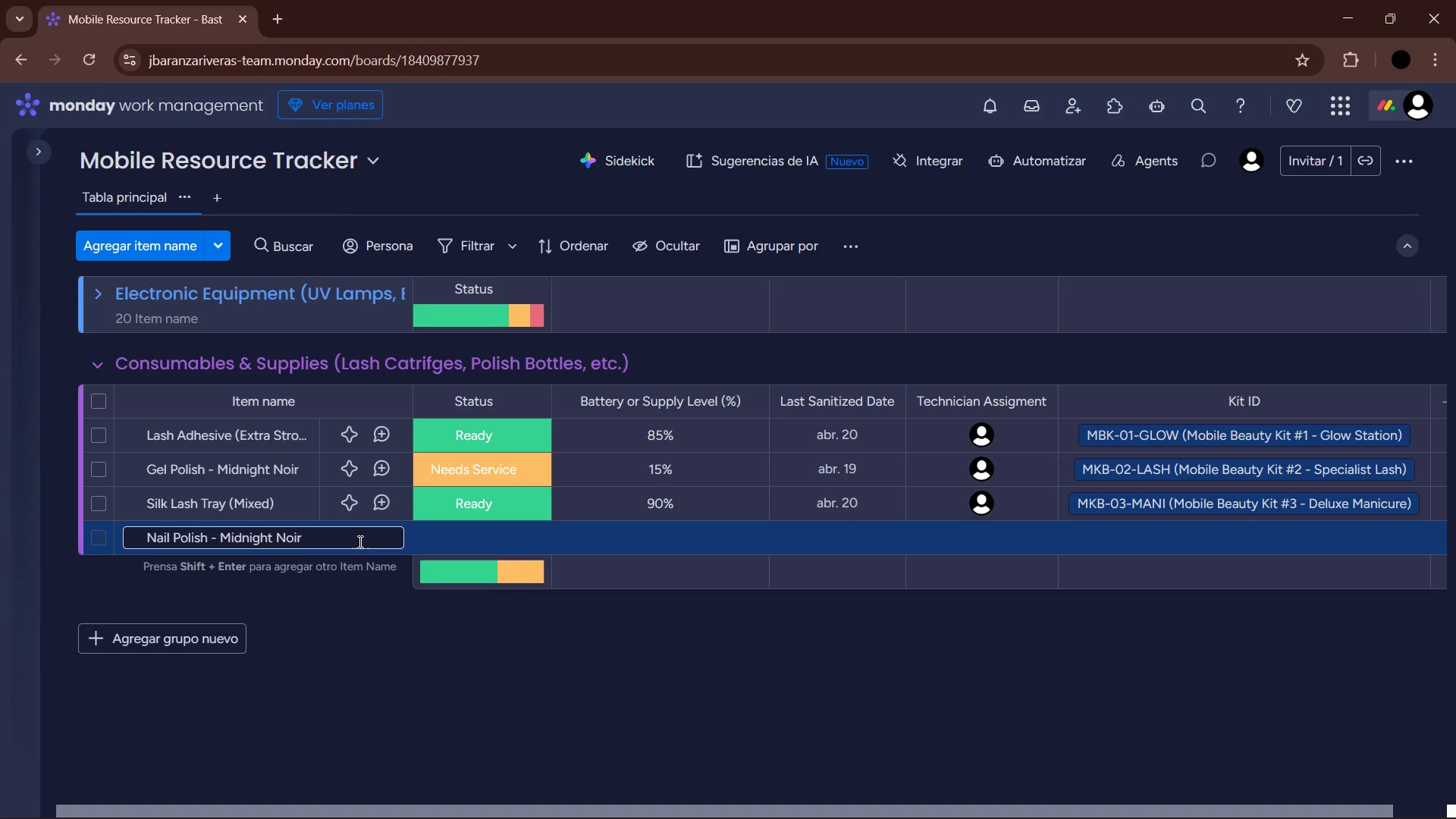 
left_click([364, 654])
 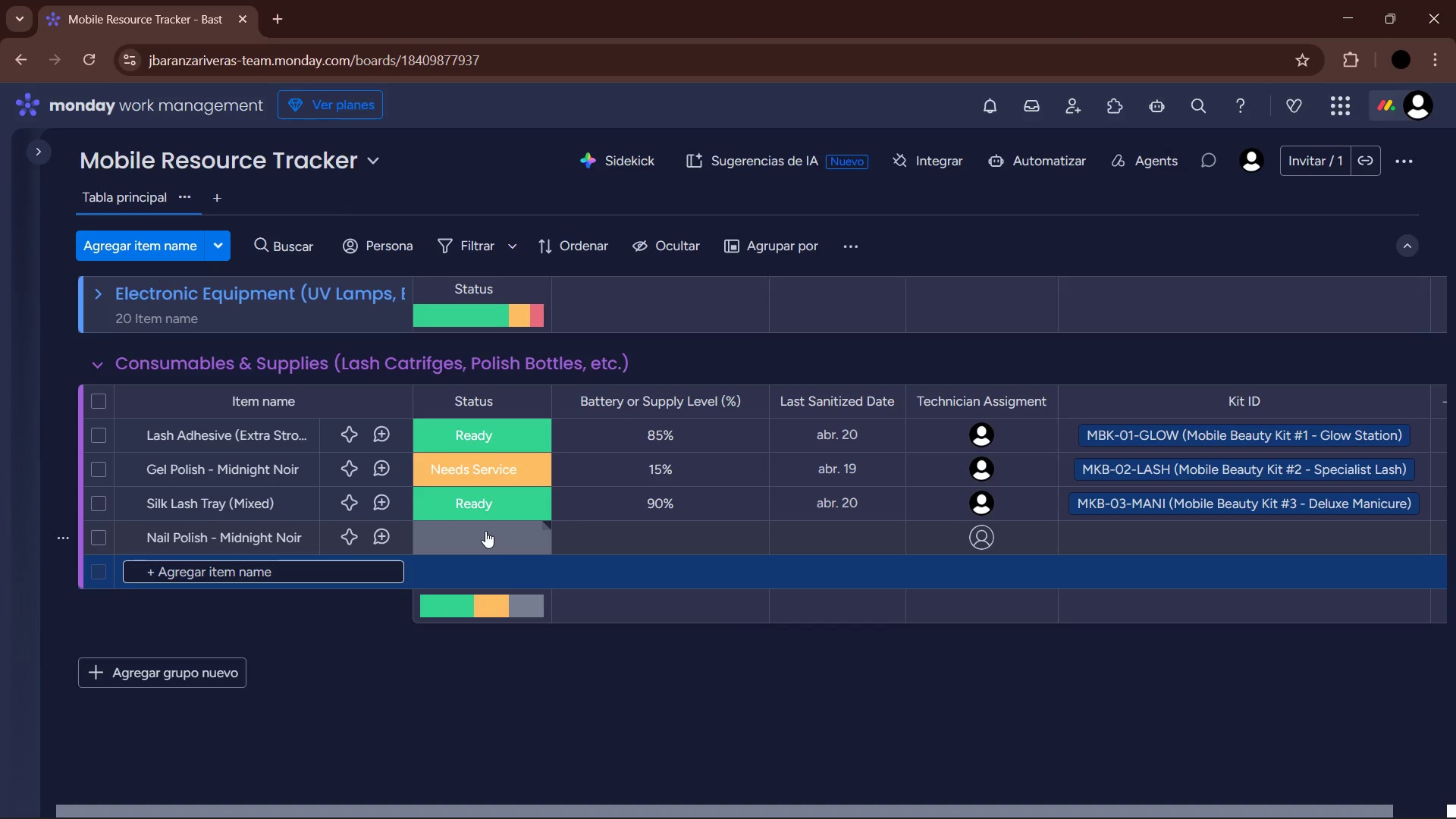 
left_click([485, 531])
 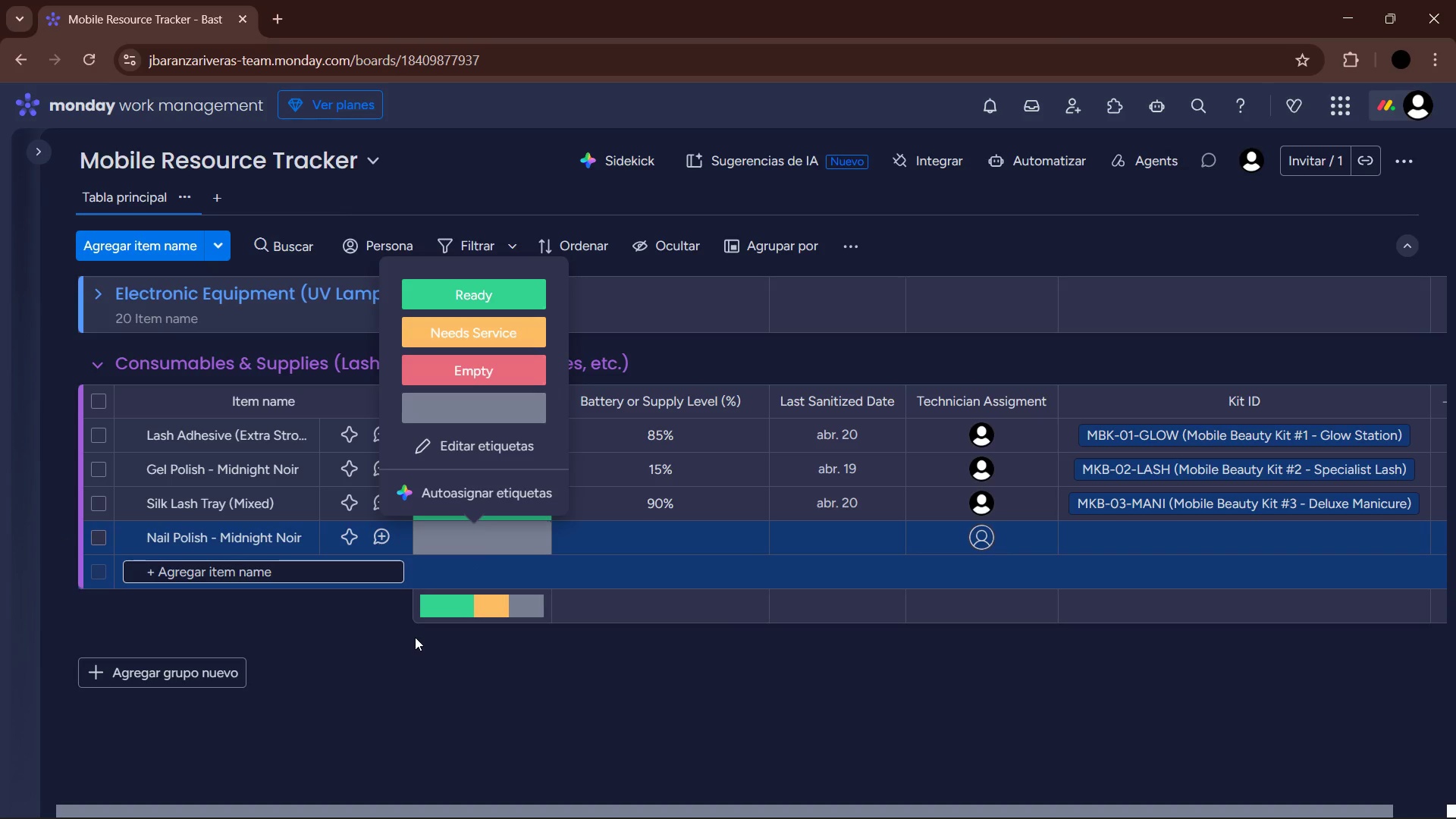 
left_click([403, 641])
 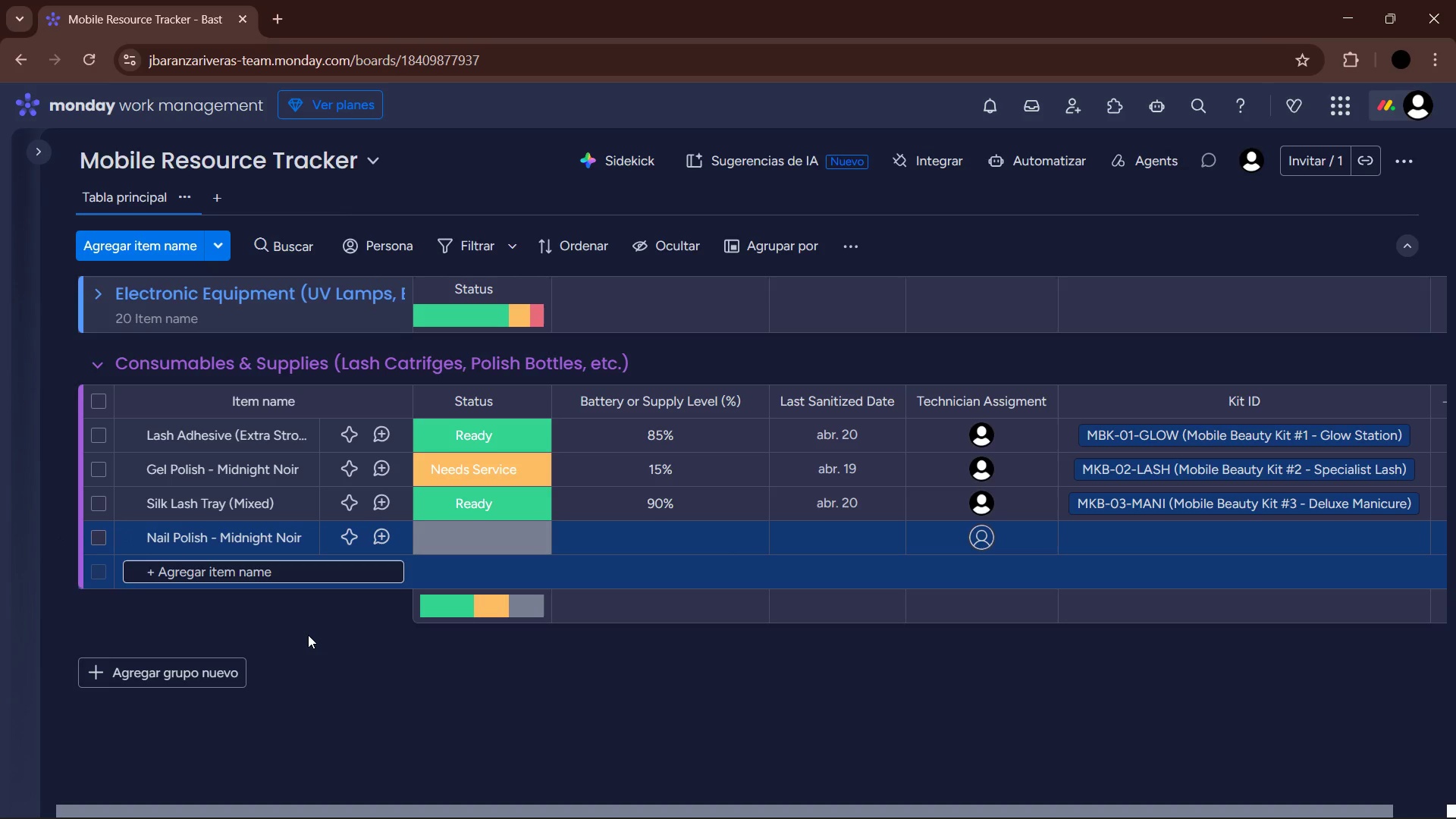 
wait(8.09)
 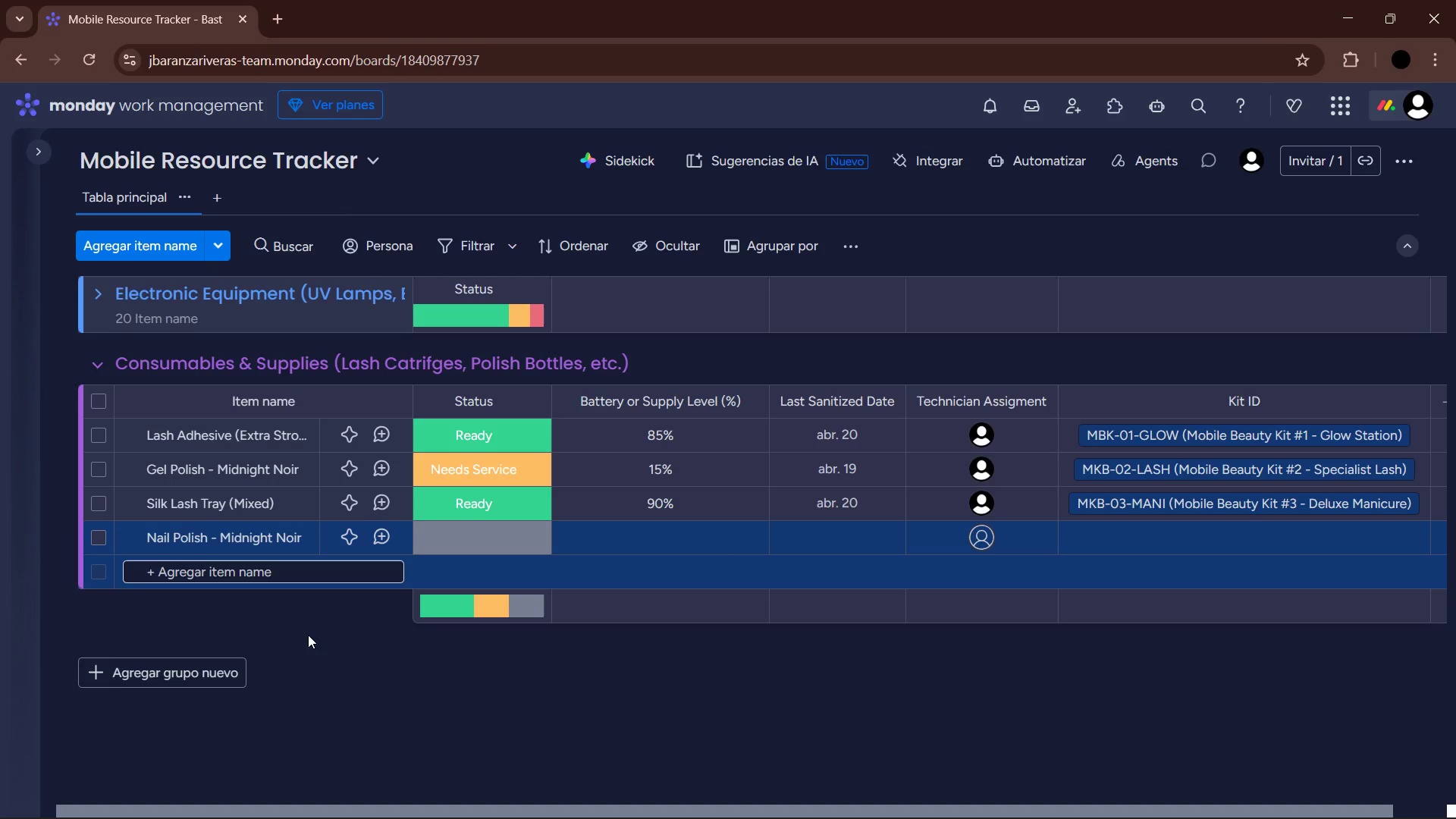 
left_click([253, 544])
 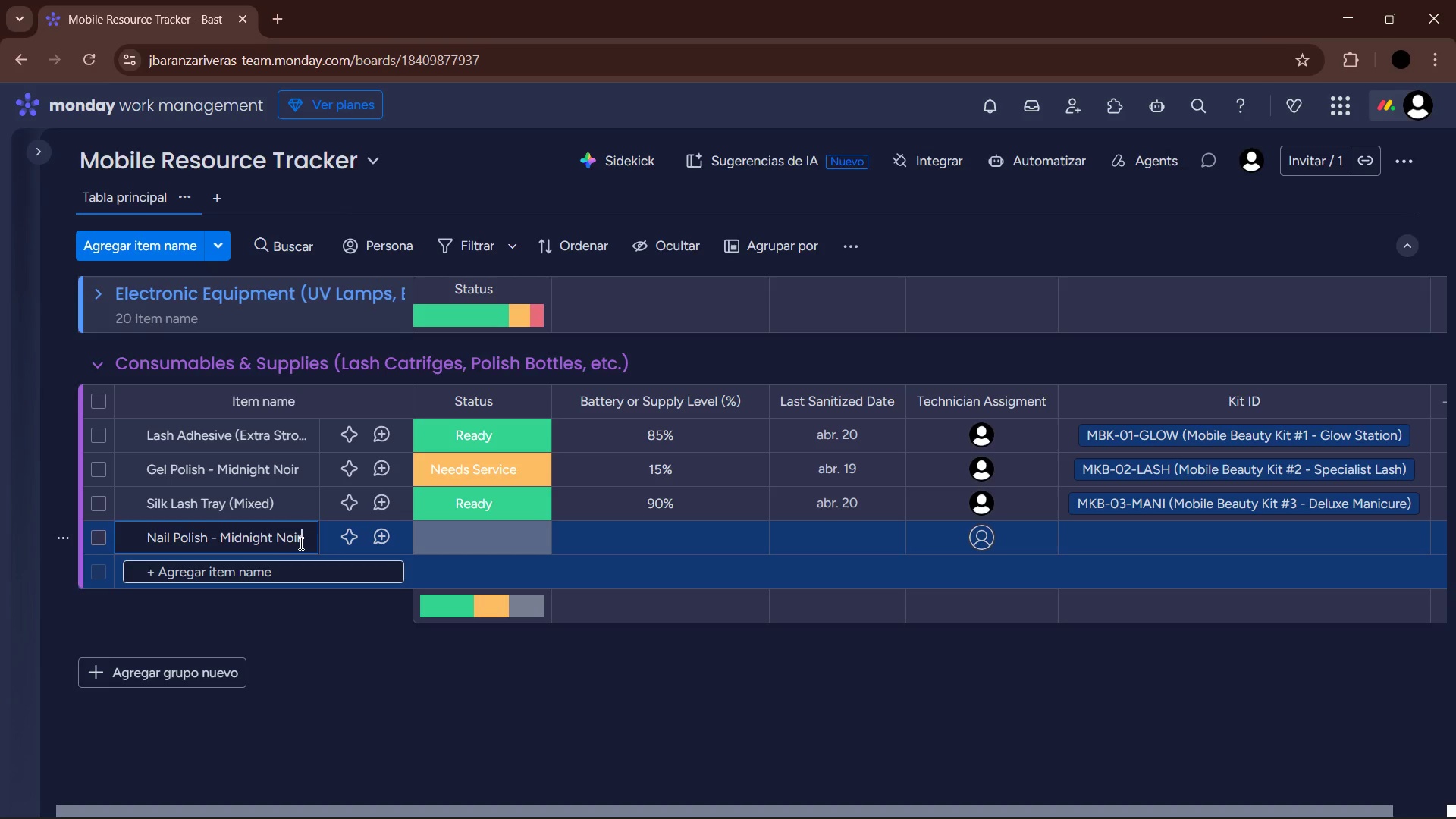 
left_click_drag(start_coordinate=[300, 543], to_coordinate=[182, 526])
 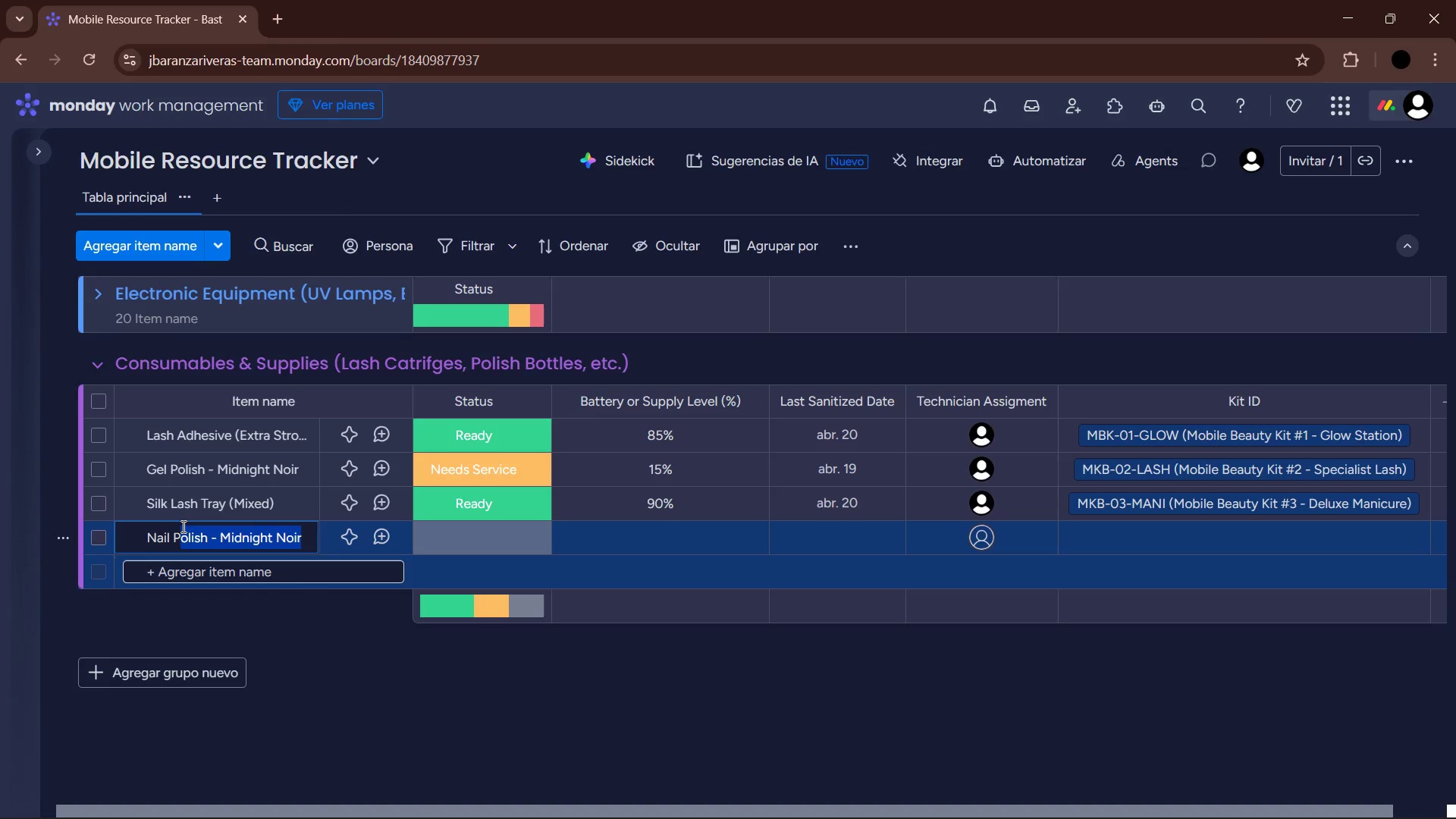 
type(rimer *Acid-Free()
 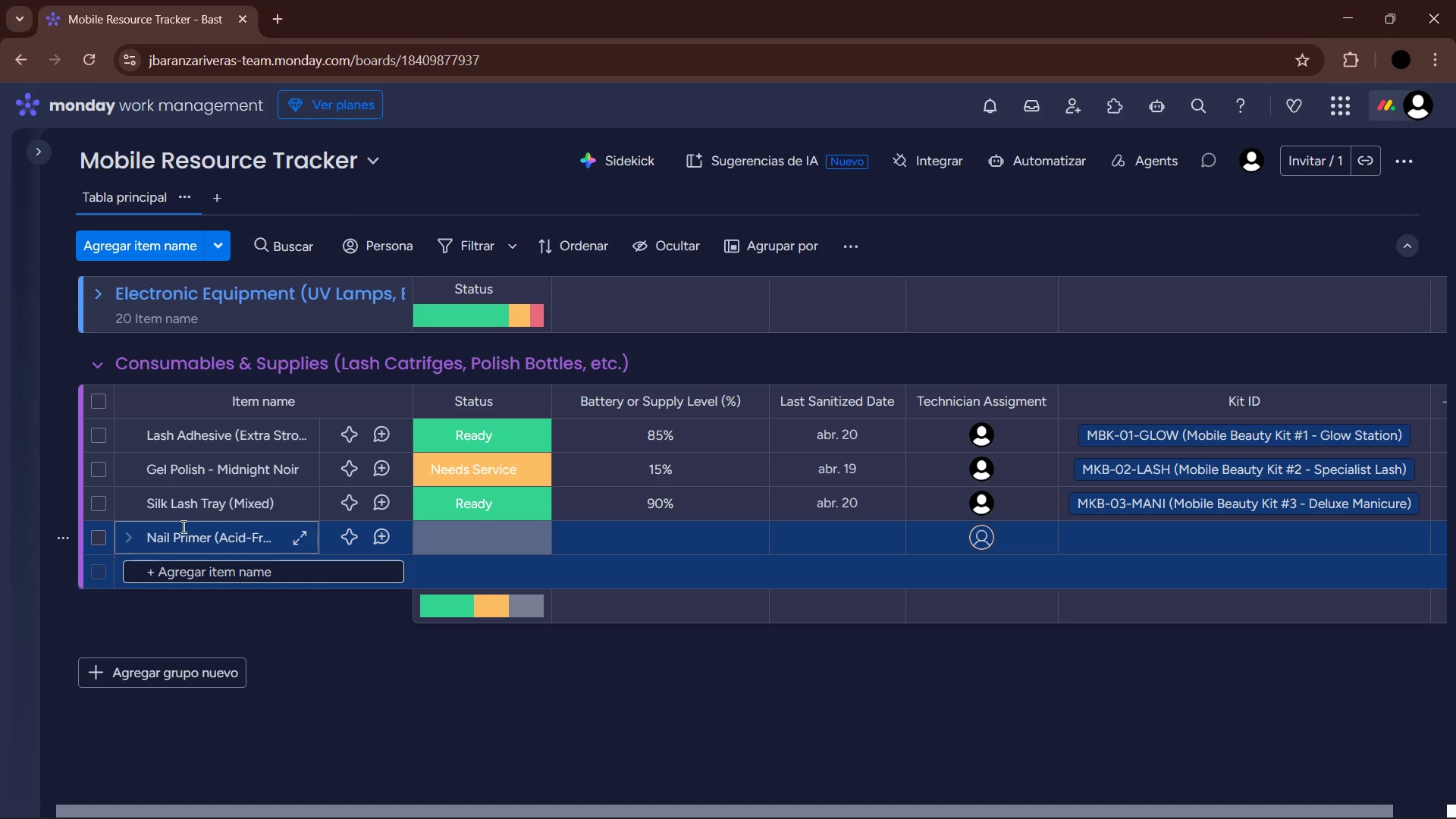 
 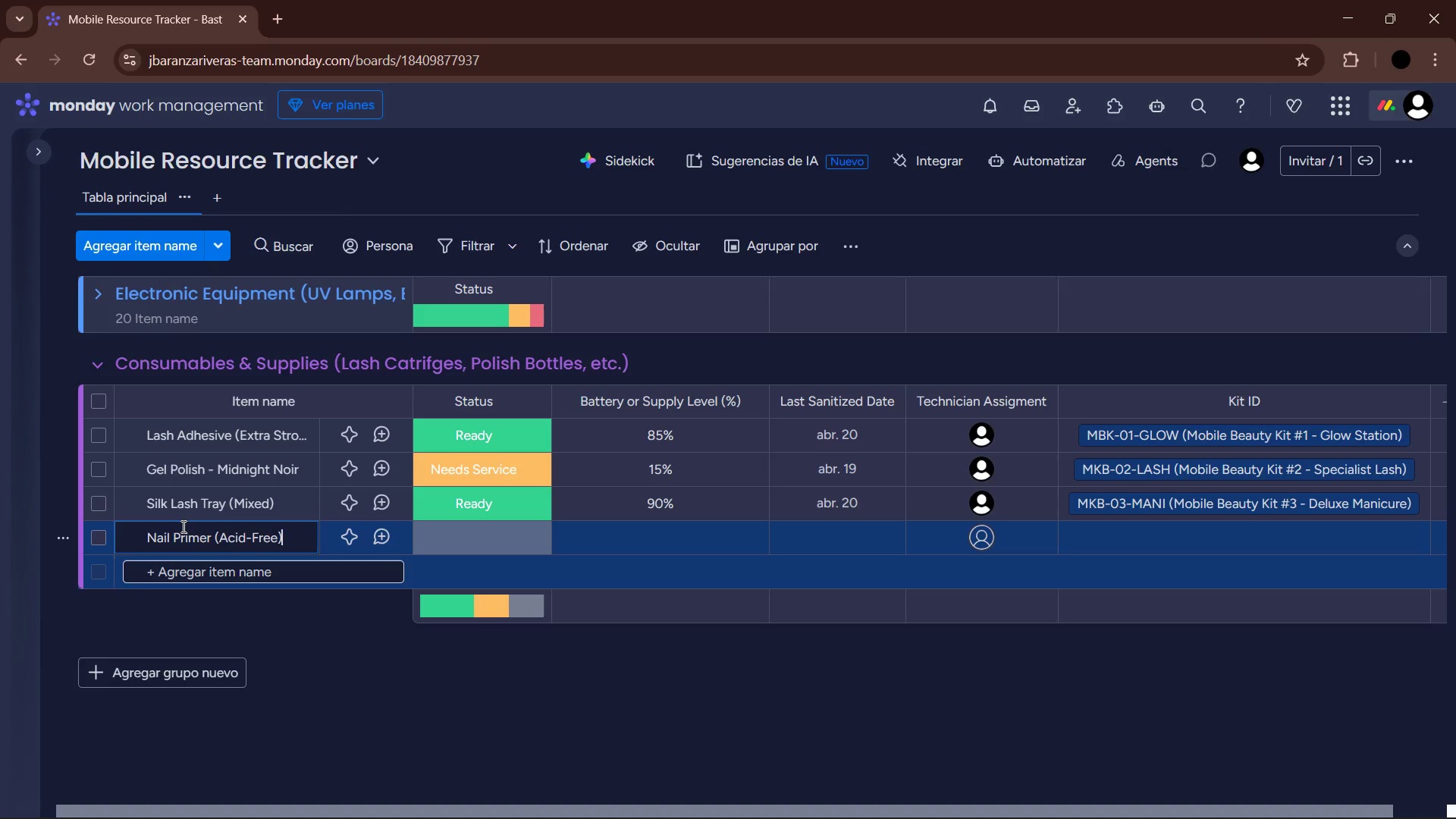 
key(Enter)
 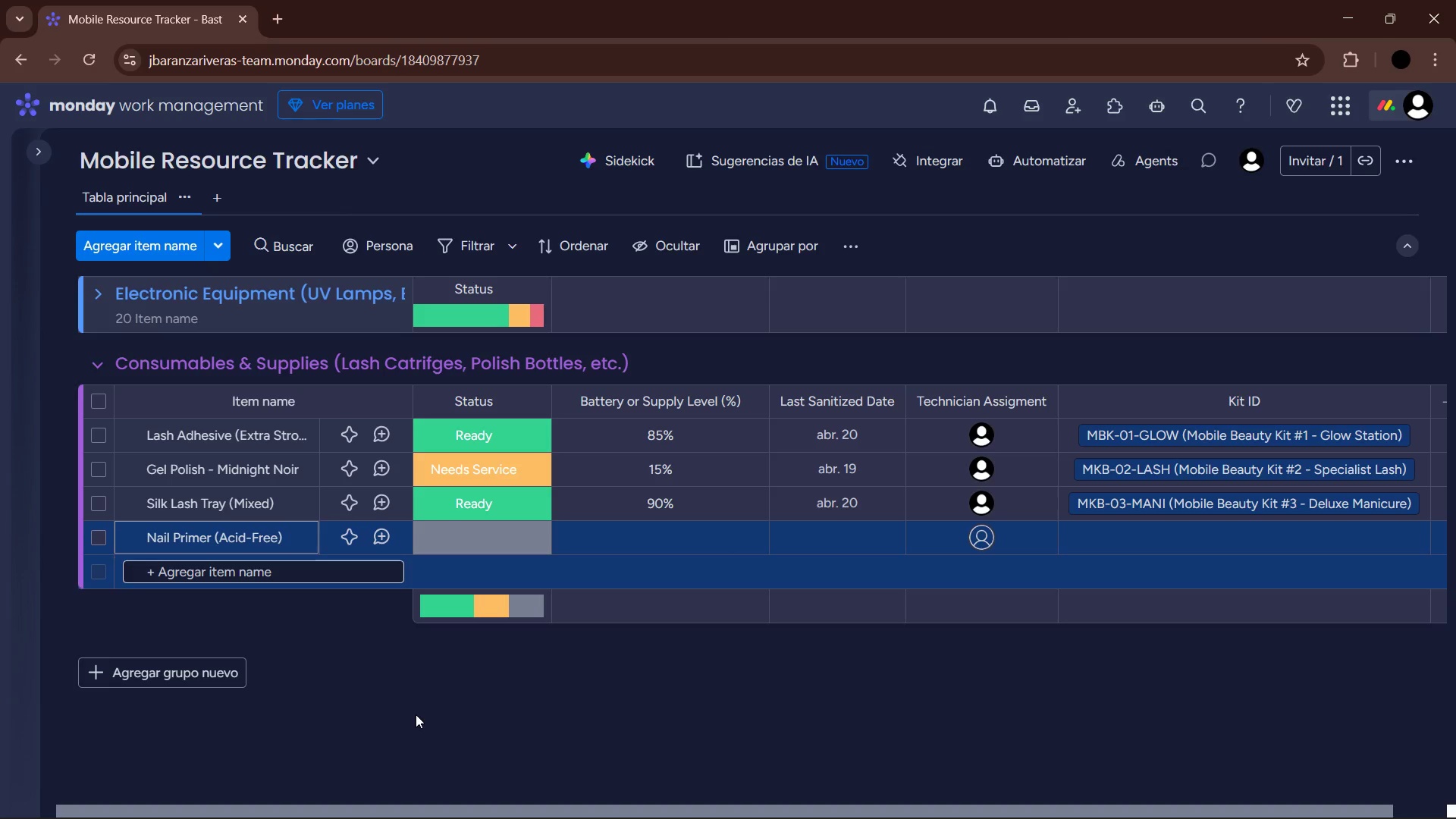 
wait(5.12)
 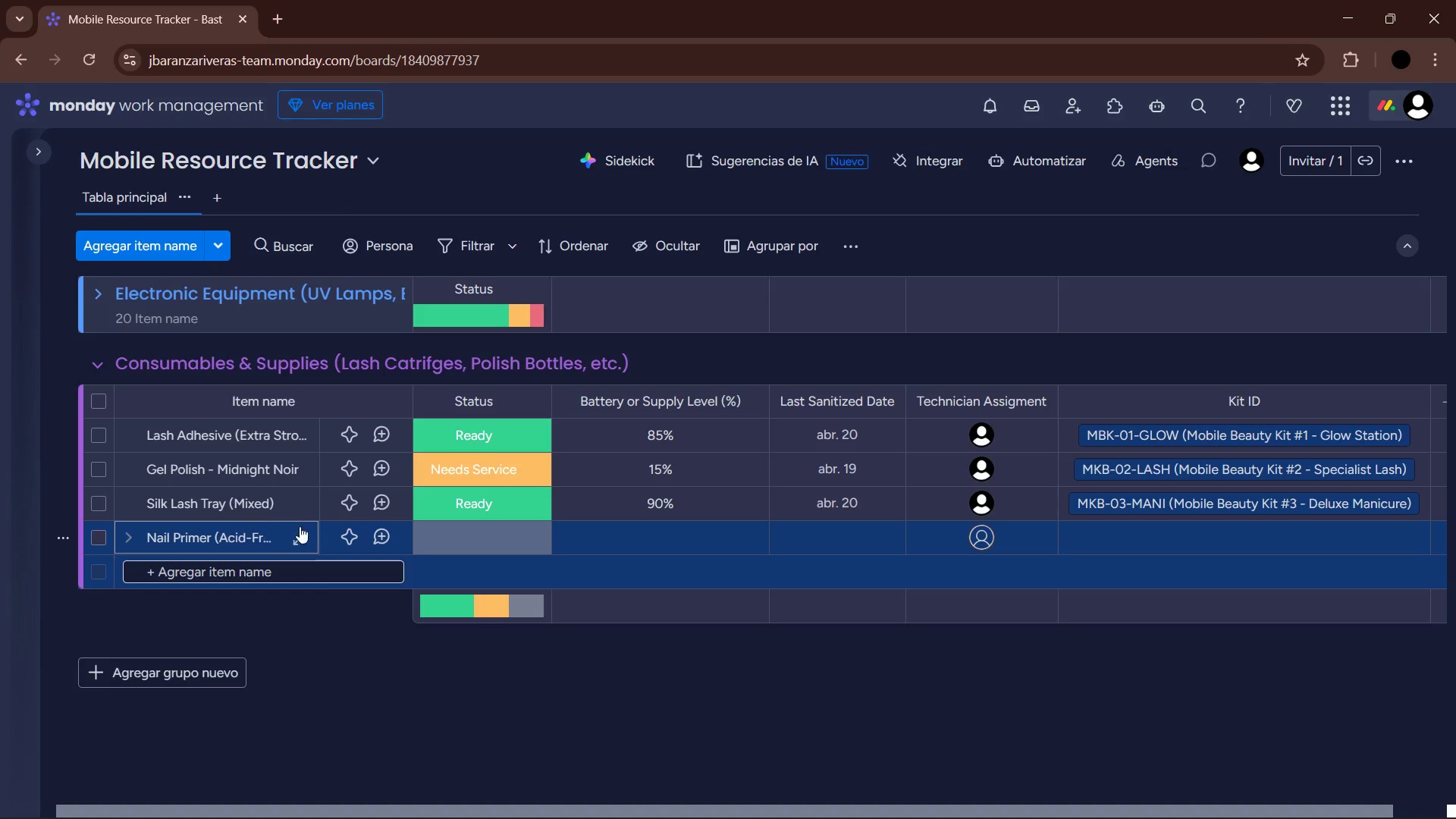 
left_click([488, 549])
 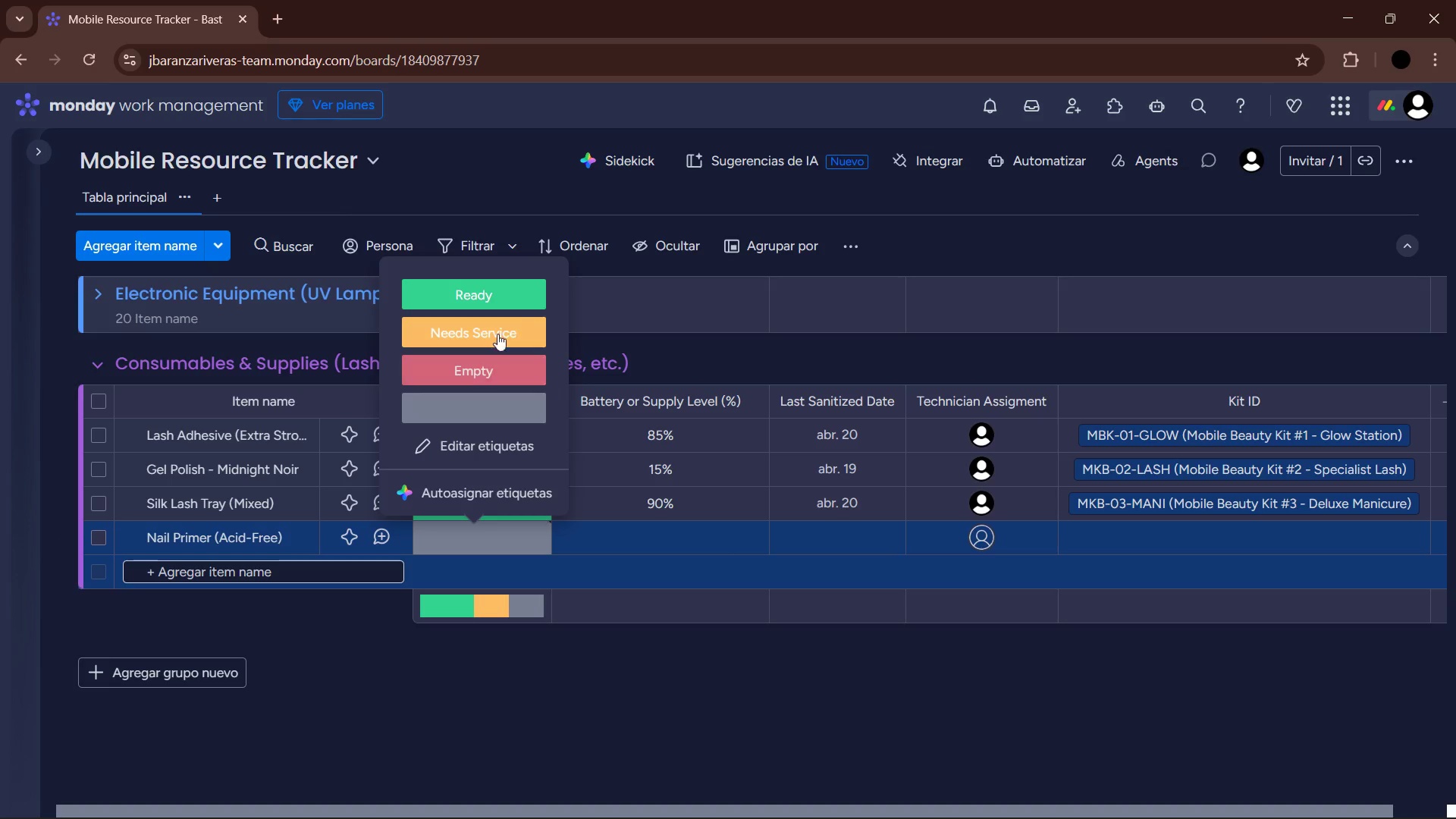 
left_click([510, 303])
 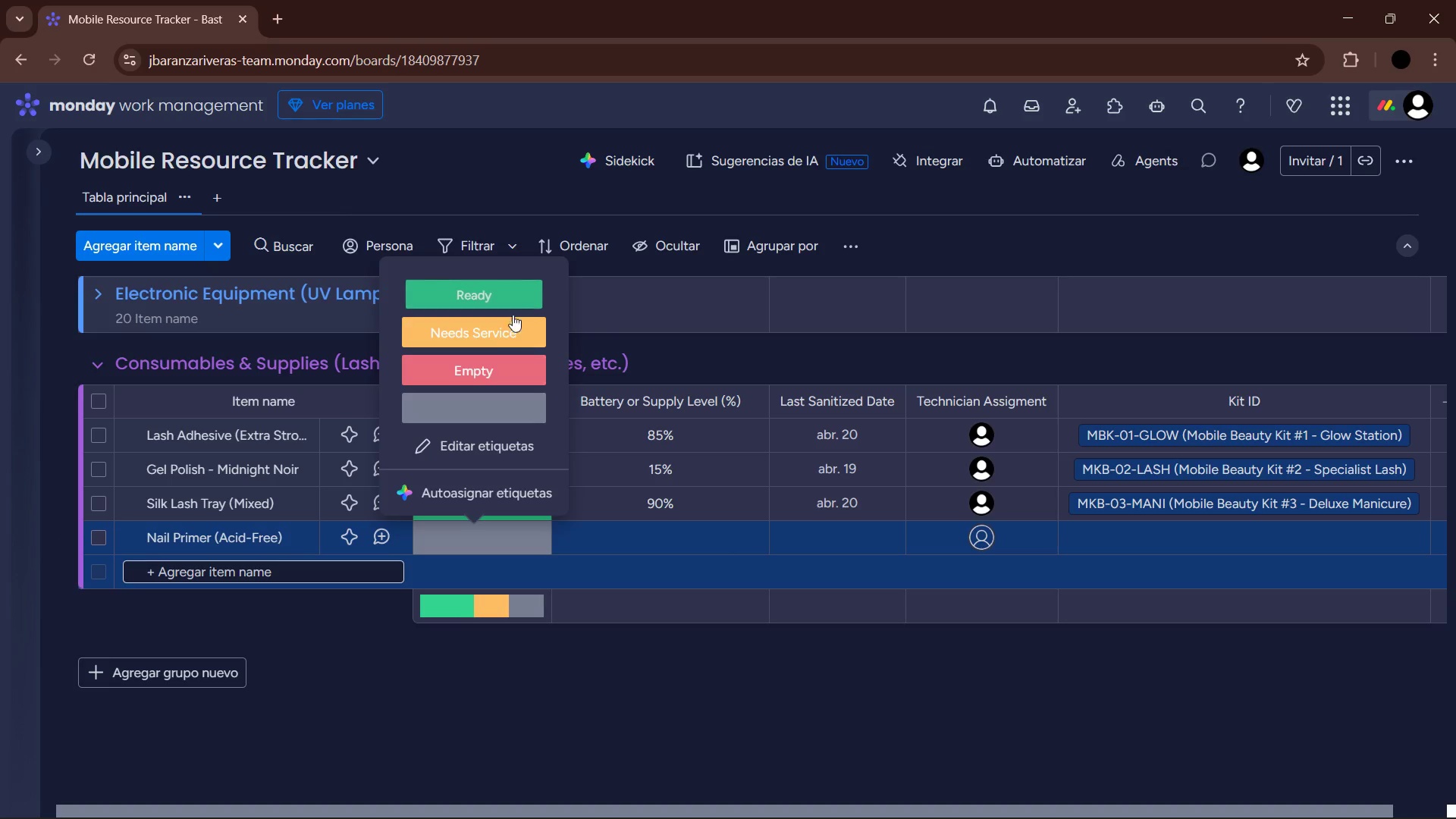 
mouse_move([613, 548])
 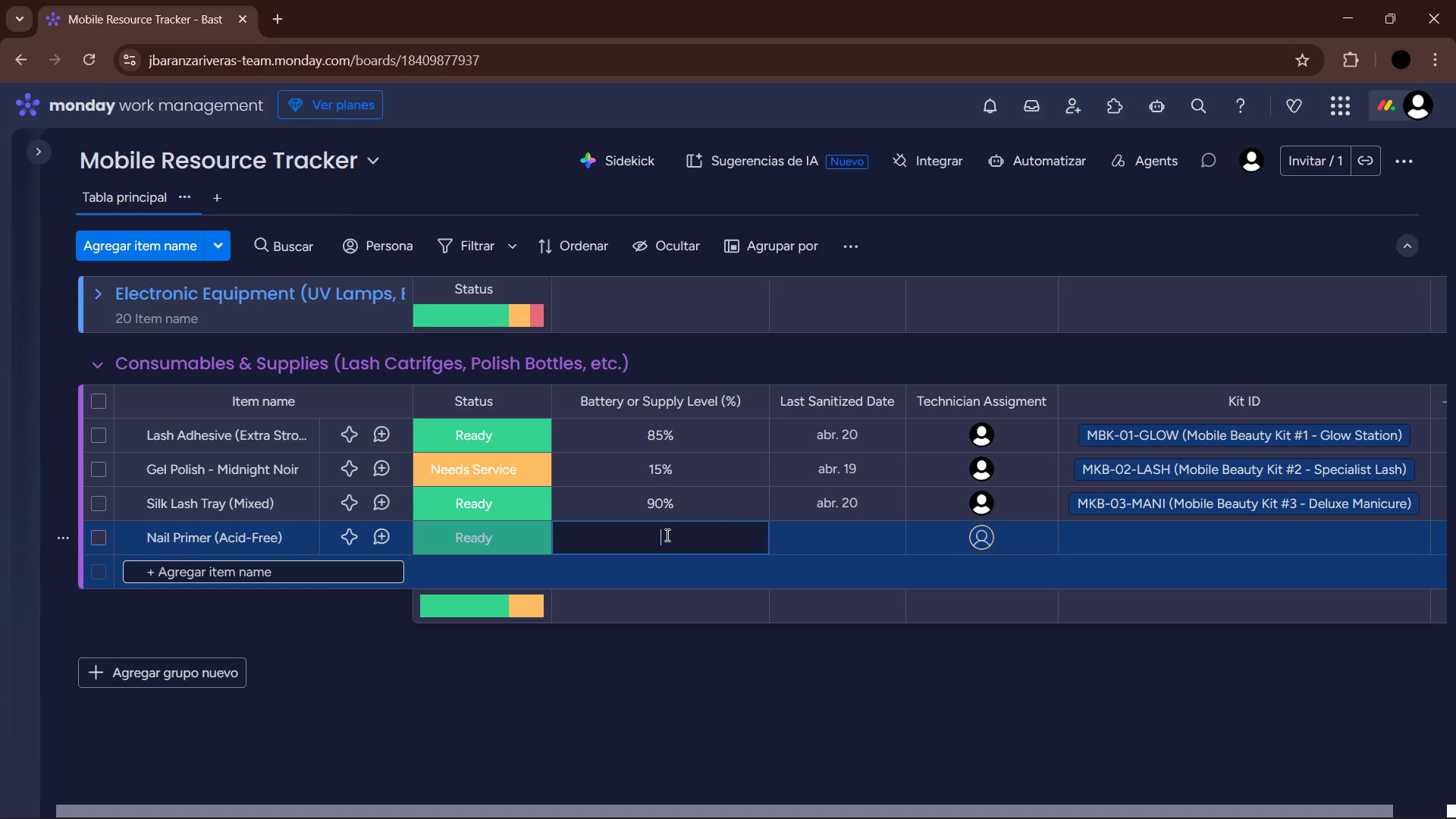 
wait(5.64)
 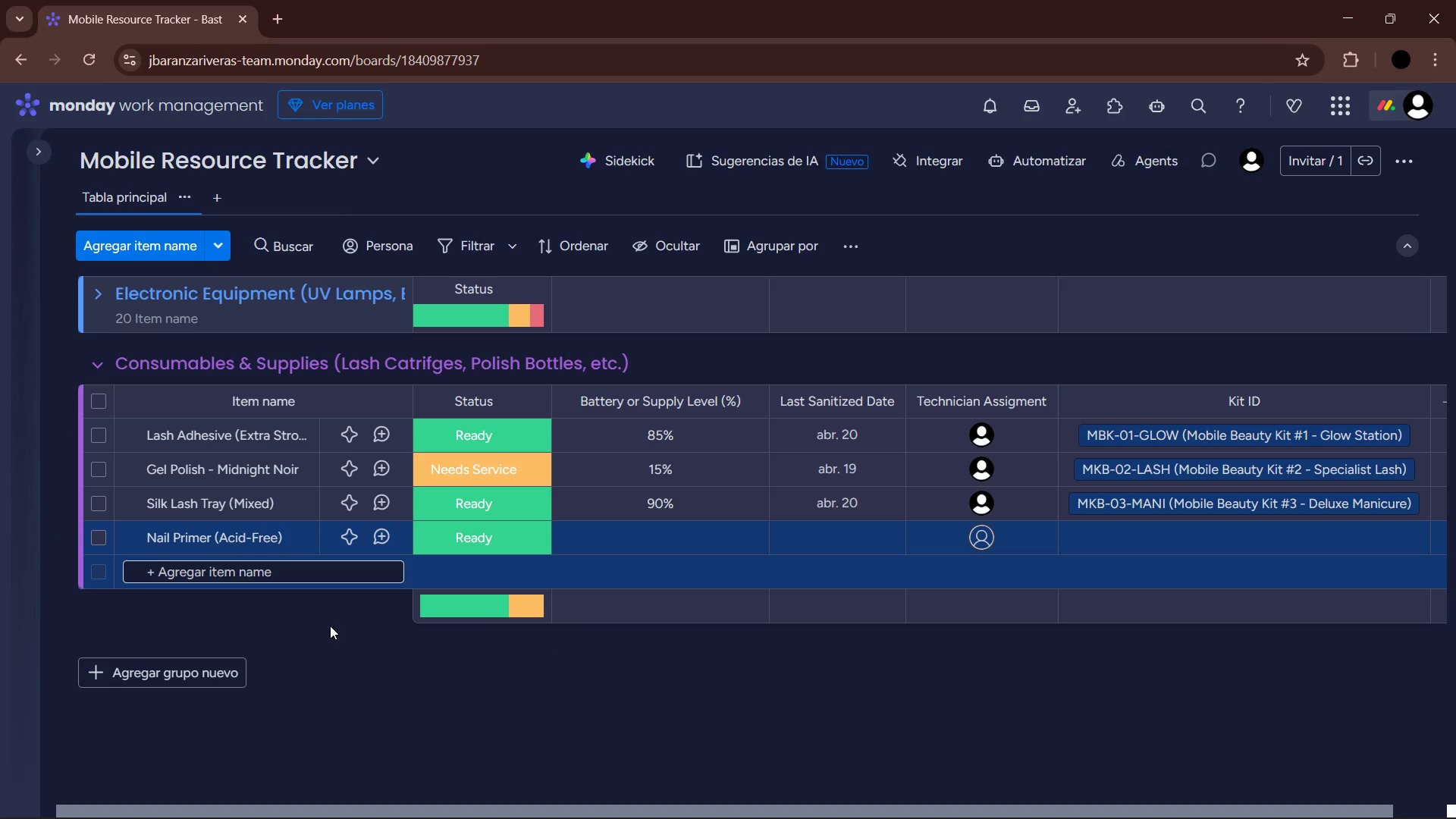 
key(Numpad7)
 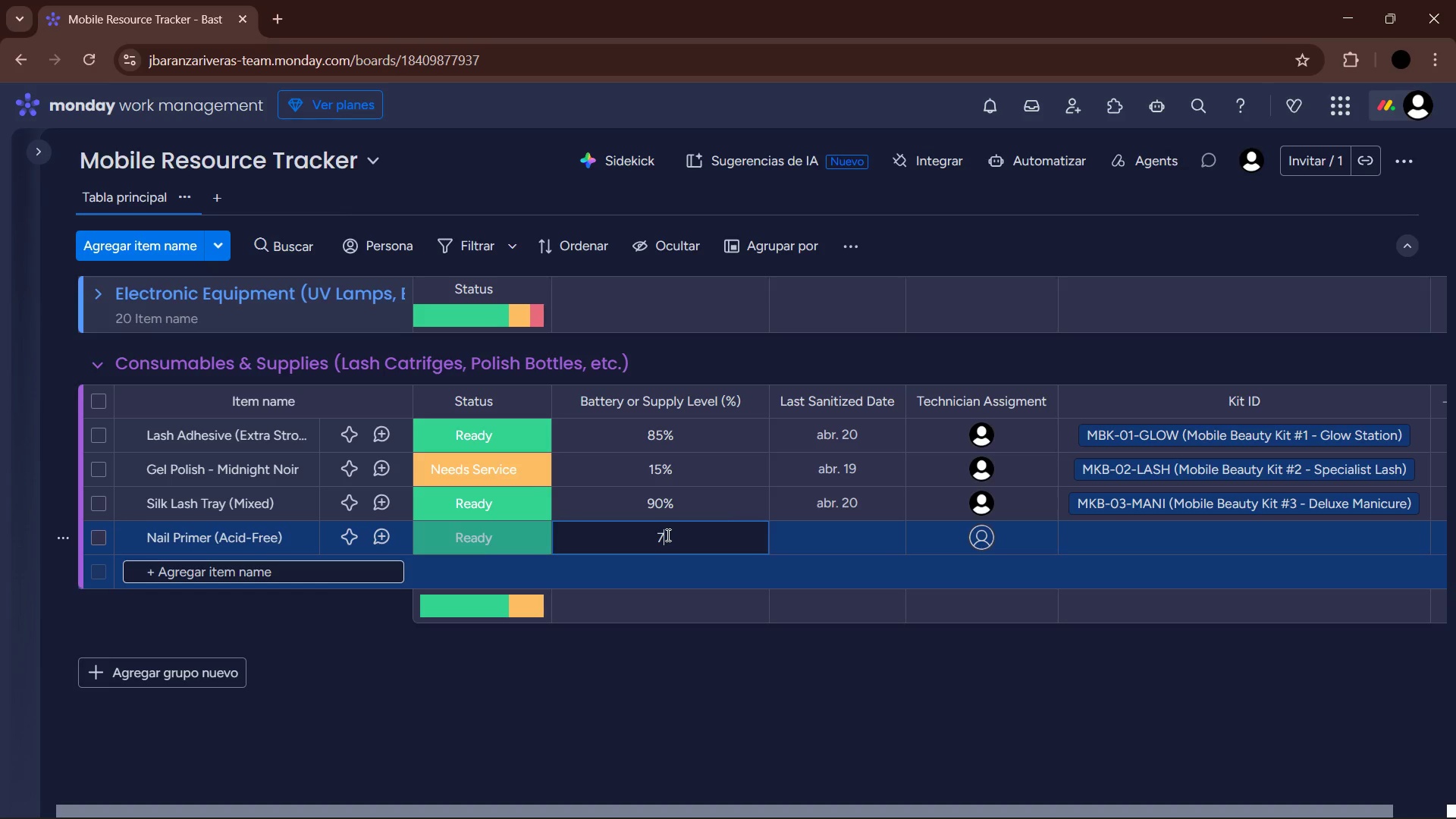 
key(Numpad5)
 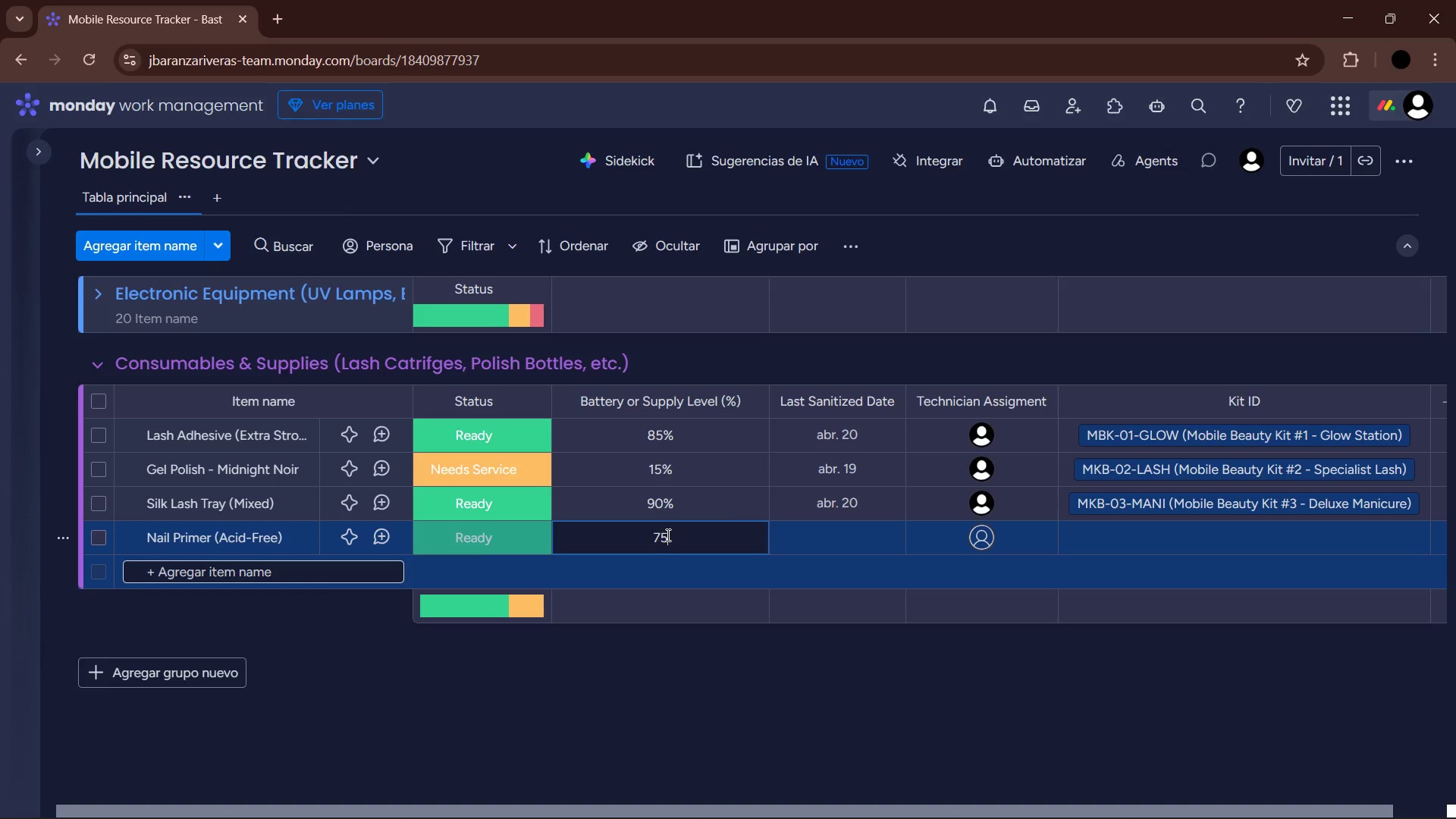 
key(Enter)
 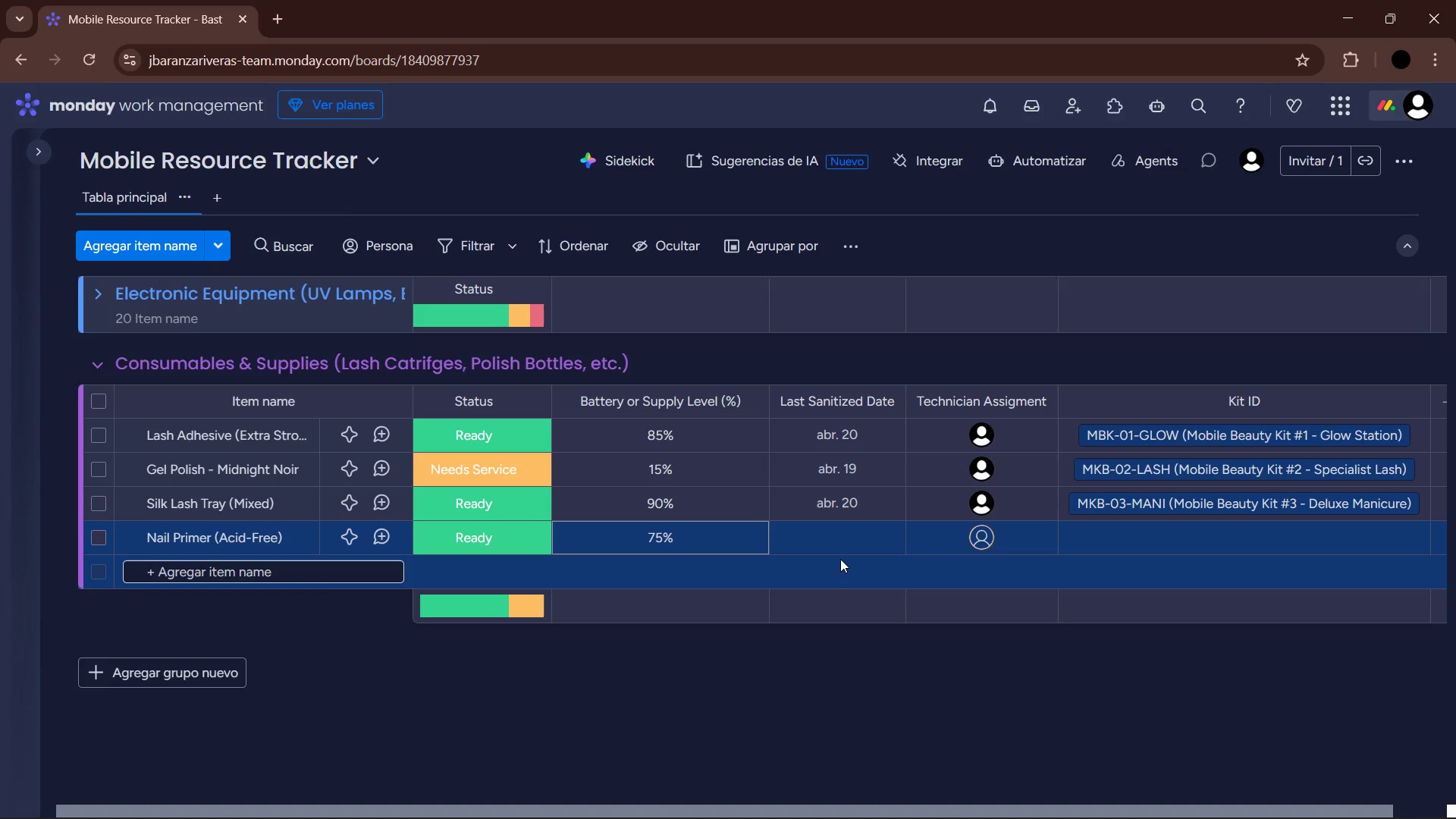 
left_click([850, 543])
 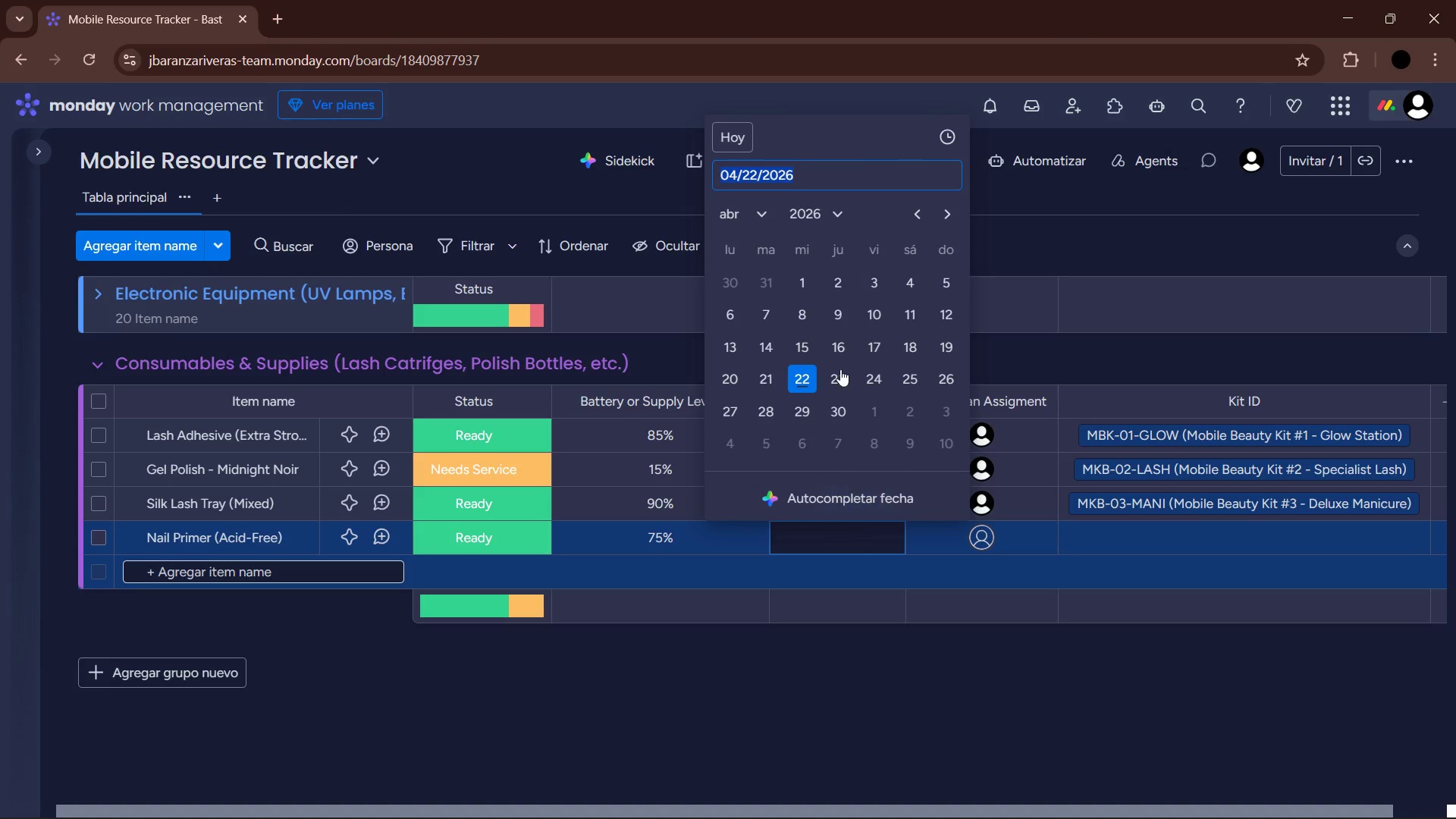 
left_click([796, 375])
 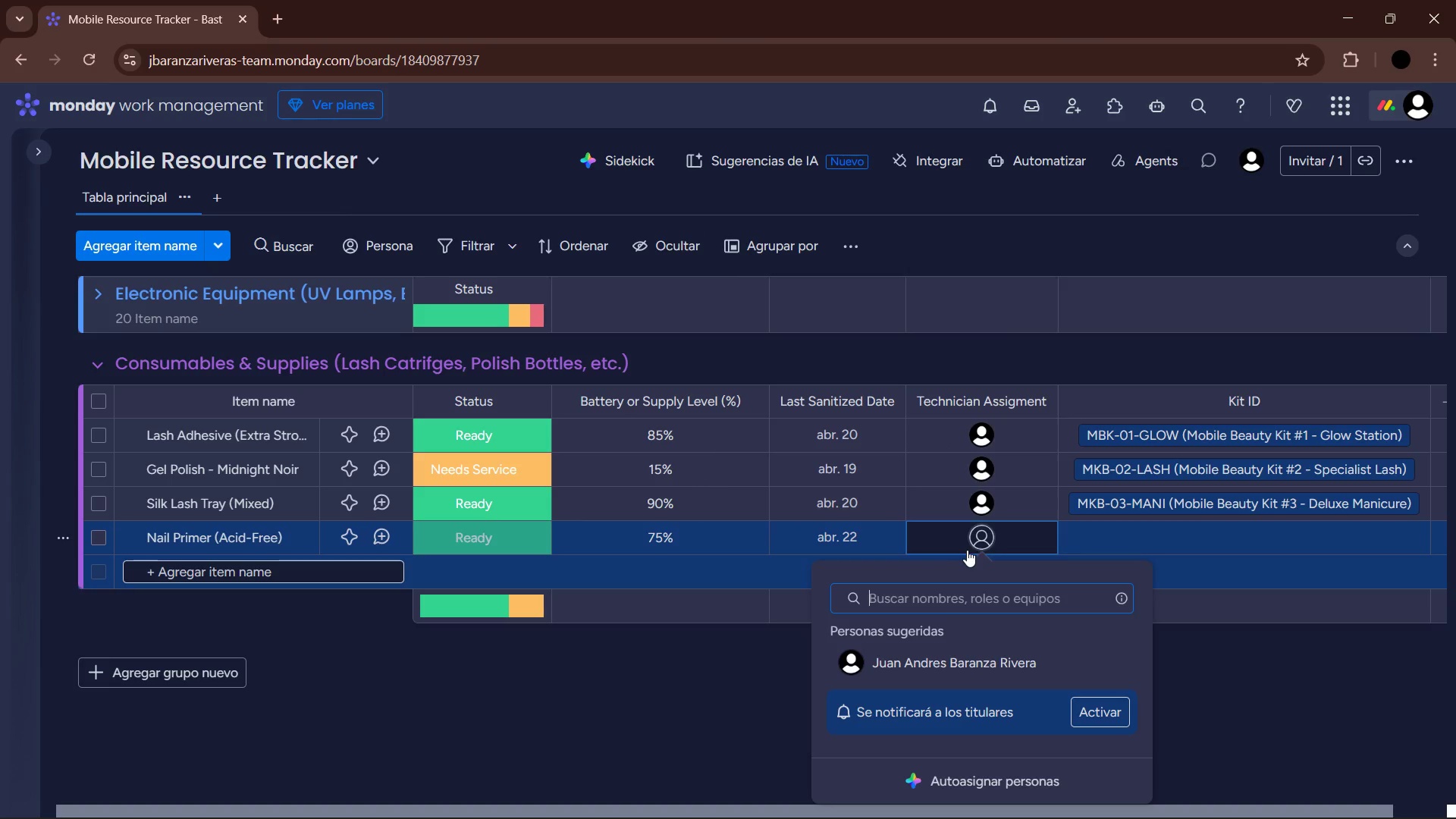 
left_click([938, 663])
 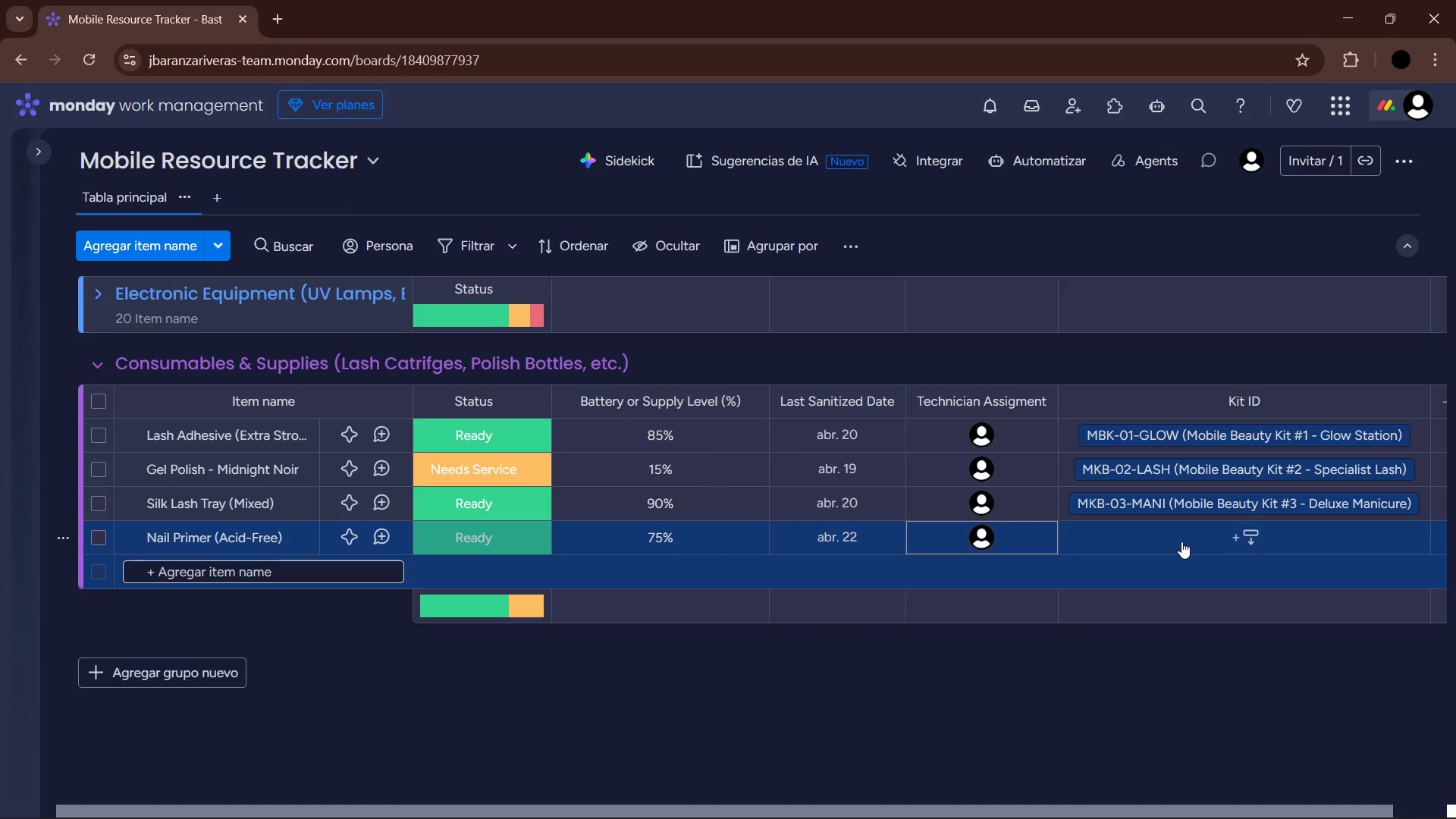 
left_click([1177, 538])
 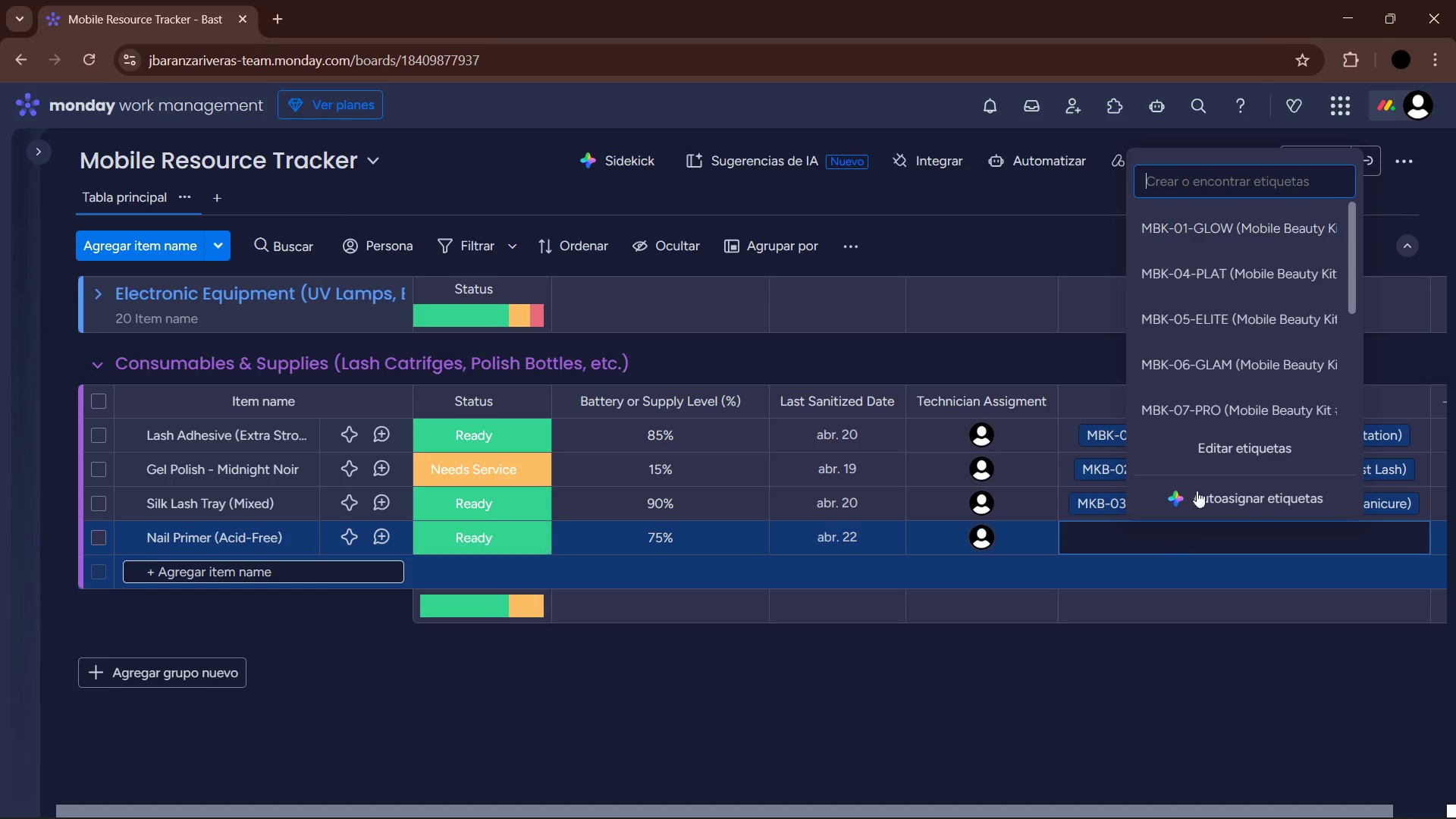 
left_click([1233, 281])
 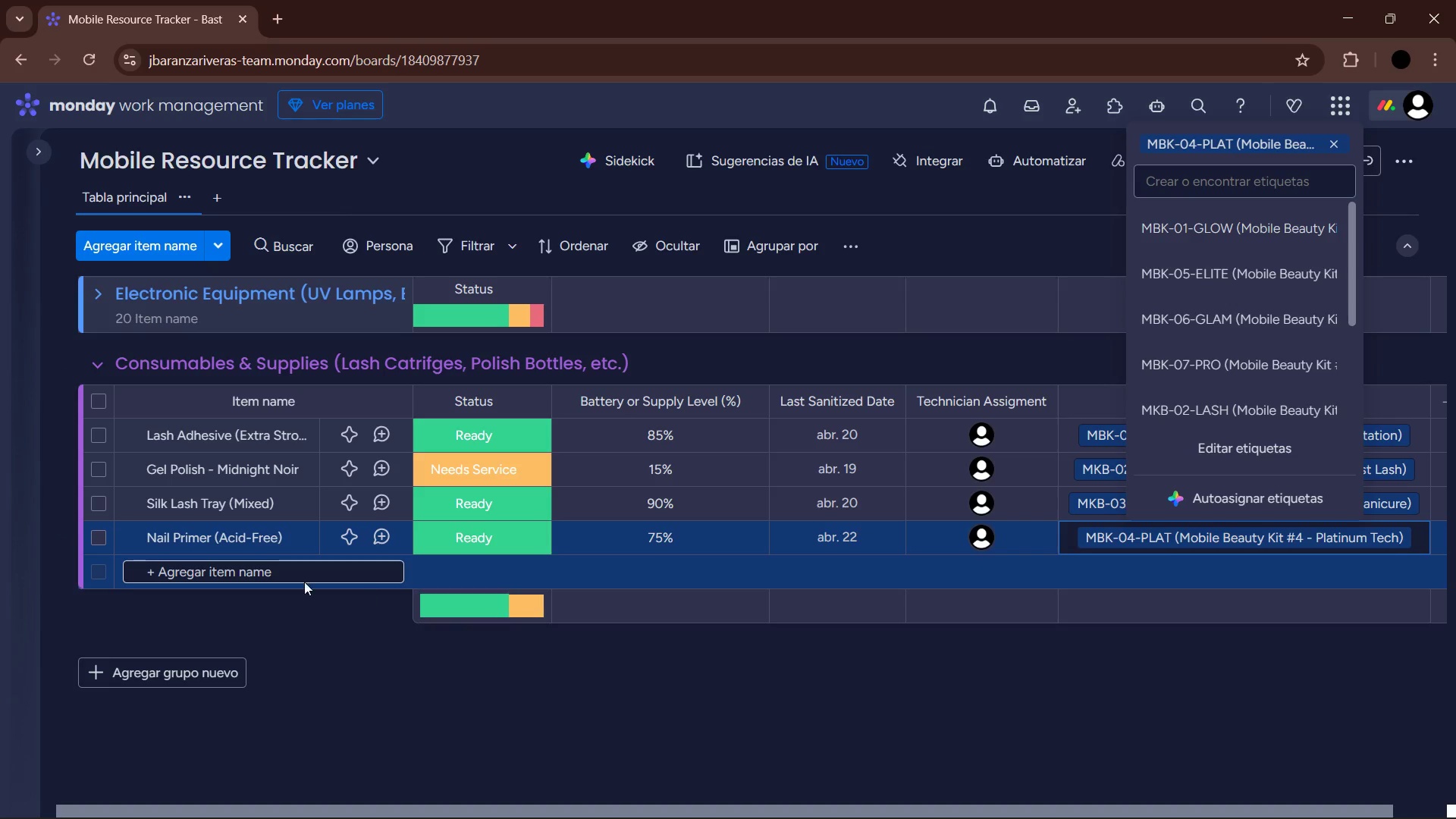 
left_click([303, 573])
 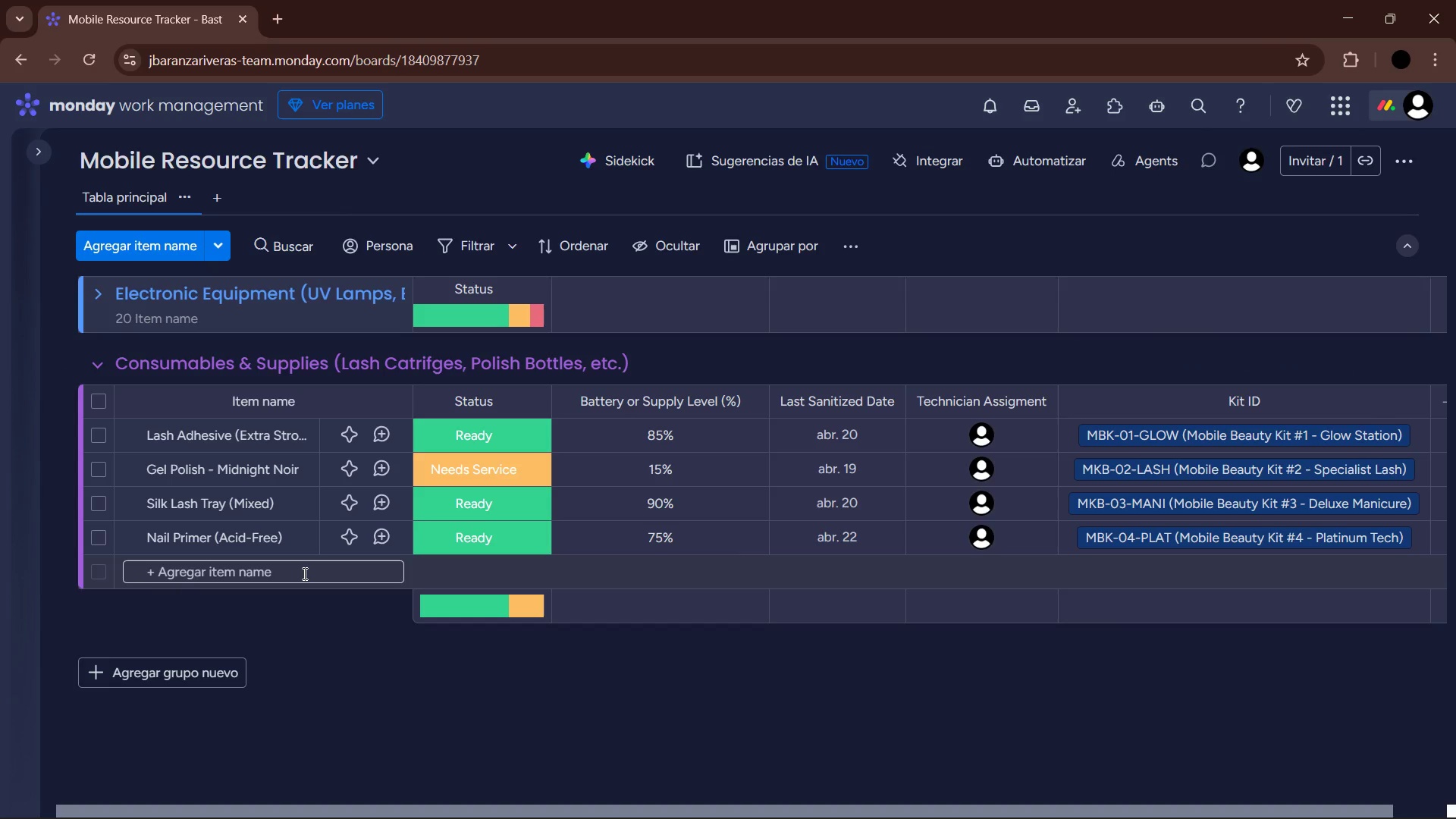 
left_click([303, 573])
 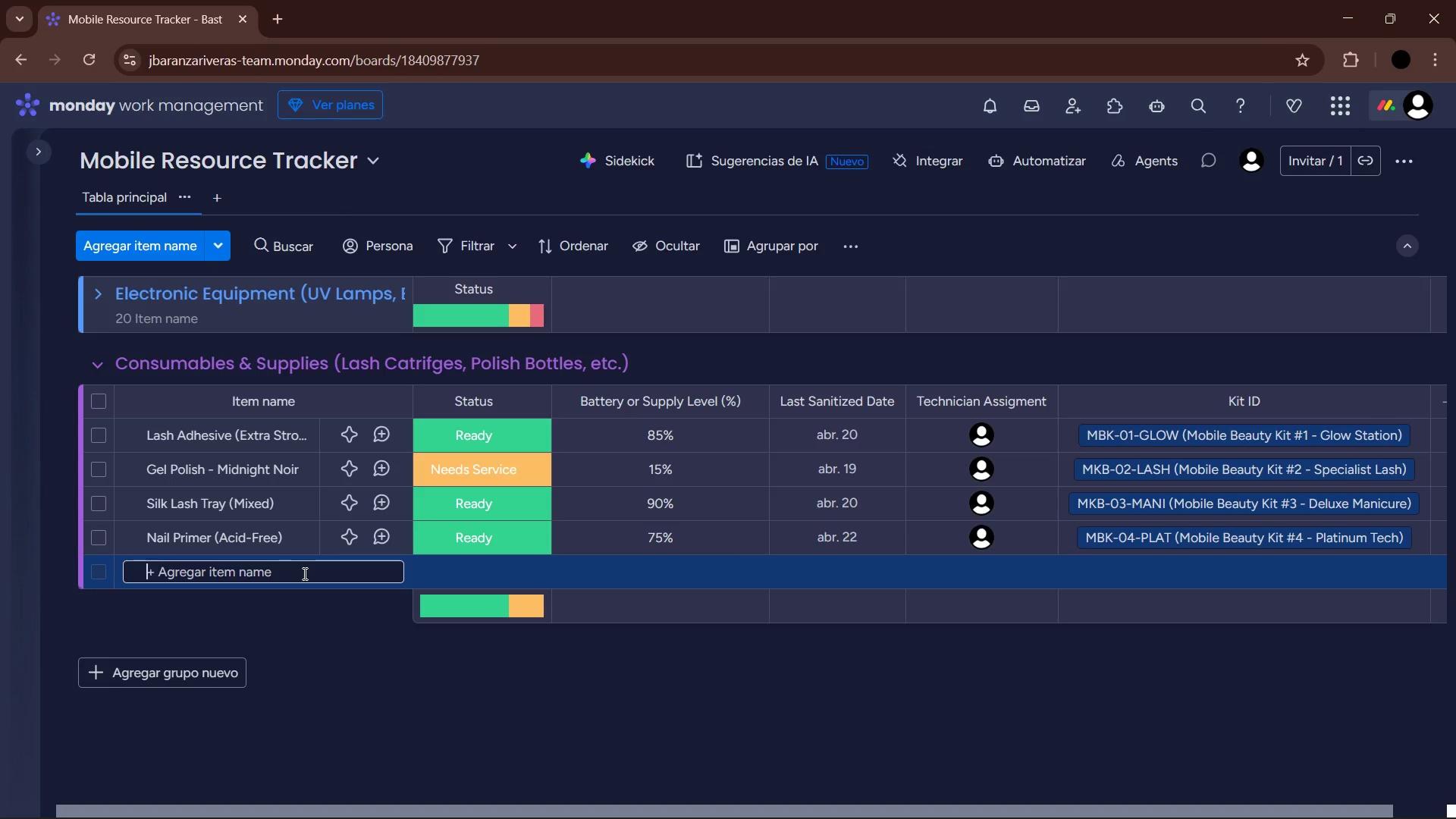 
type(Lint-Free e)
key(Backspace)
type(Ete)
key(Backspace)
key(Backspace)
type(ye PATCHES)
key(Backspace)
key(Backspace)
key(Backspace)
key(Backspace)
key(Backspace)
key(Backspace)
type(atches *50pk()
 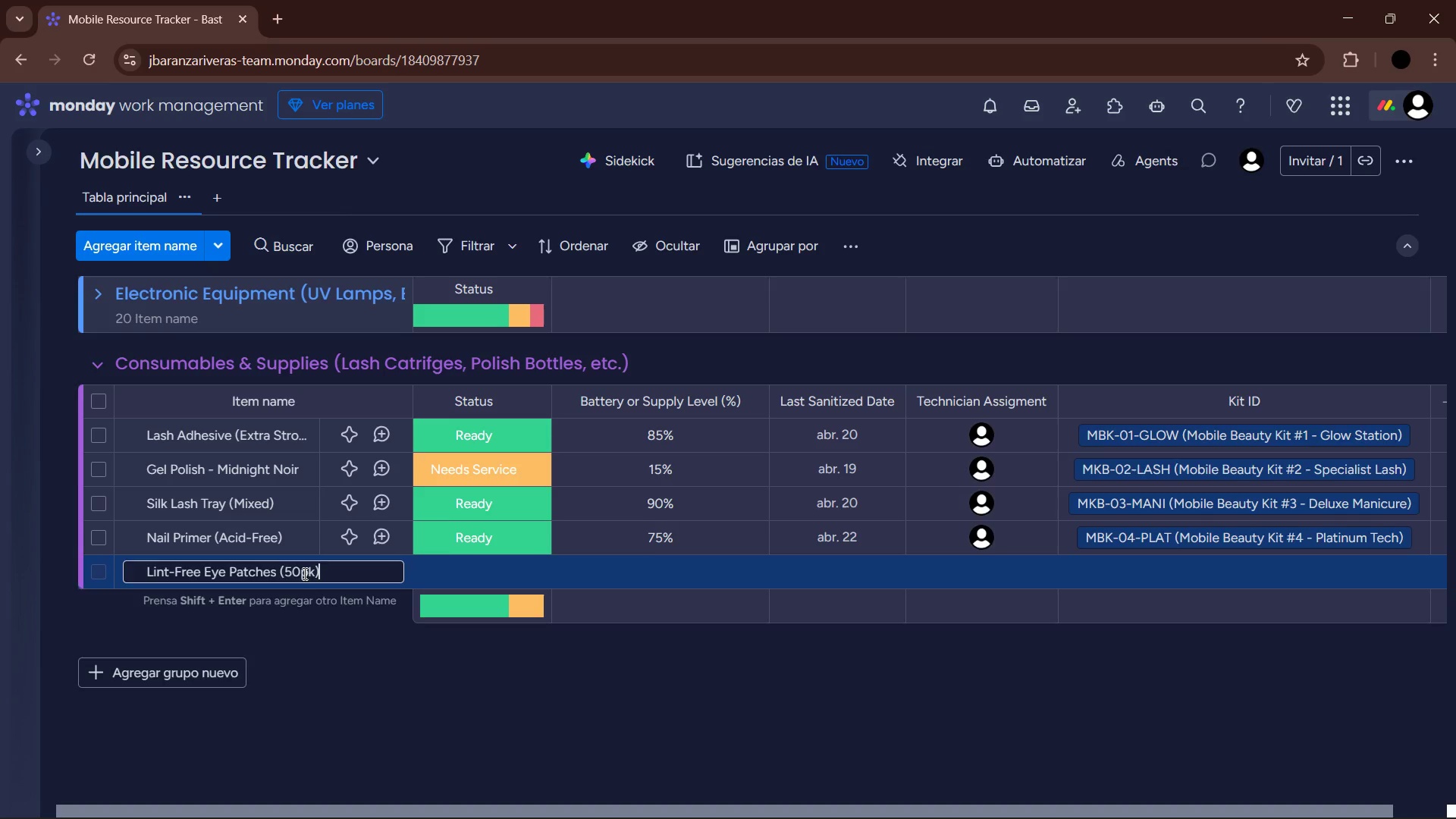 
 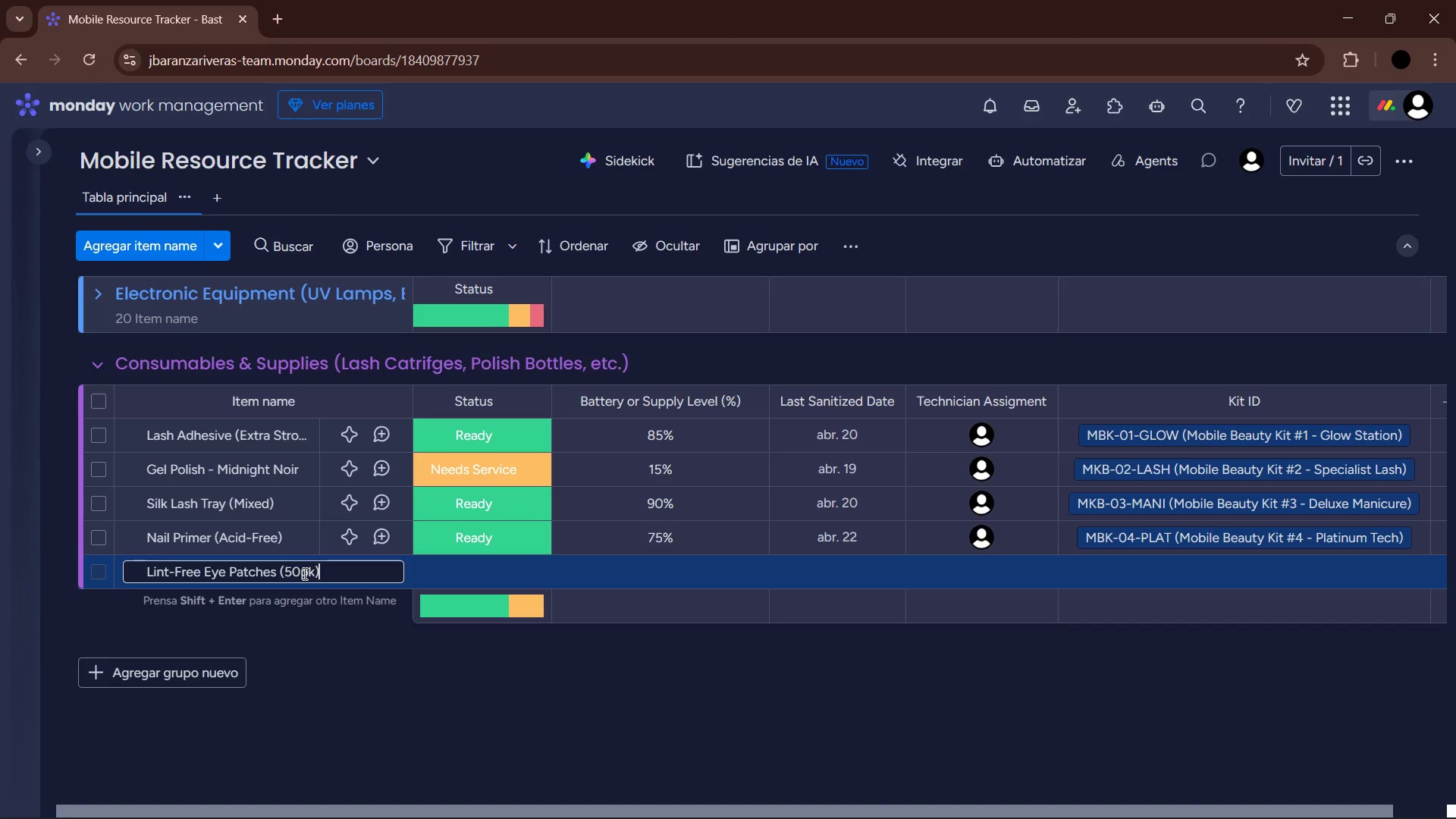 
key(Enter)
 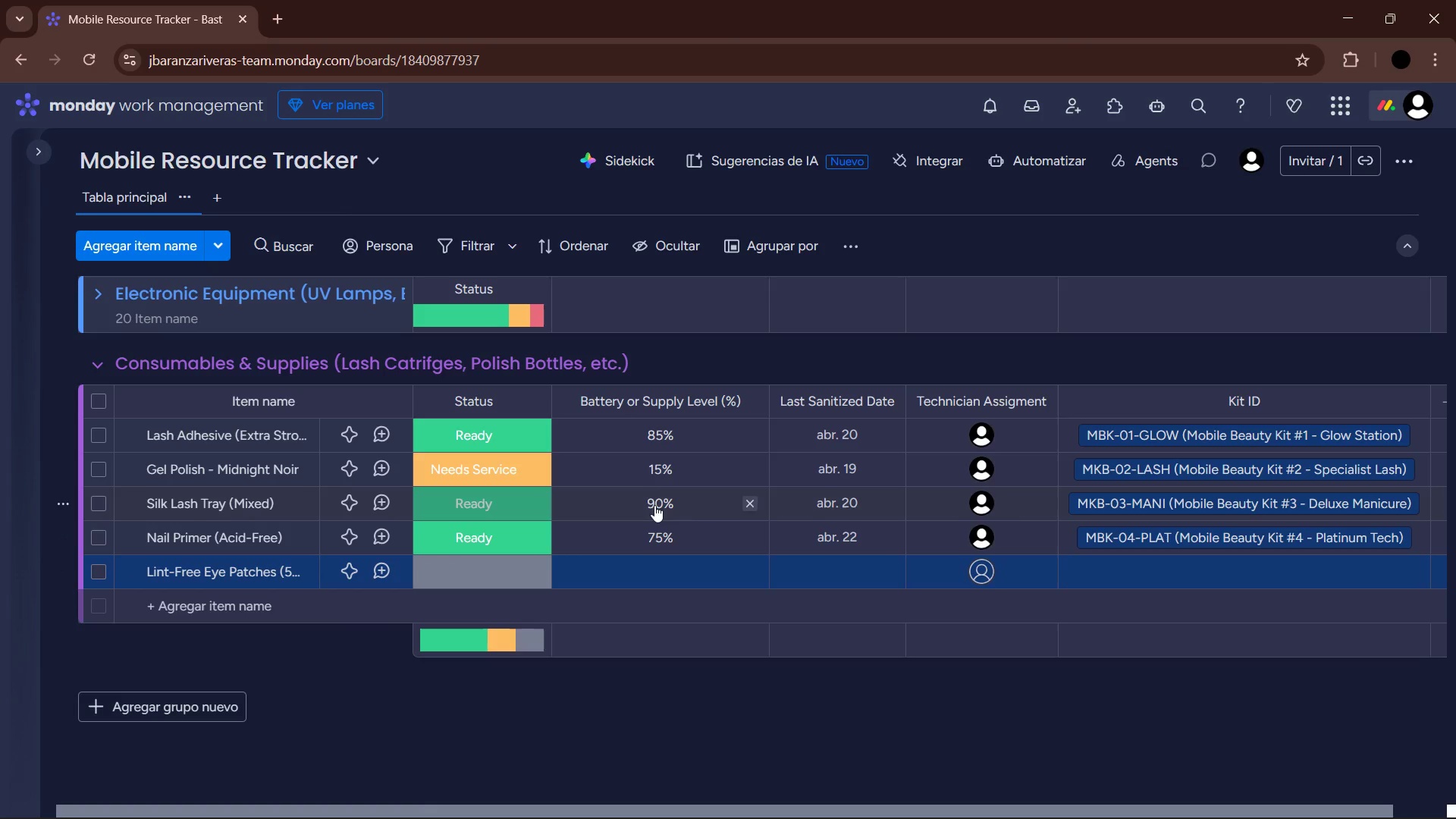 
wait(6.75)
 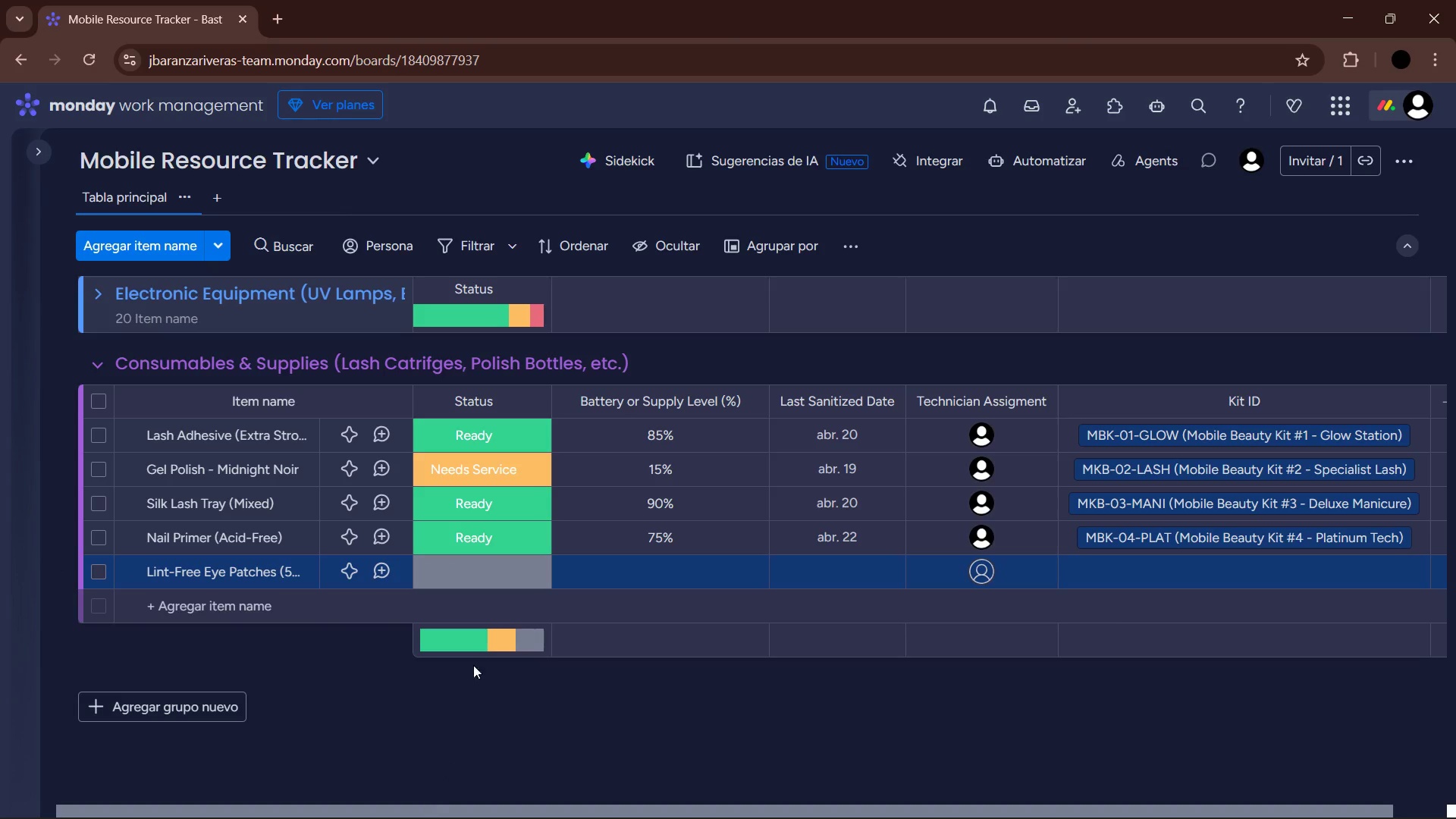 
left_click_drag(start_coordinate=[767, 405], to_coordinate=[758, 403])
 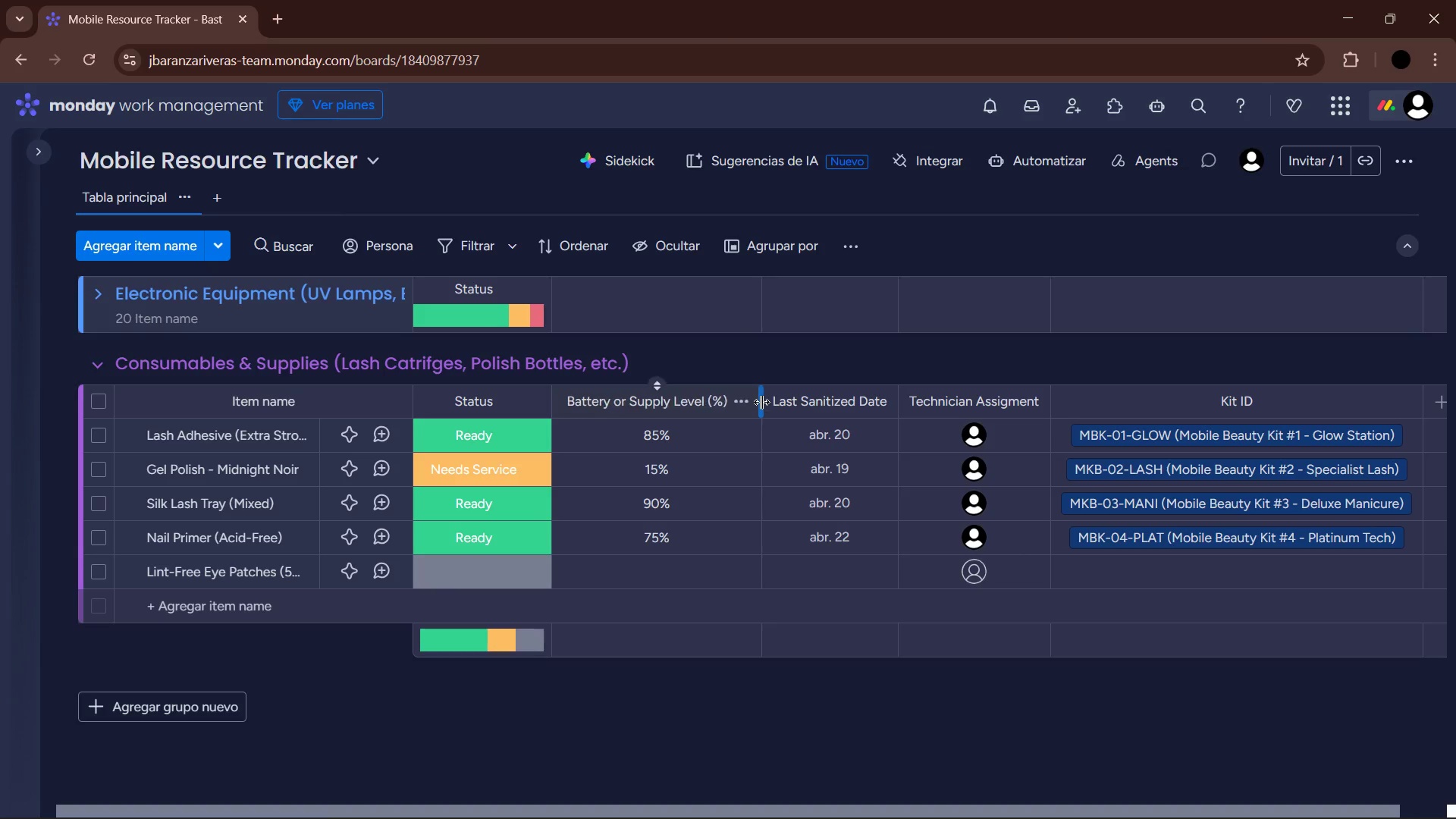 
left_click_drag(start_coordinate=[761, 401], to_coordinate=[752, 403])
 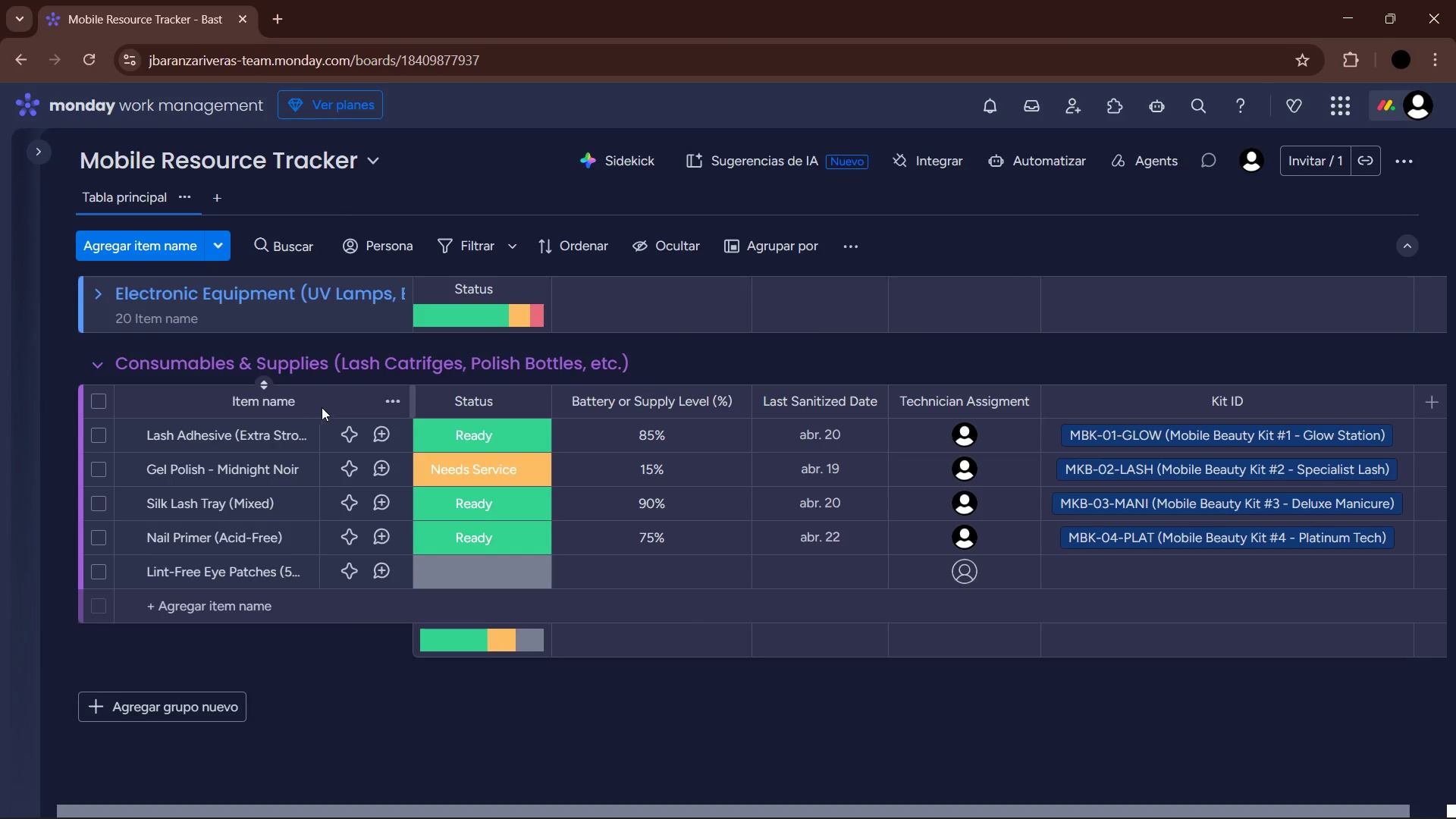 
left_click_drag(start_coordinate=[413, 392], to_coordinate=[428, 391])
 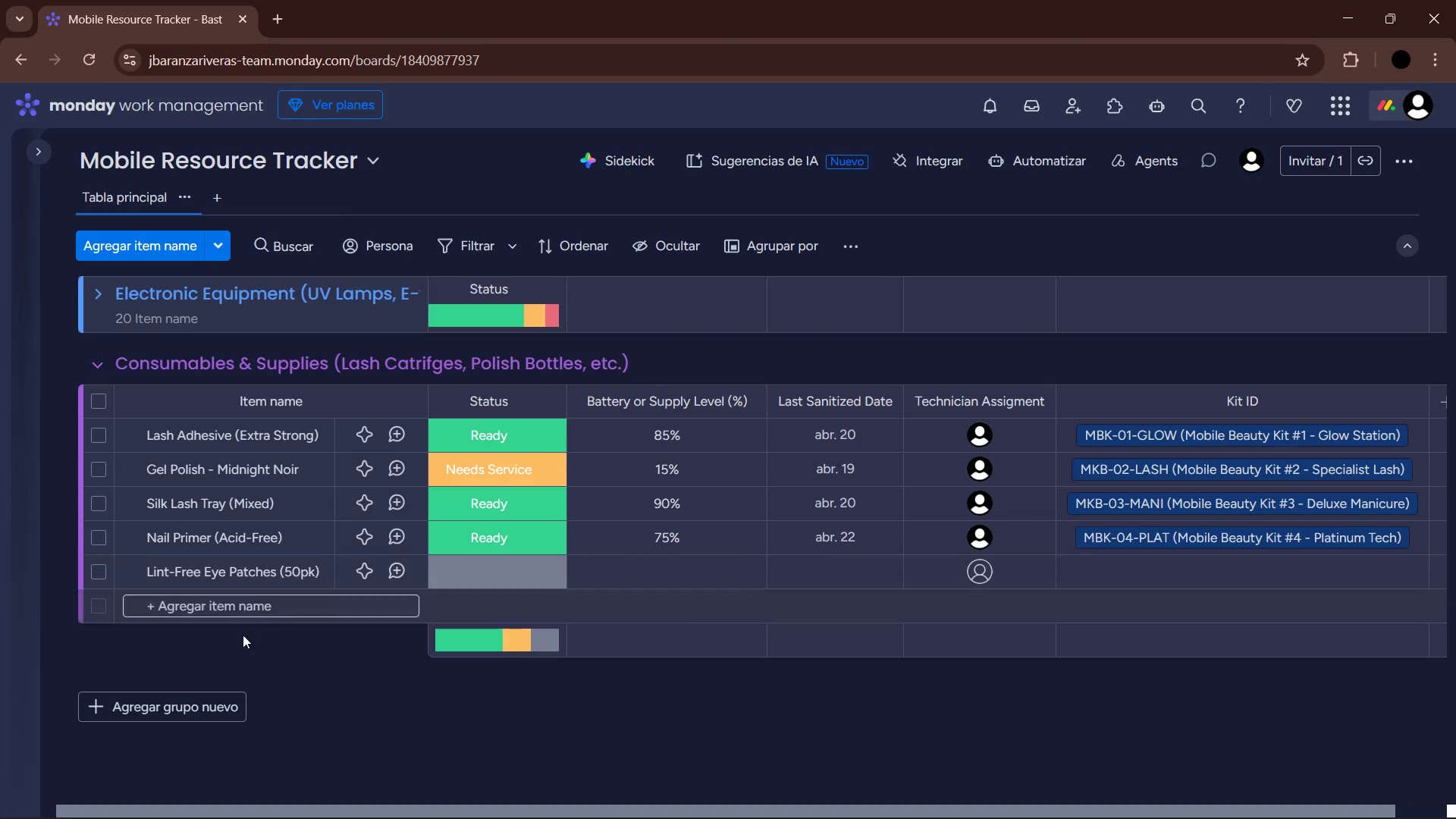 
left_click_drag(start_coordinate=[232, 675], to_coordinate=[234, 670])
 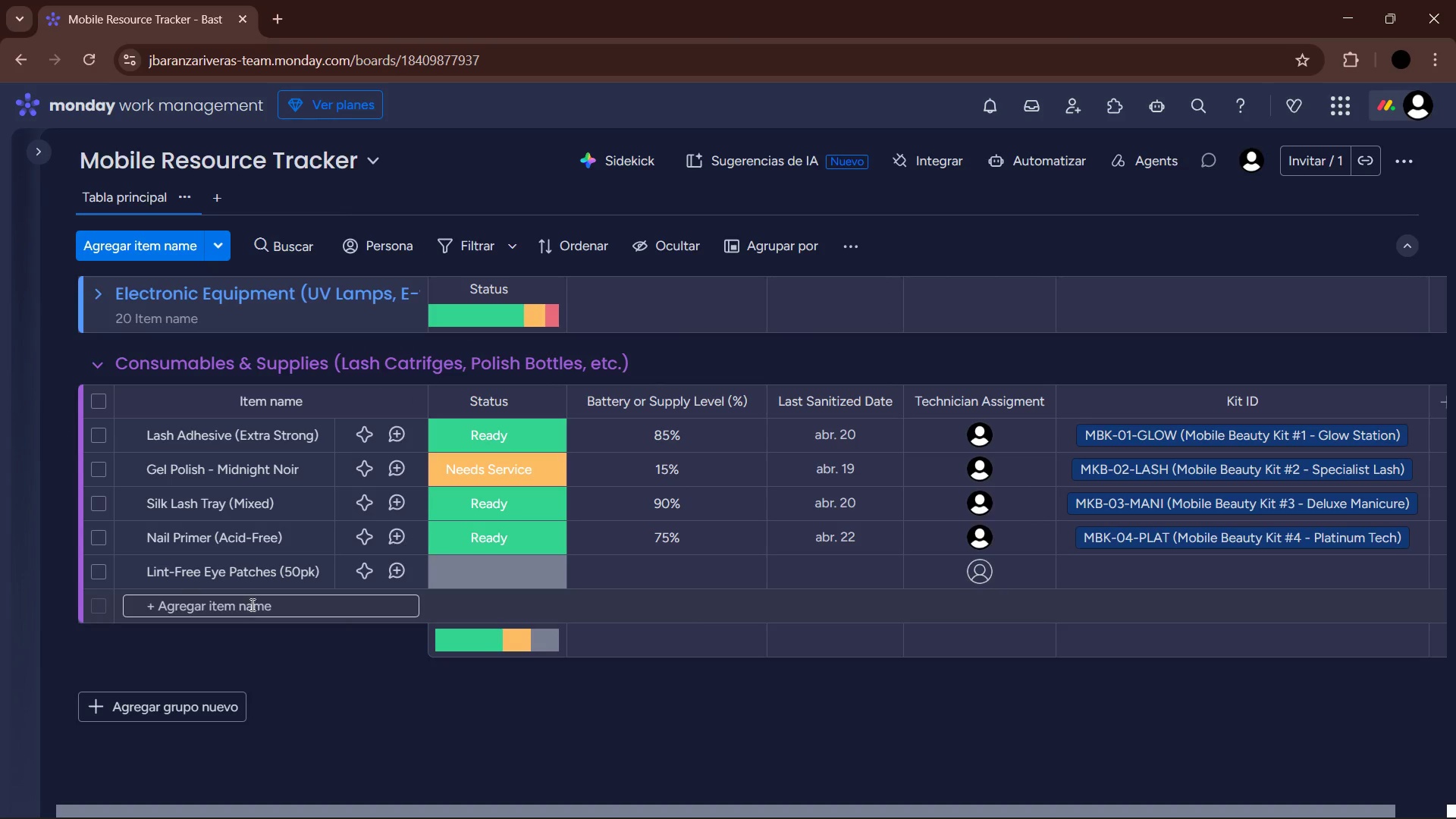 
left_click_drag(start_coordinate=[251, 607], to_coordinate=[251, 612])
 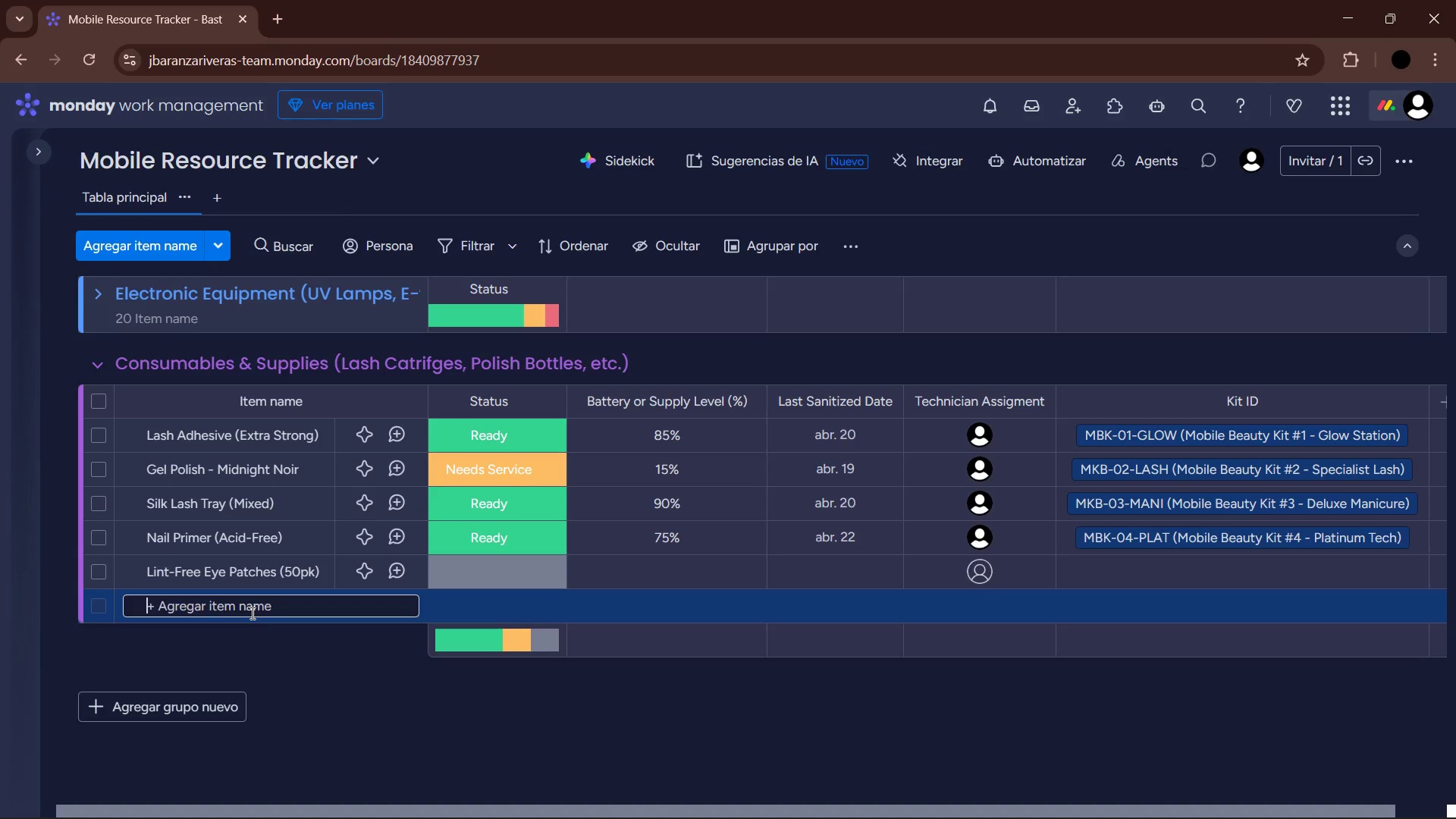 
wait(30.72)
 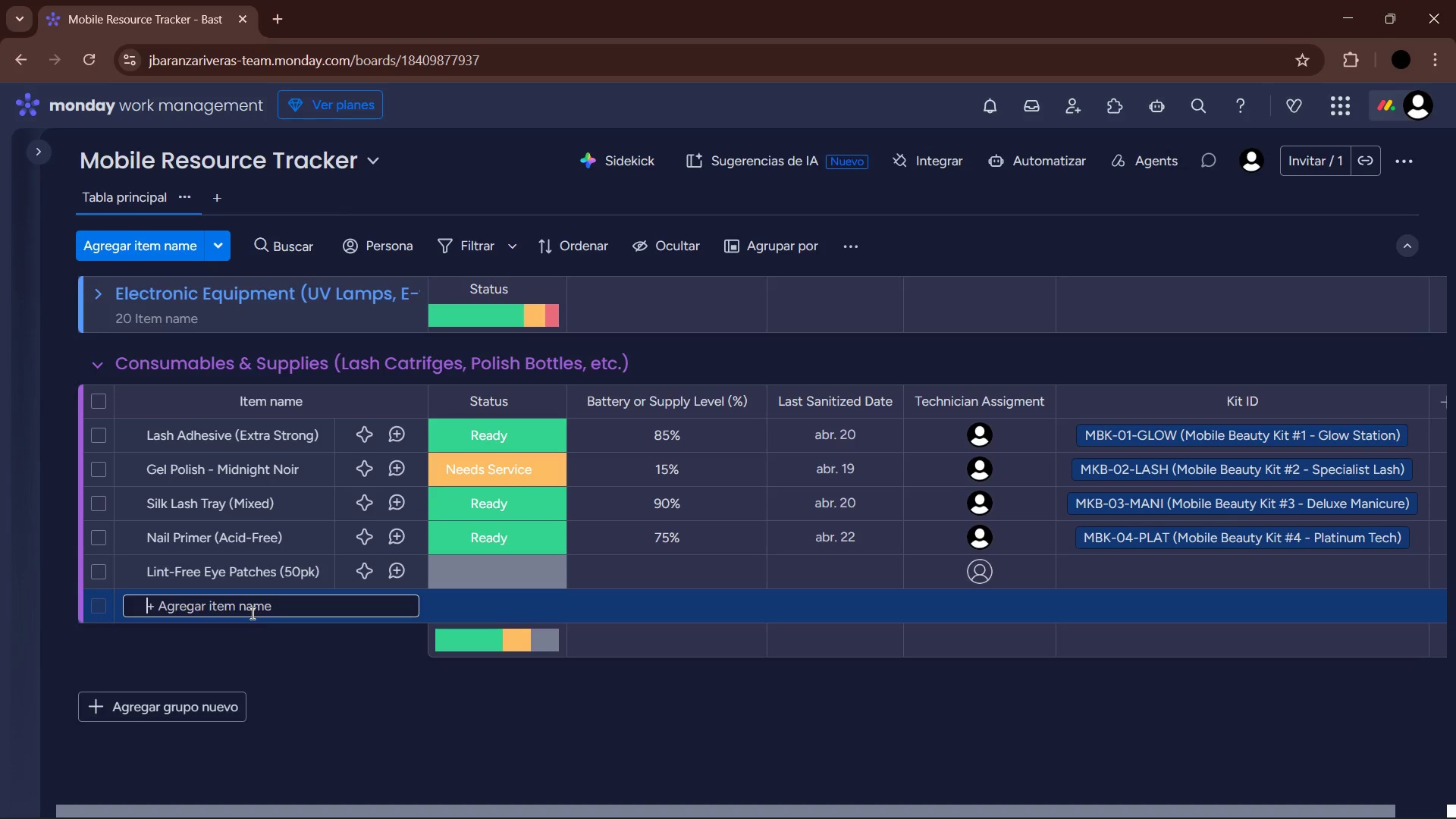 
type(Top Coat Glossy Finish )
 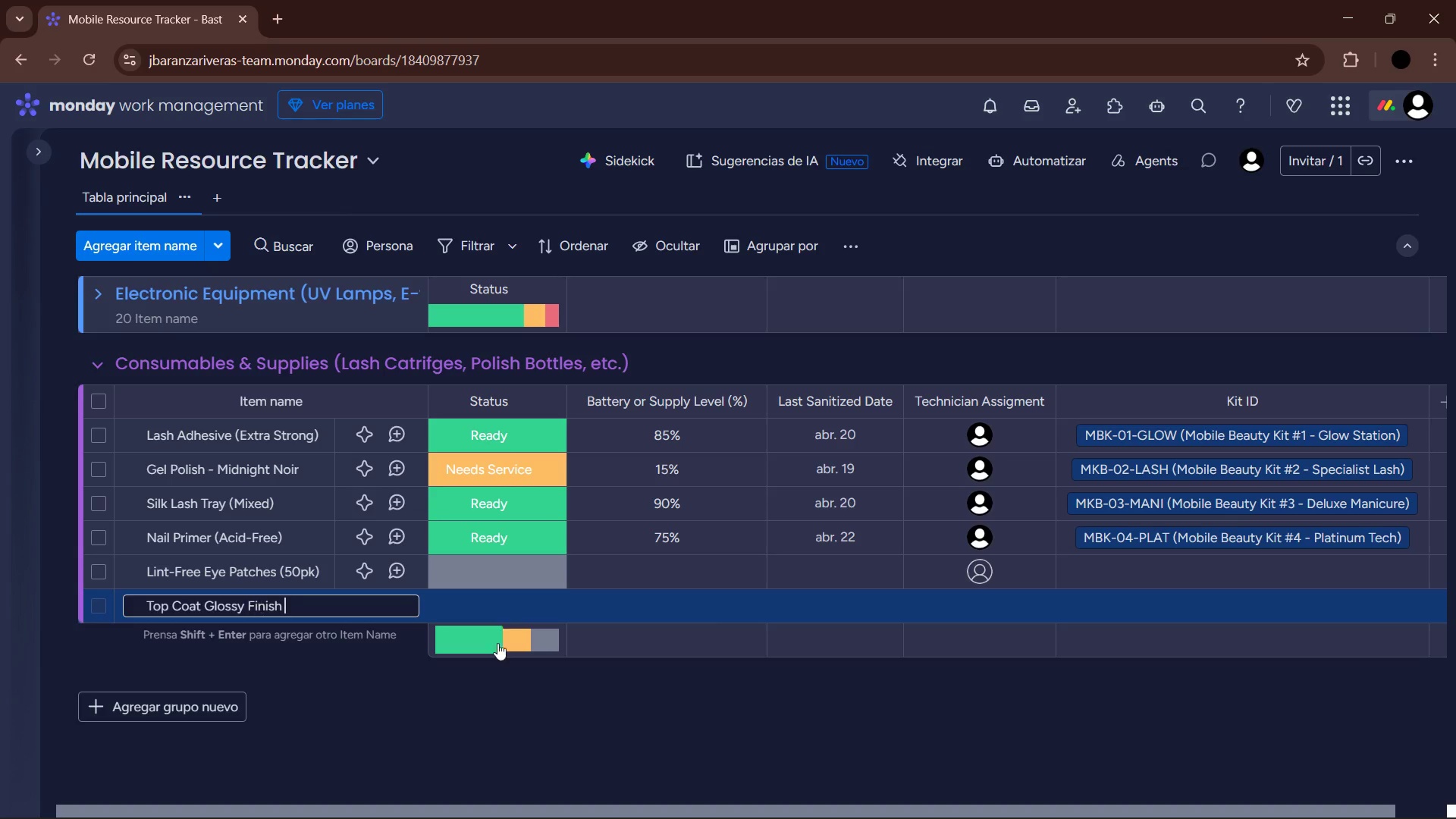 
left_click([506, 578])
 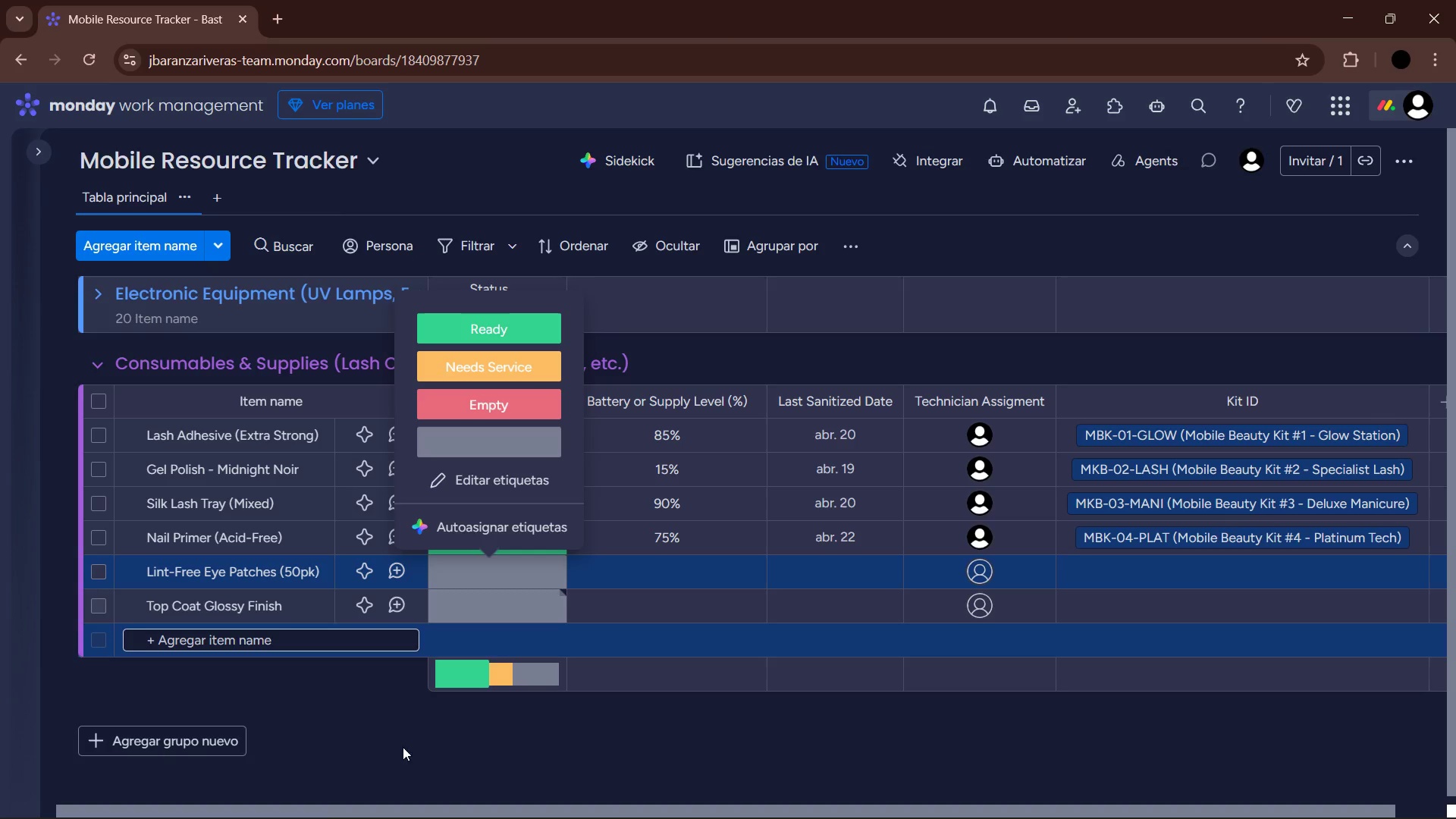 
mouse_move([535, 575])
 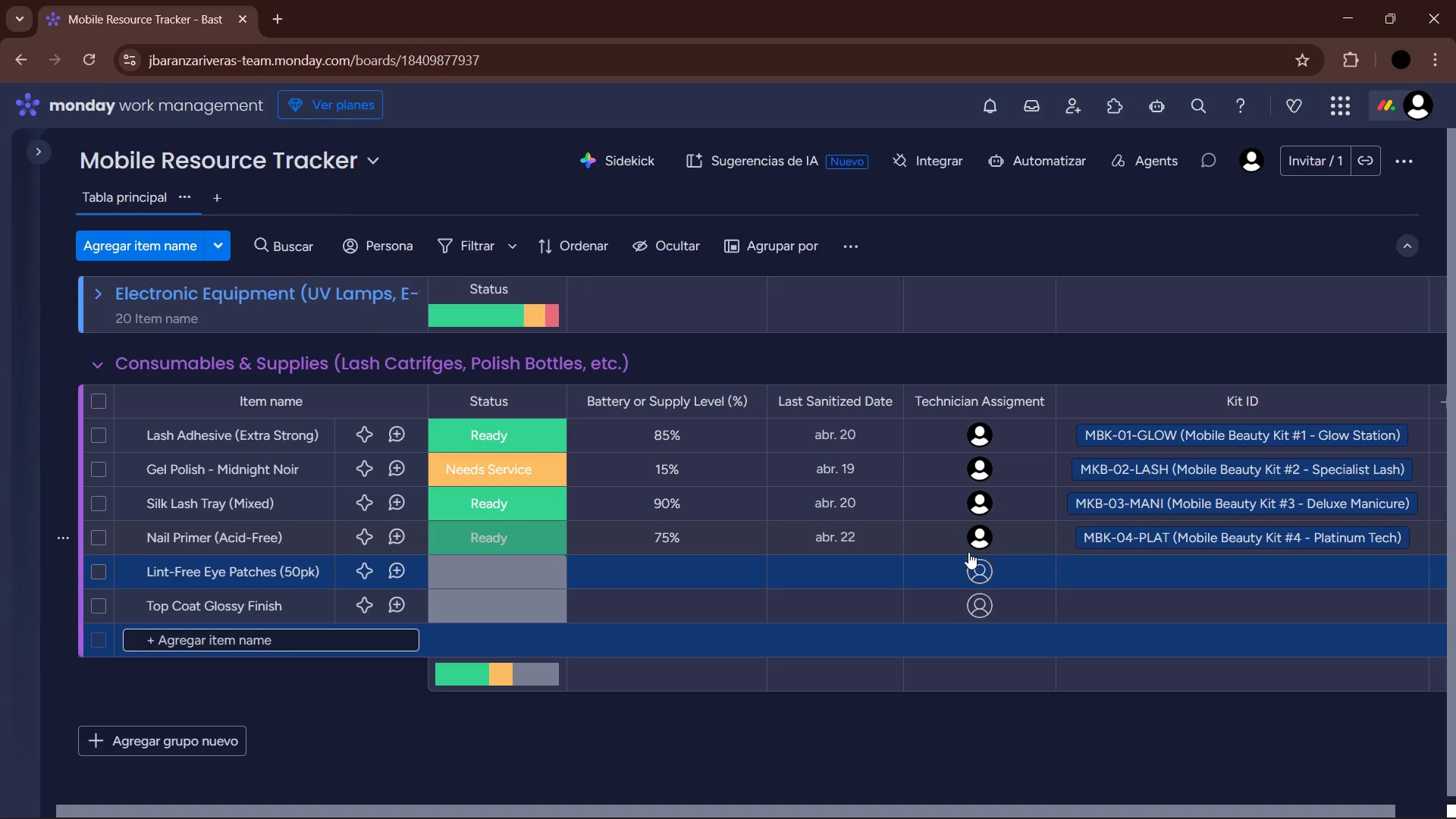 
left_click([973, 565])
 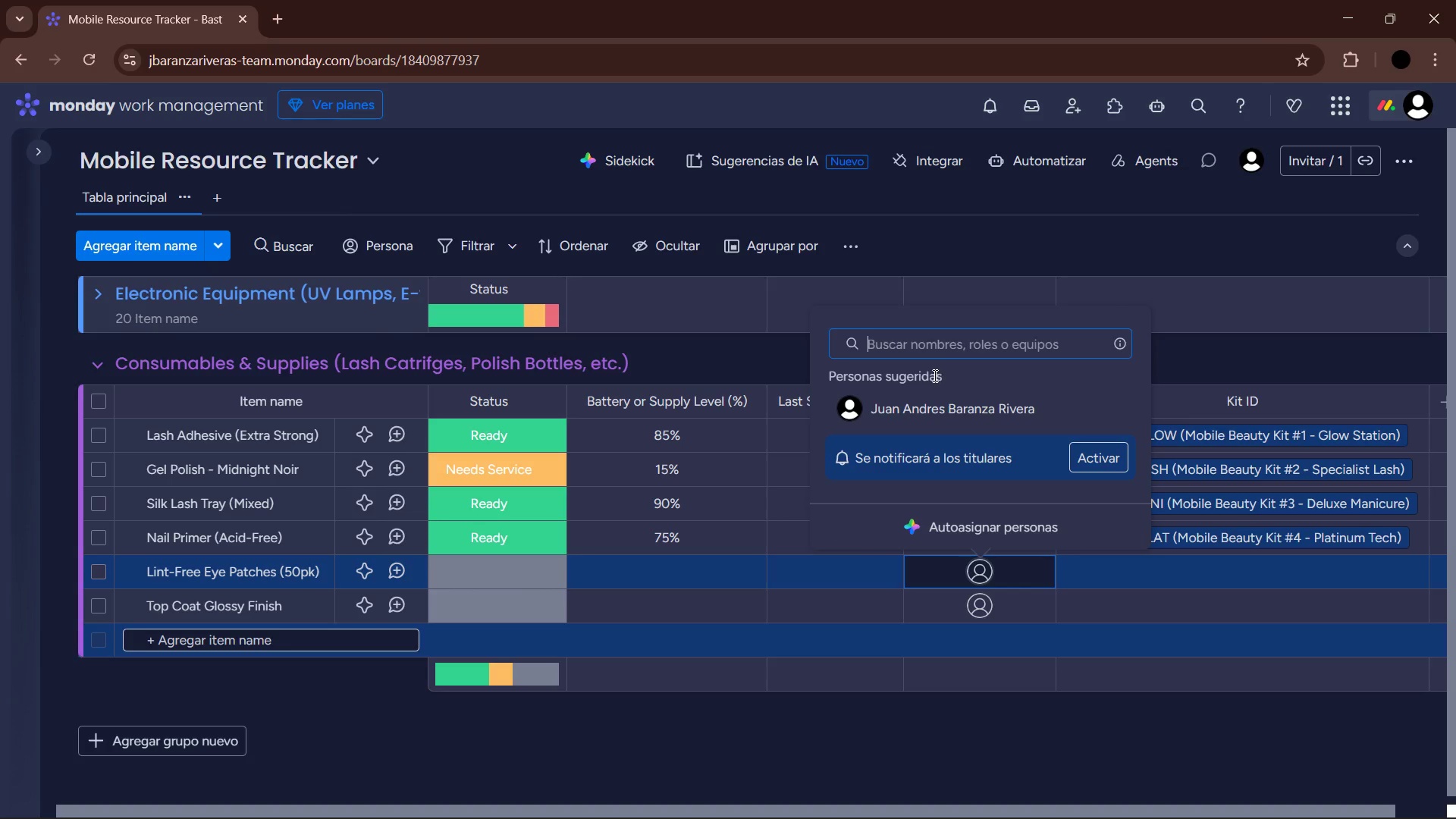 
left_click([935, 400])
 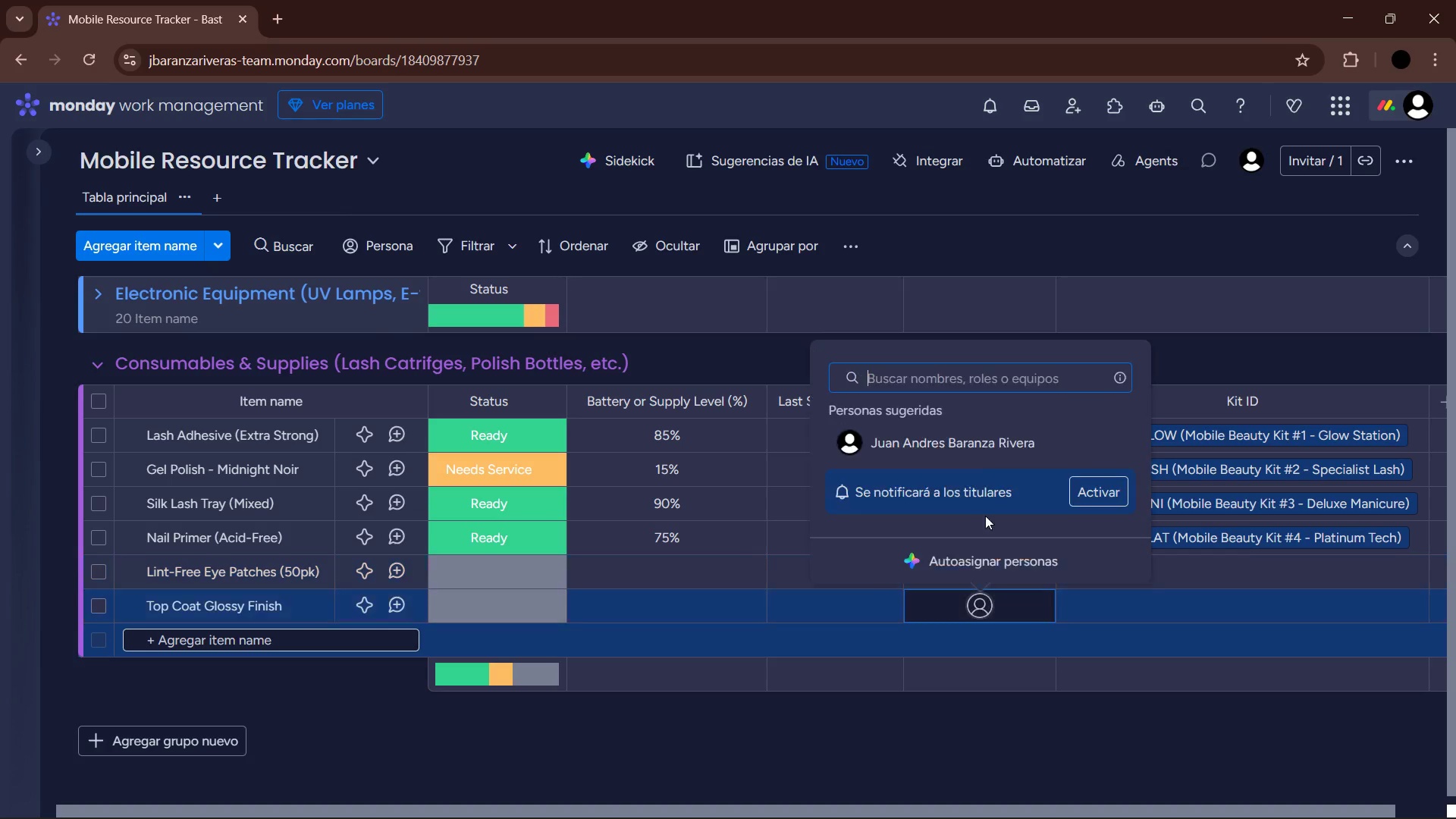 
left_click([959, 433])
 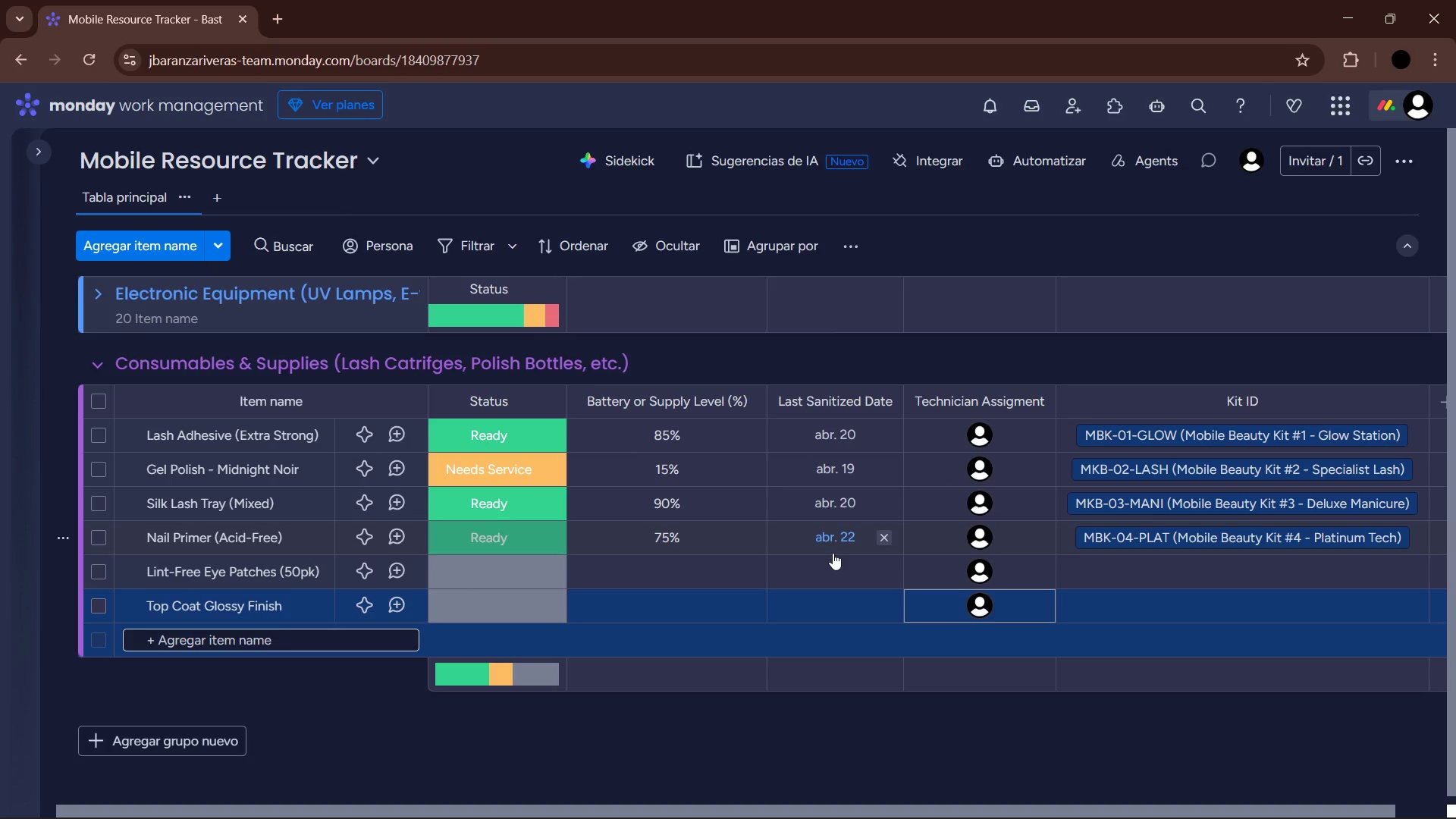 
mouse_move([791, 557])
 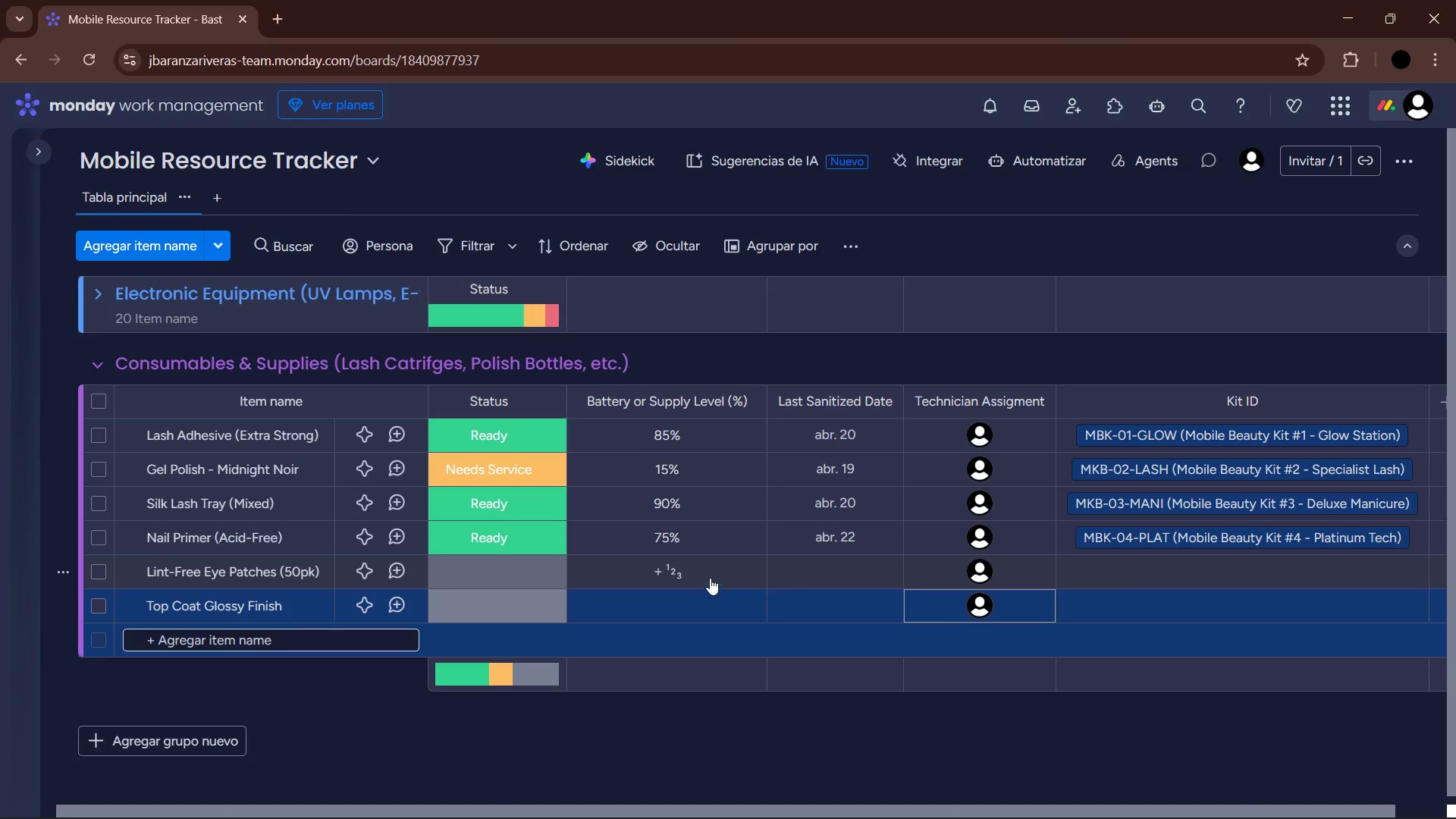 
left_click([514, 585])
 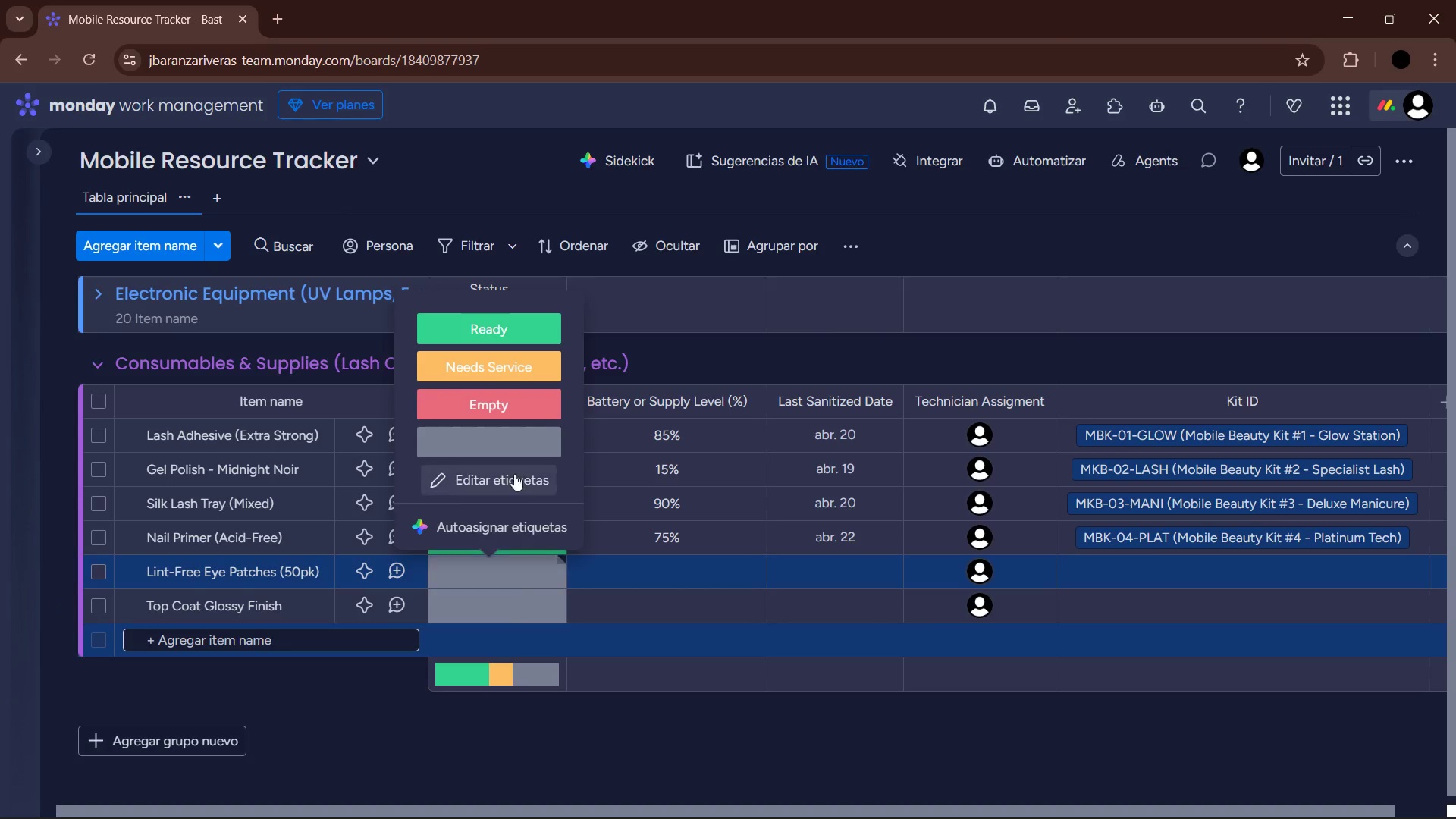 
left_click([501, 417])
 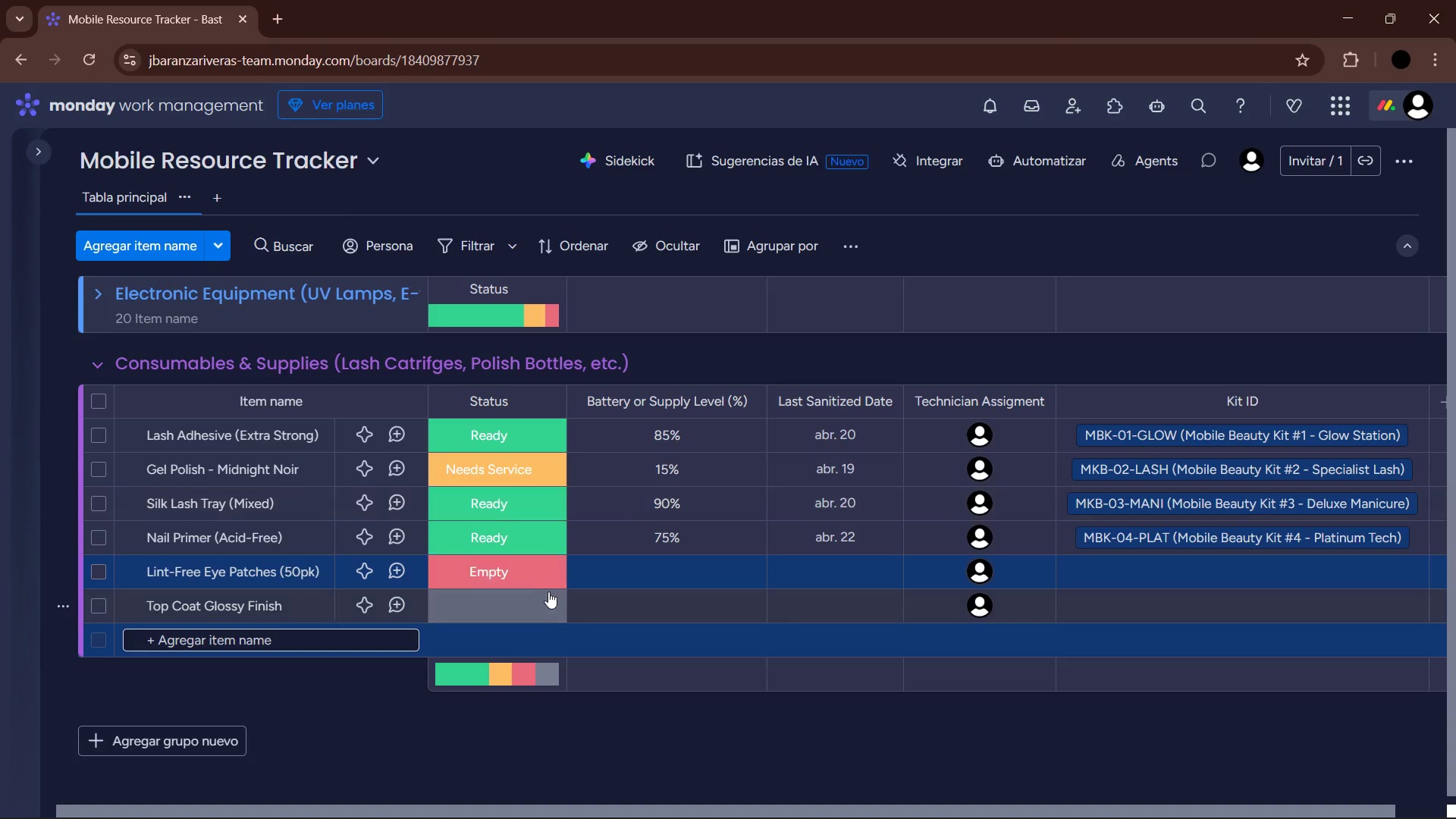 
left_click([541, 602])
 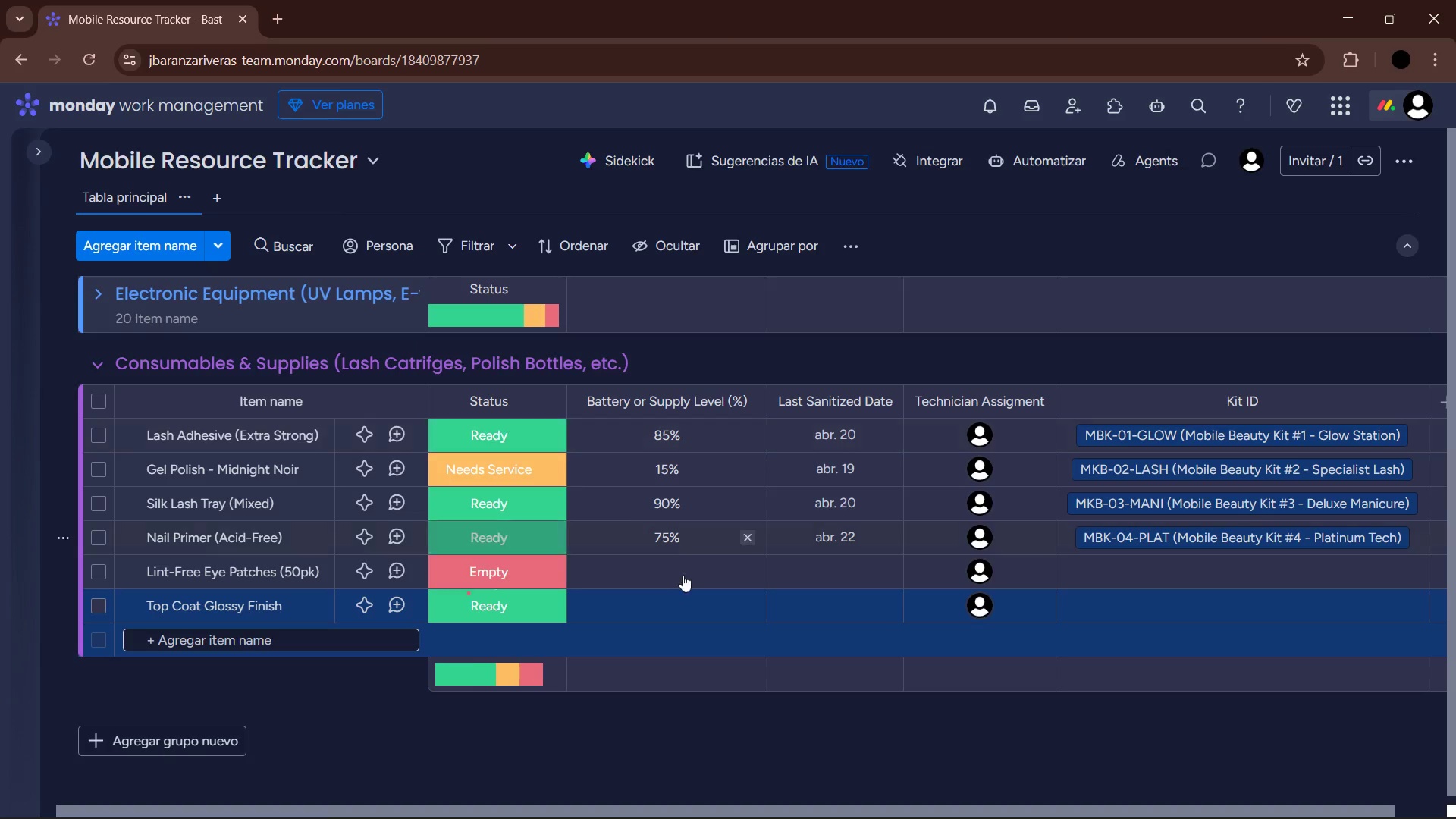 
left_click([678, 567])
 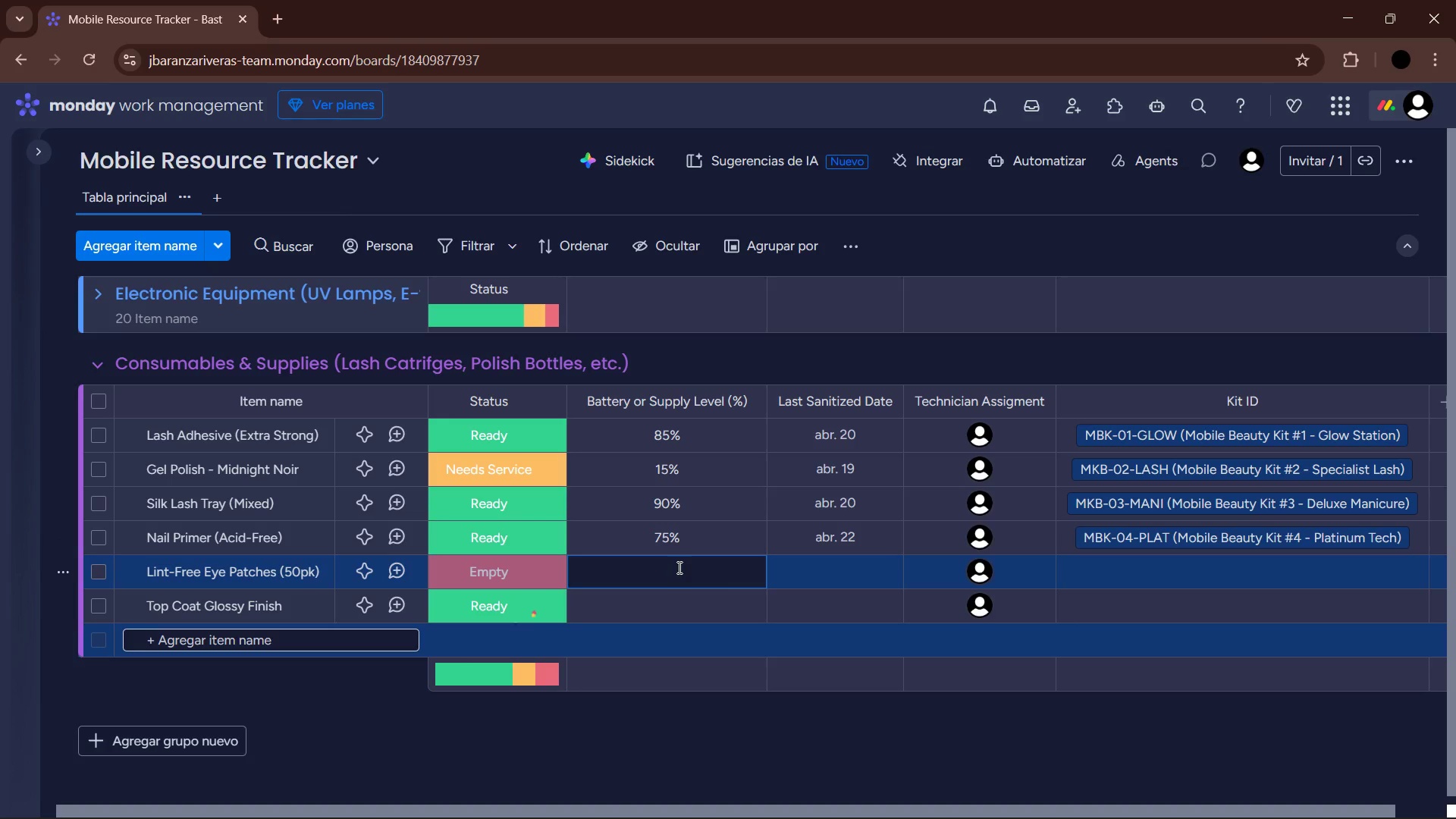 
key(Numpad0)
 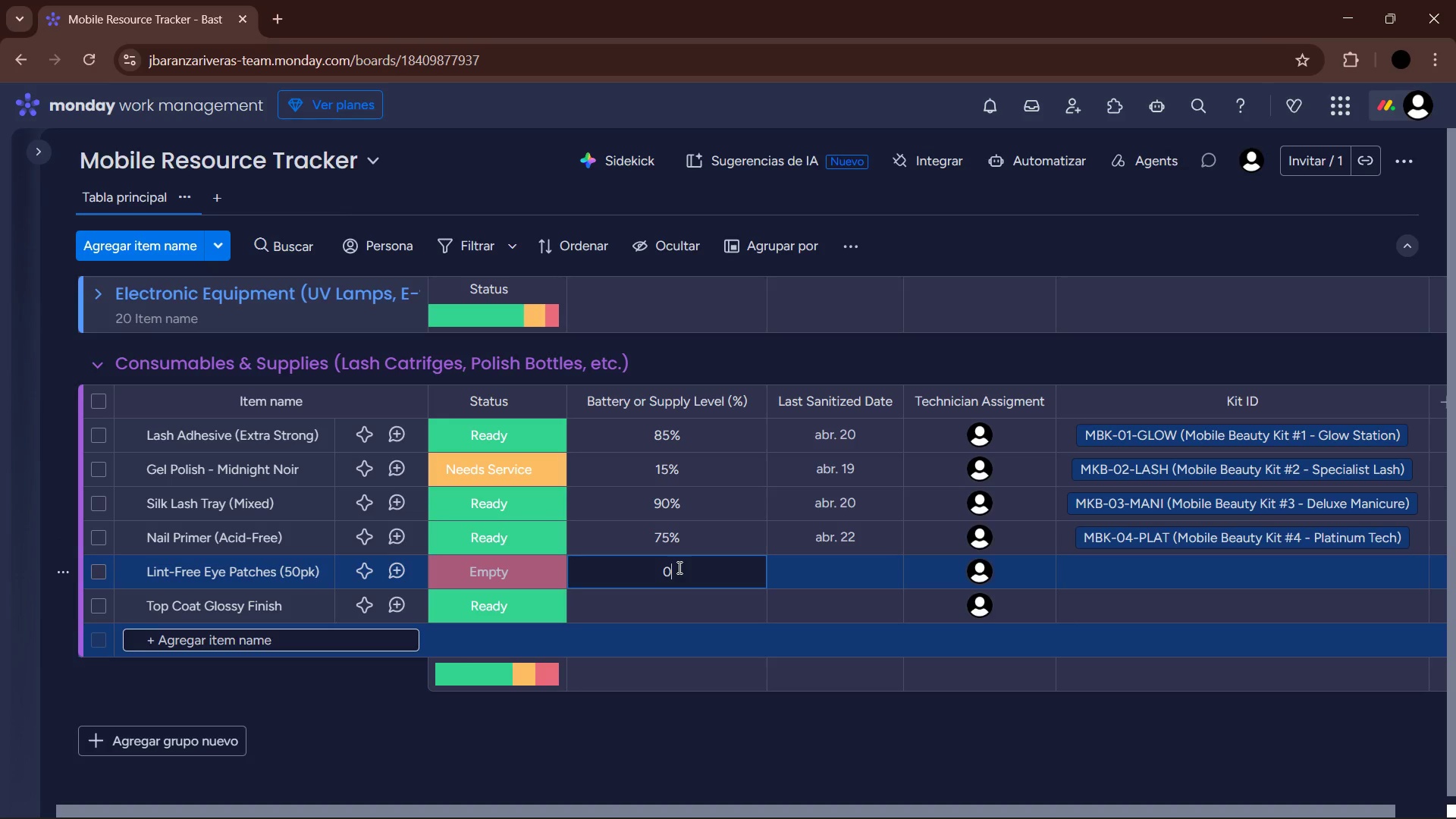 
key(Enter)
 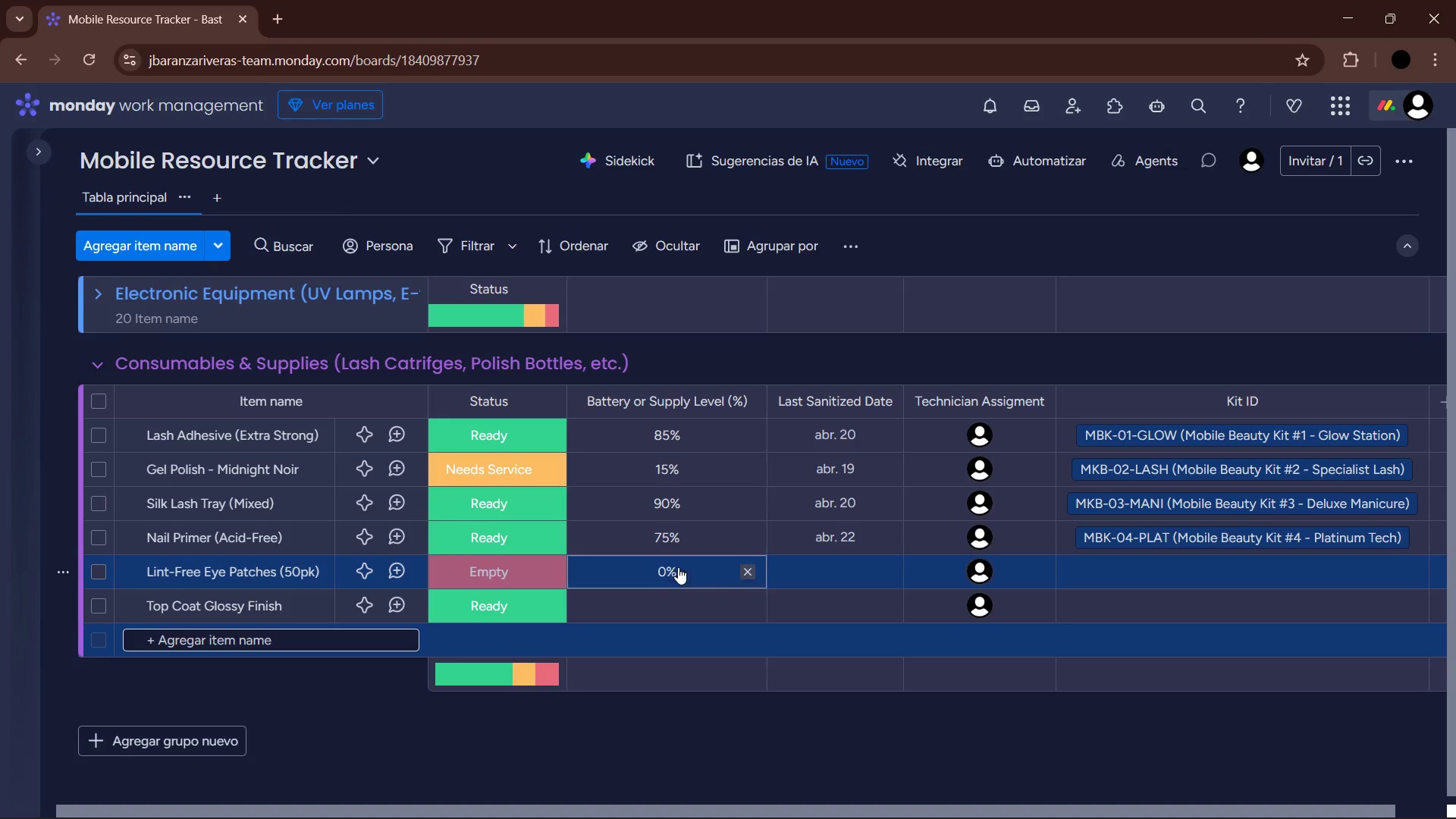 
key(ArrowDown)
 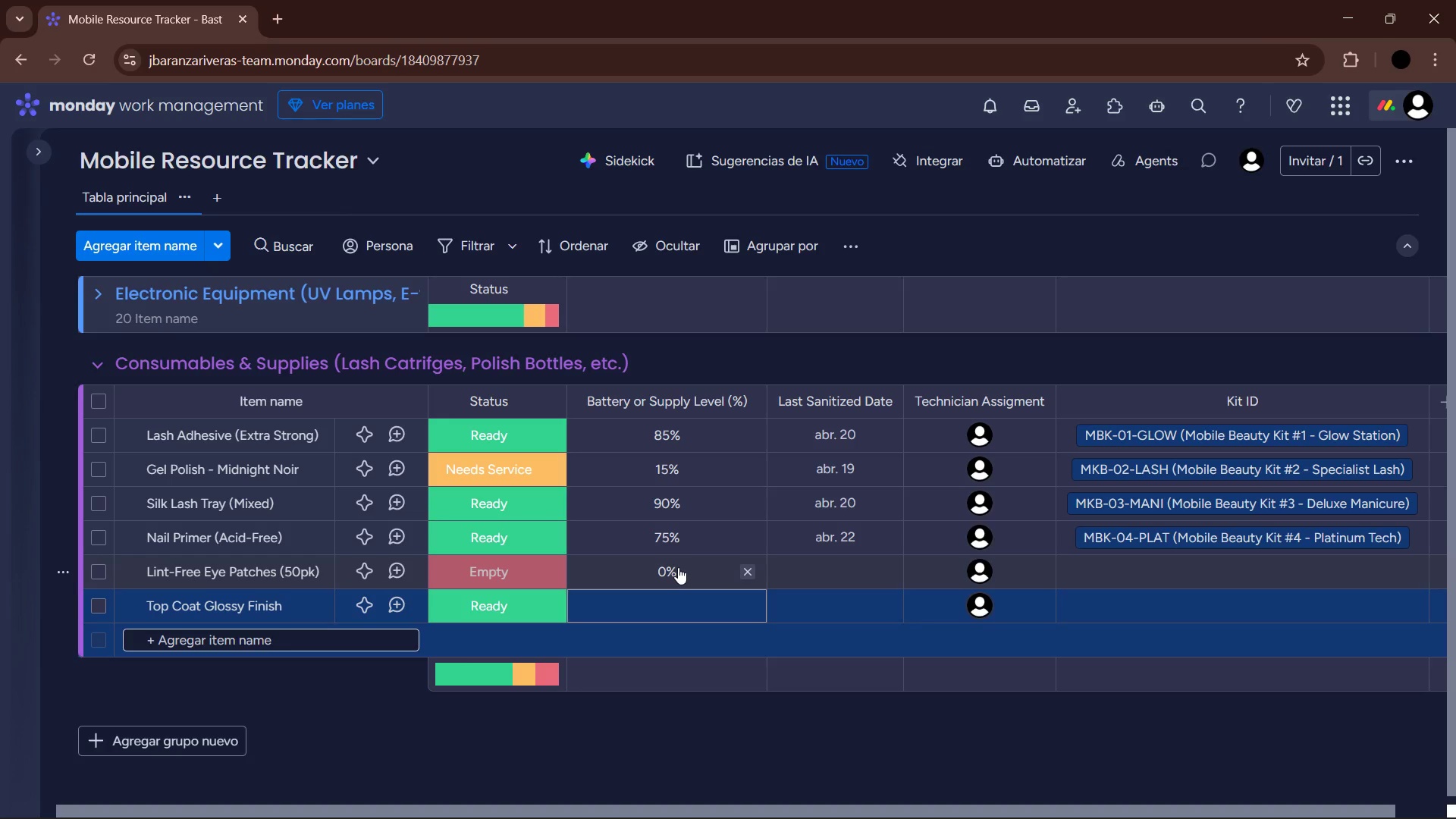 
key(Numpad6)
 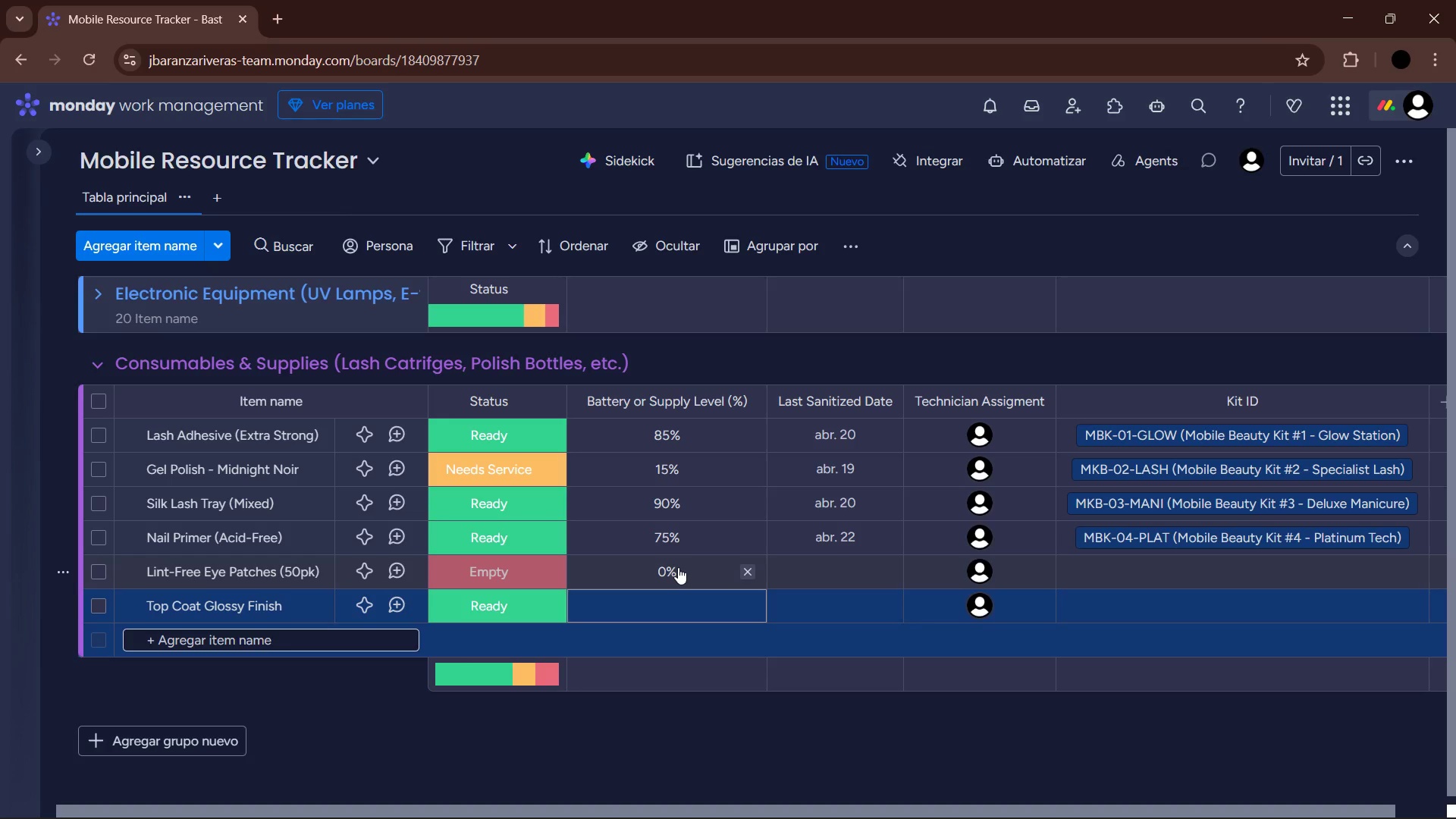 
key(Numpad0)
 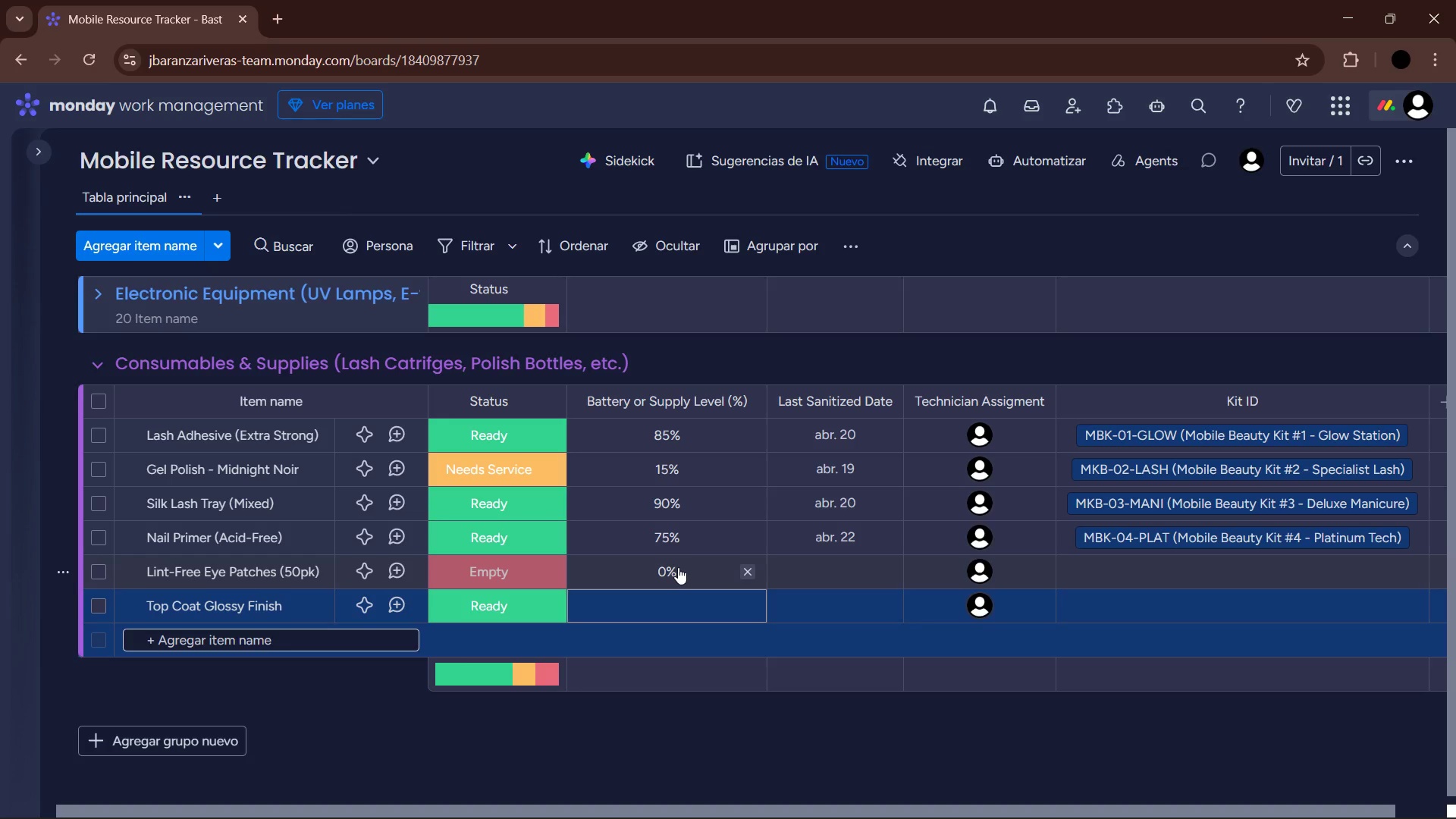 
key(Enter)
 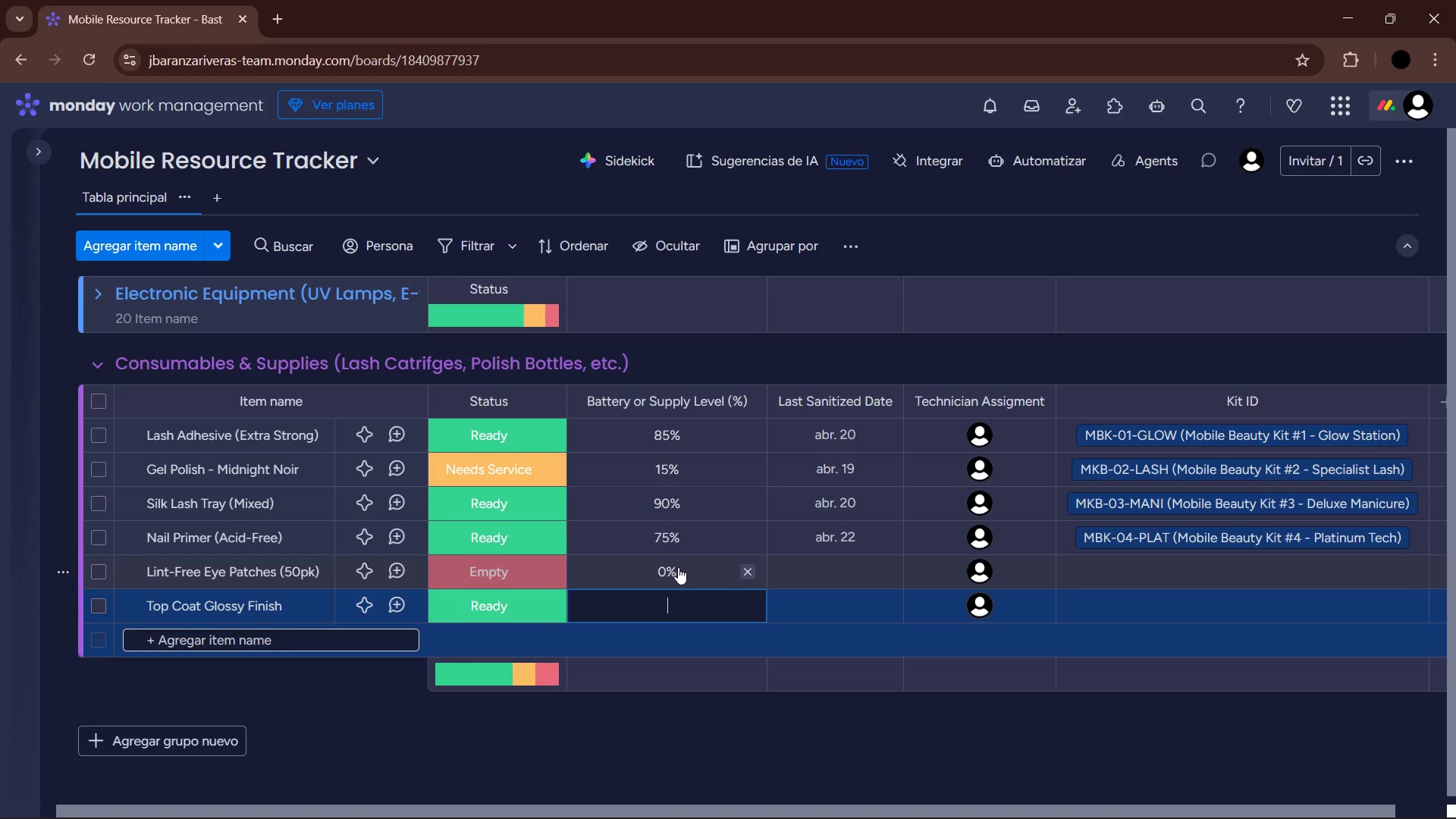 
key(Numpad6)
 